 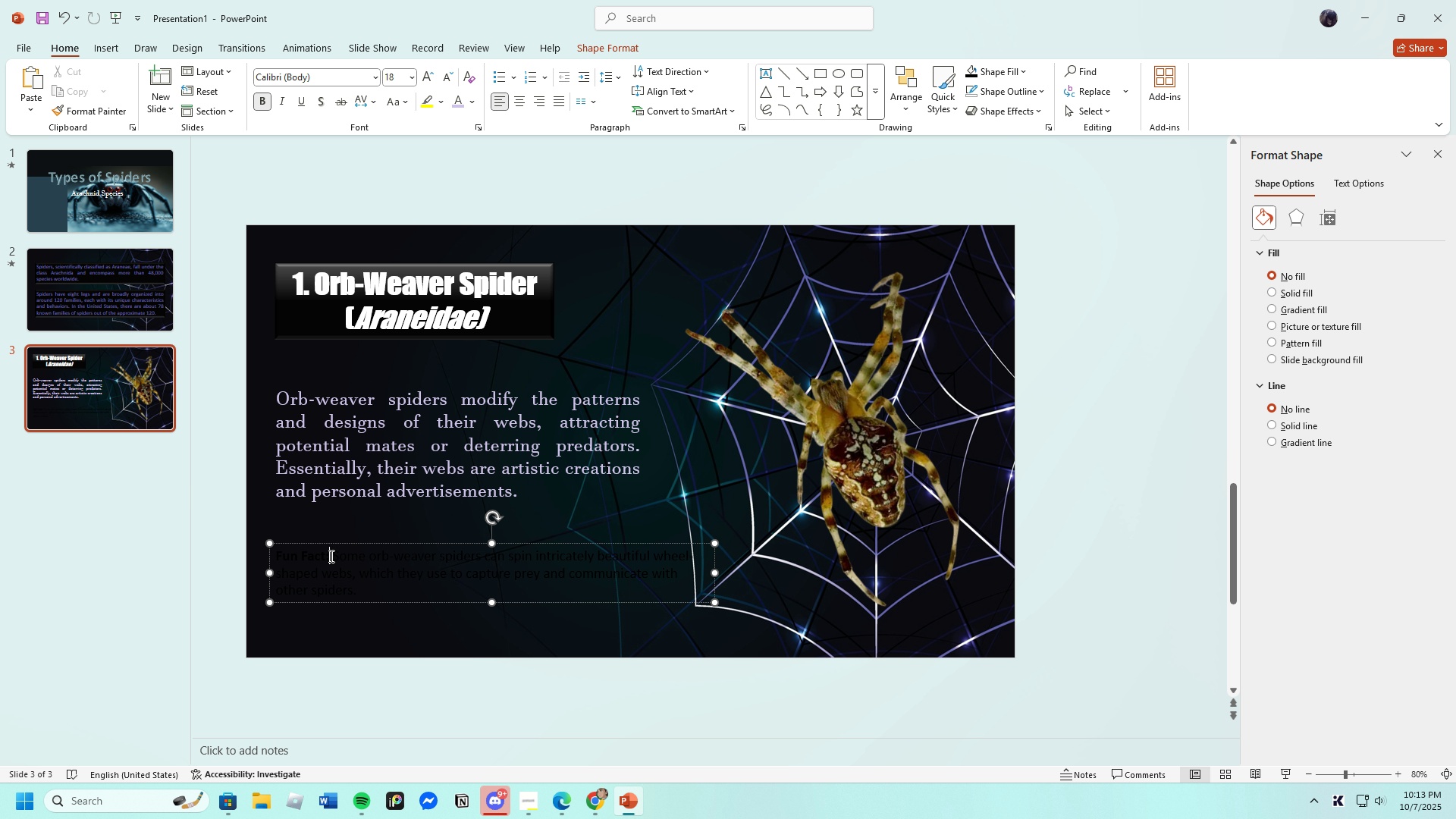 
left_click([610, 500])
 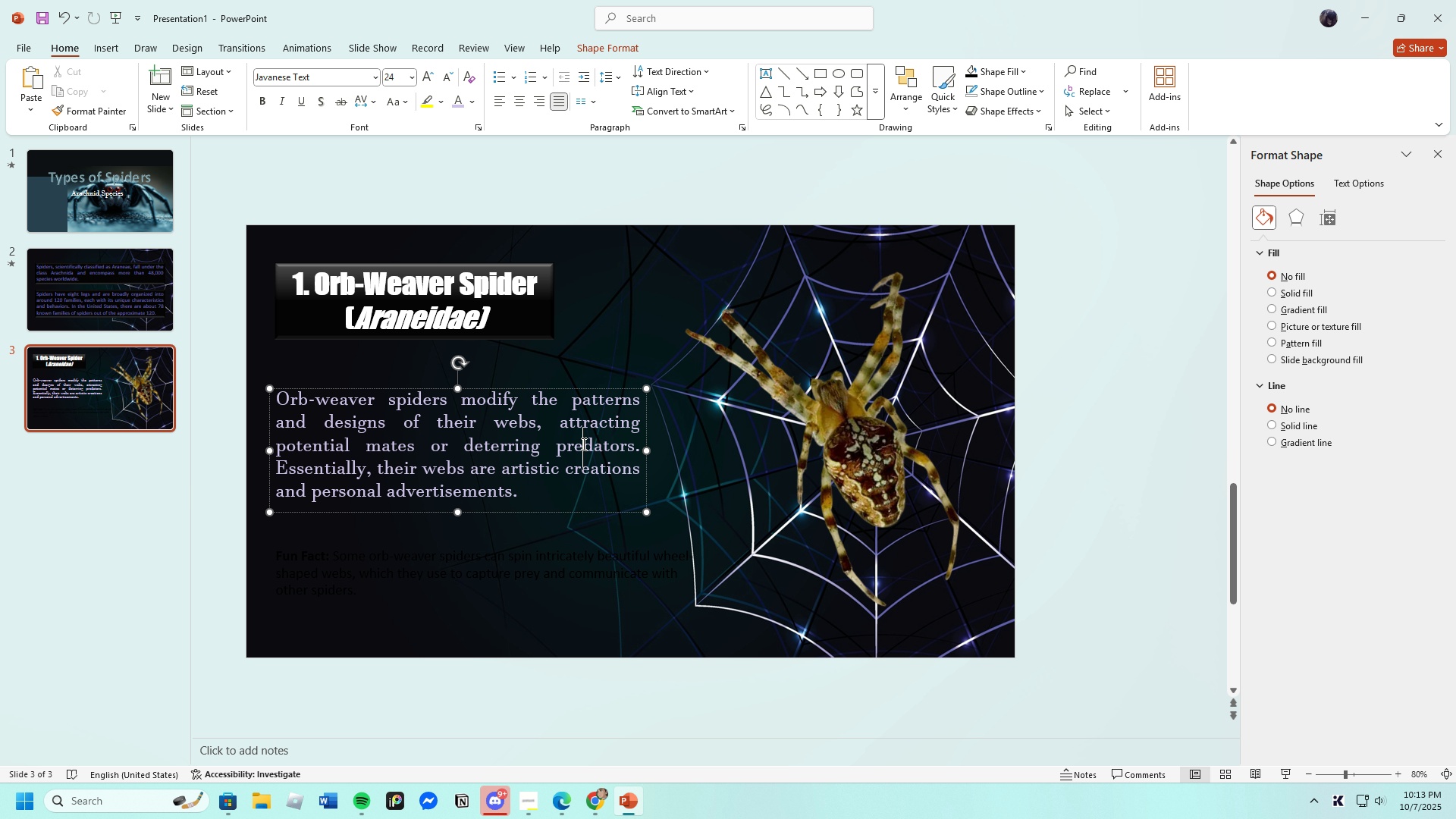 
left_click([582, 444])
 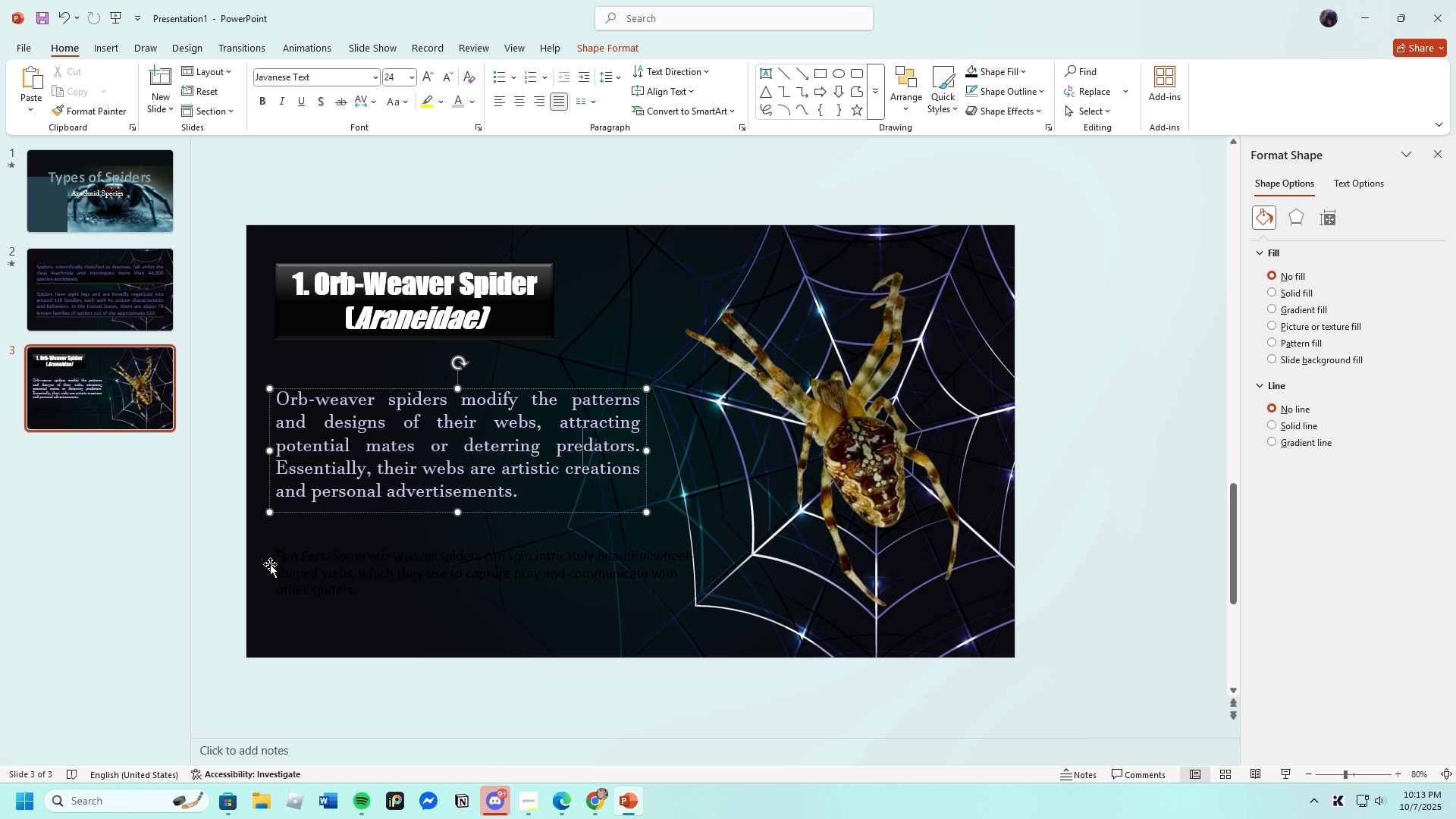 
left_click([270, 564])
 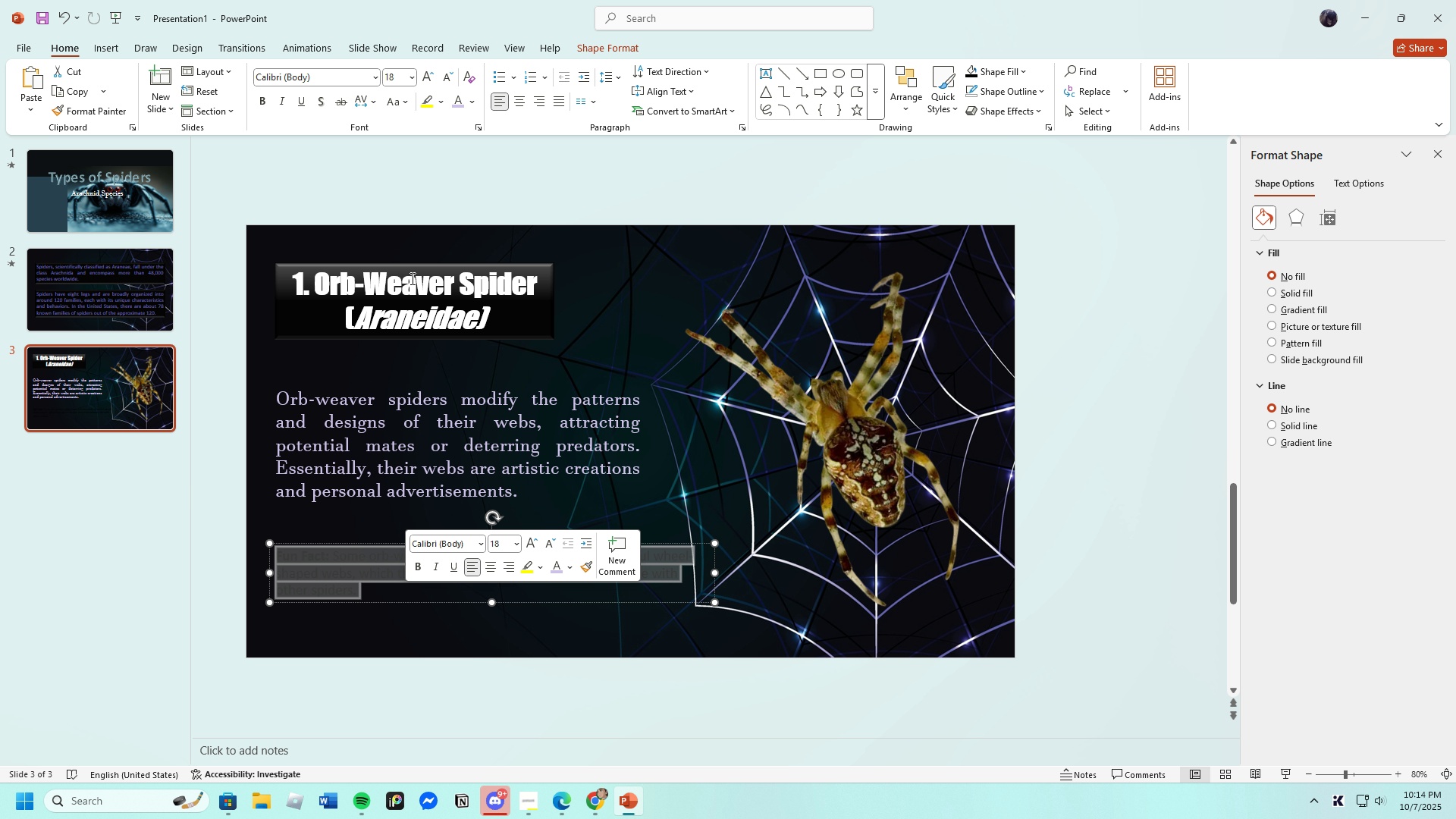 
left_click([412, 77])
 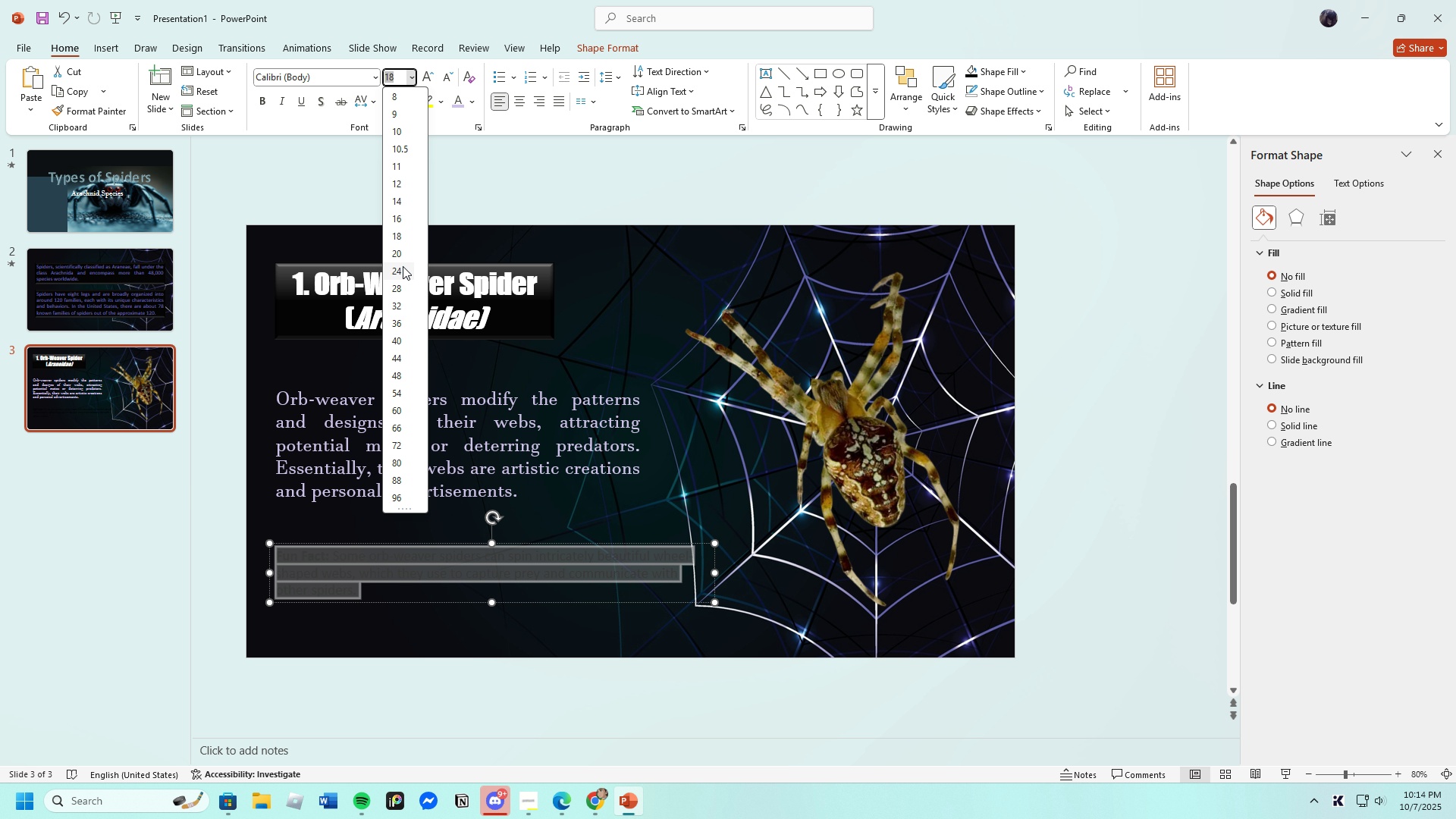 
left_click([397, 271])
 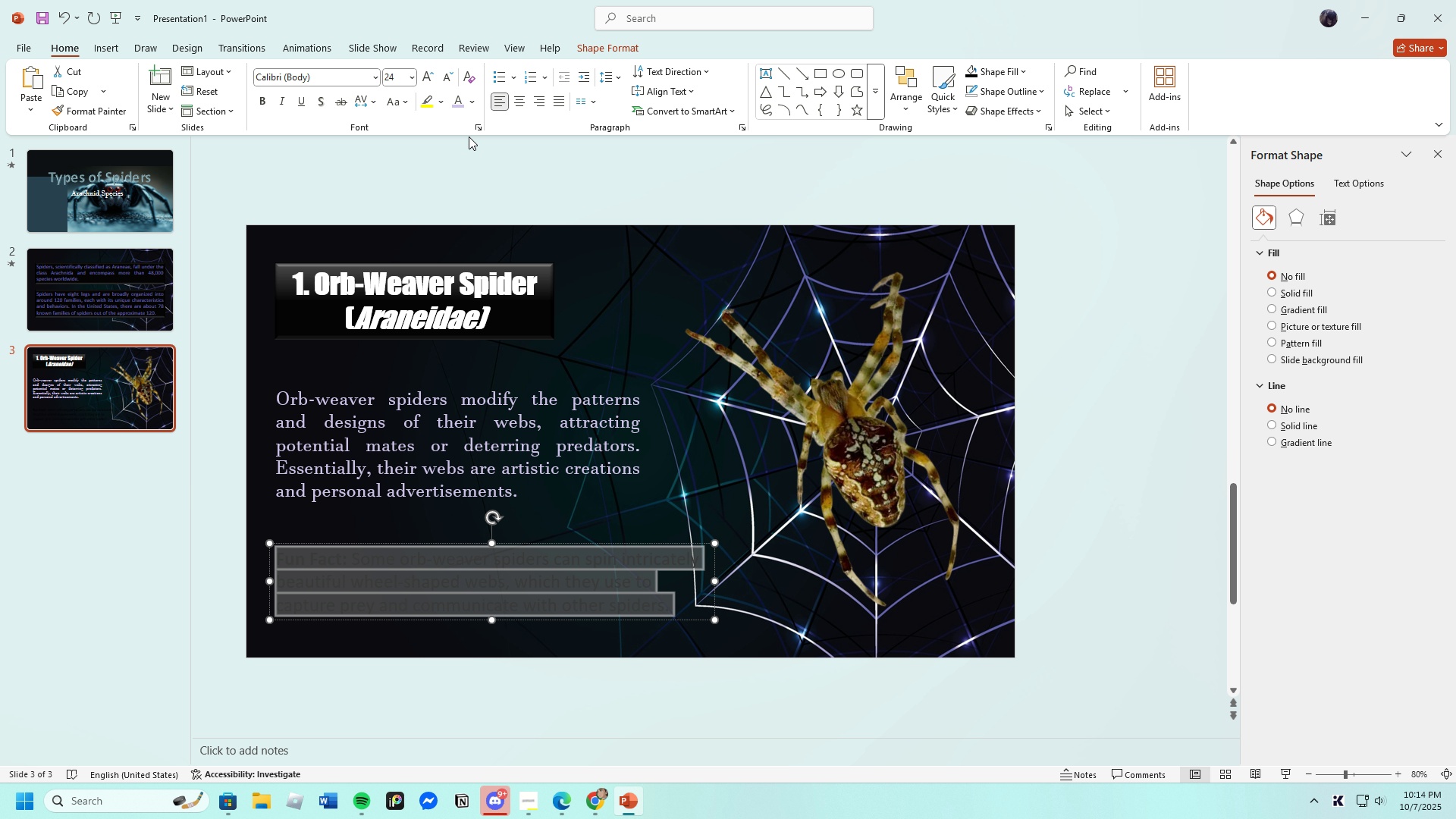 
left_click([457, 99])
 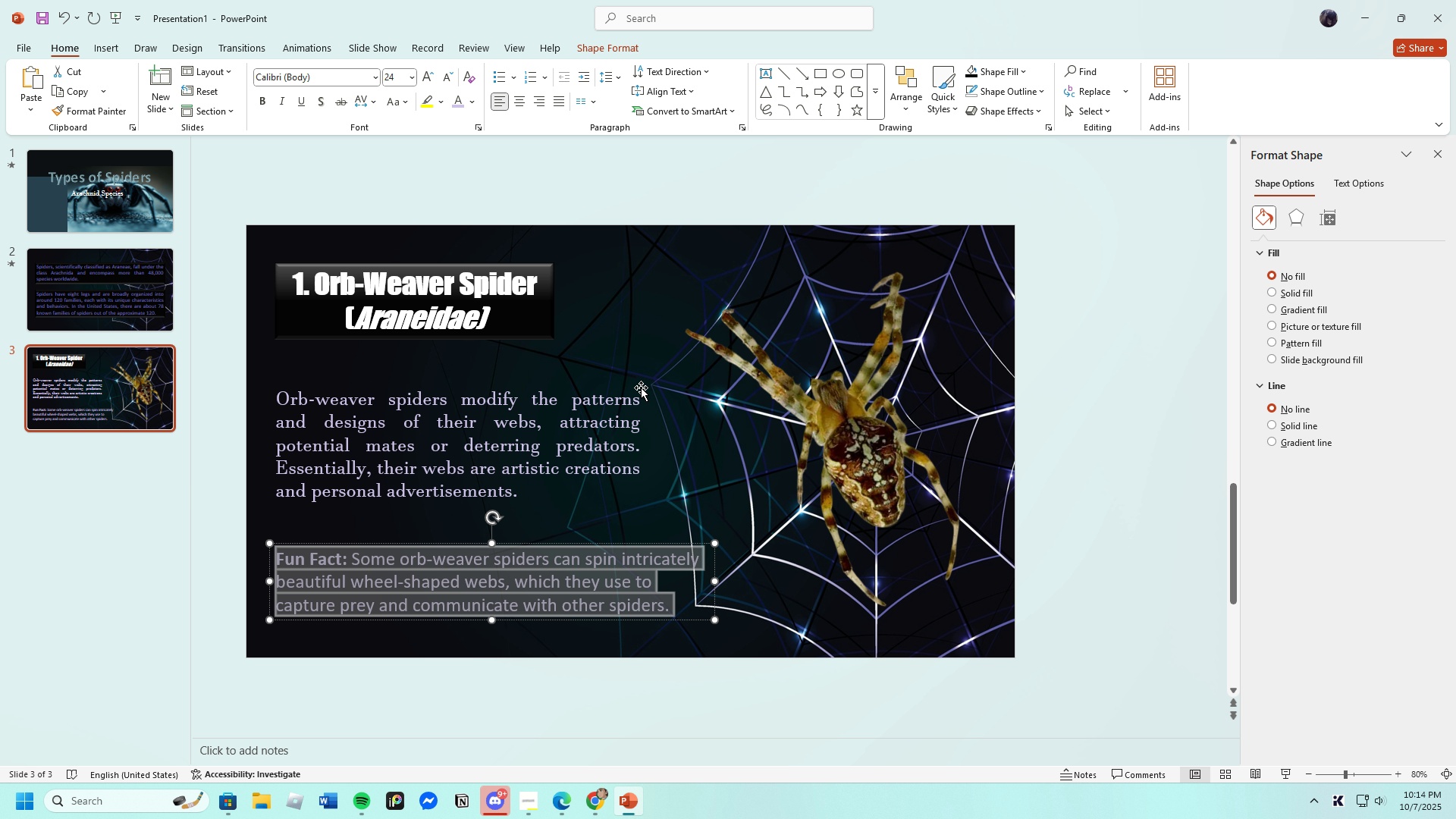 
left_click([641, 388])
 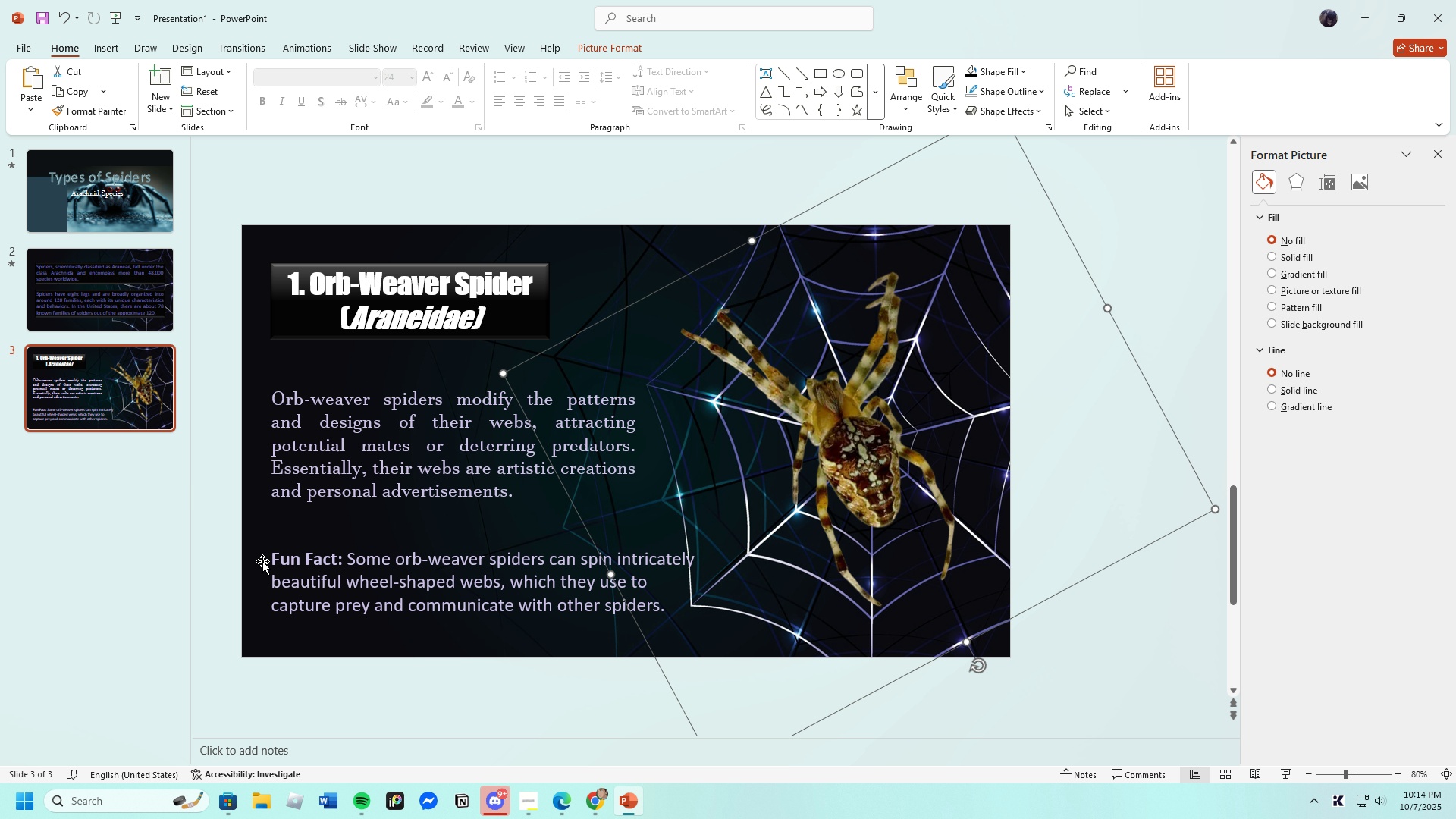 
left_click([273, 560])
 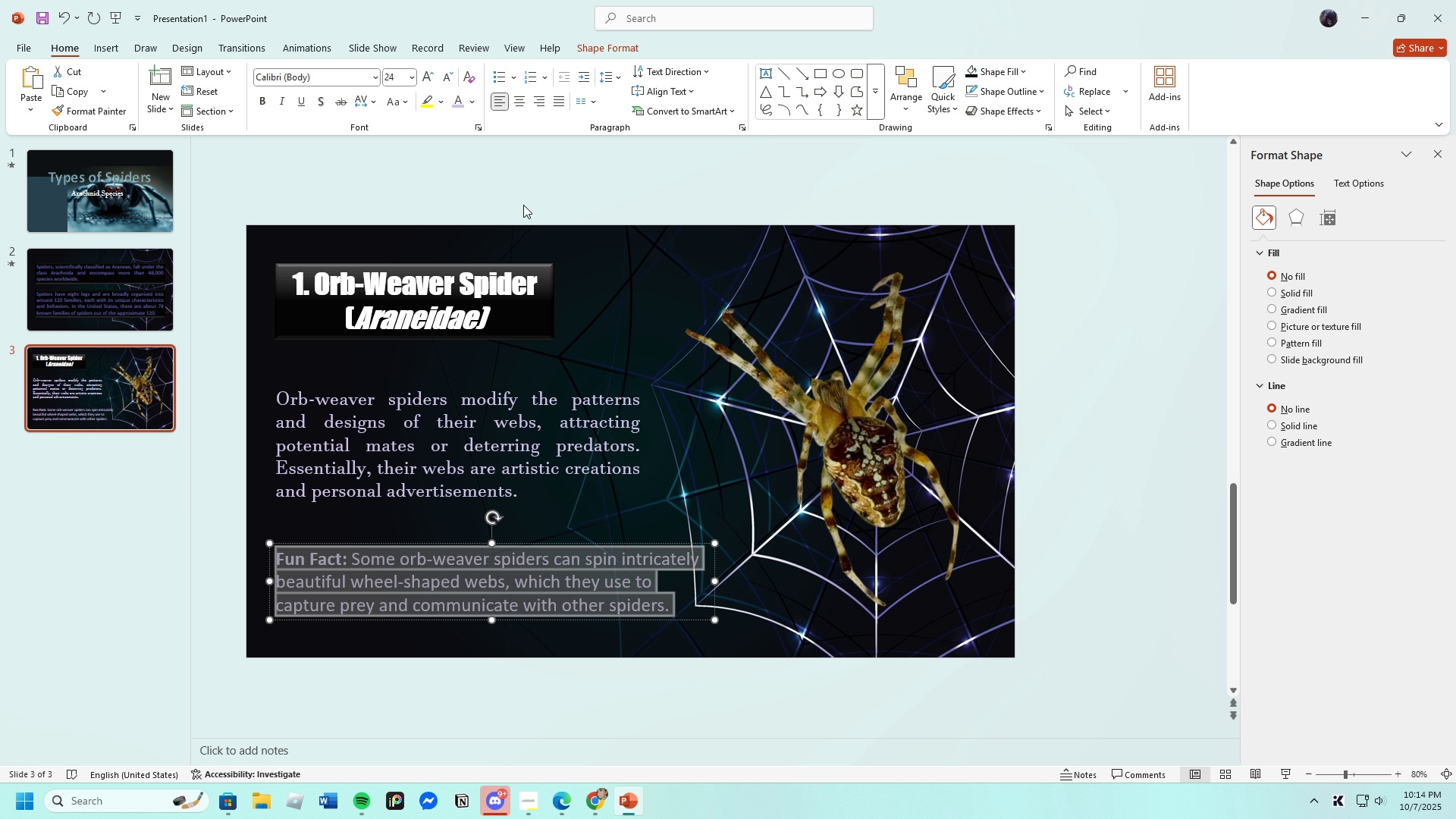 
left_click([377, 74])
 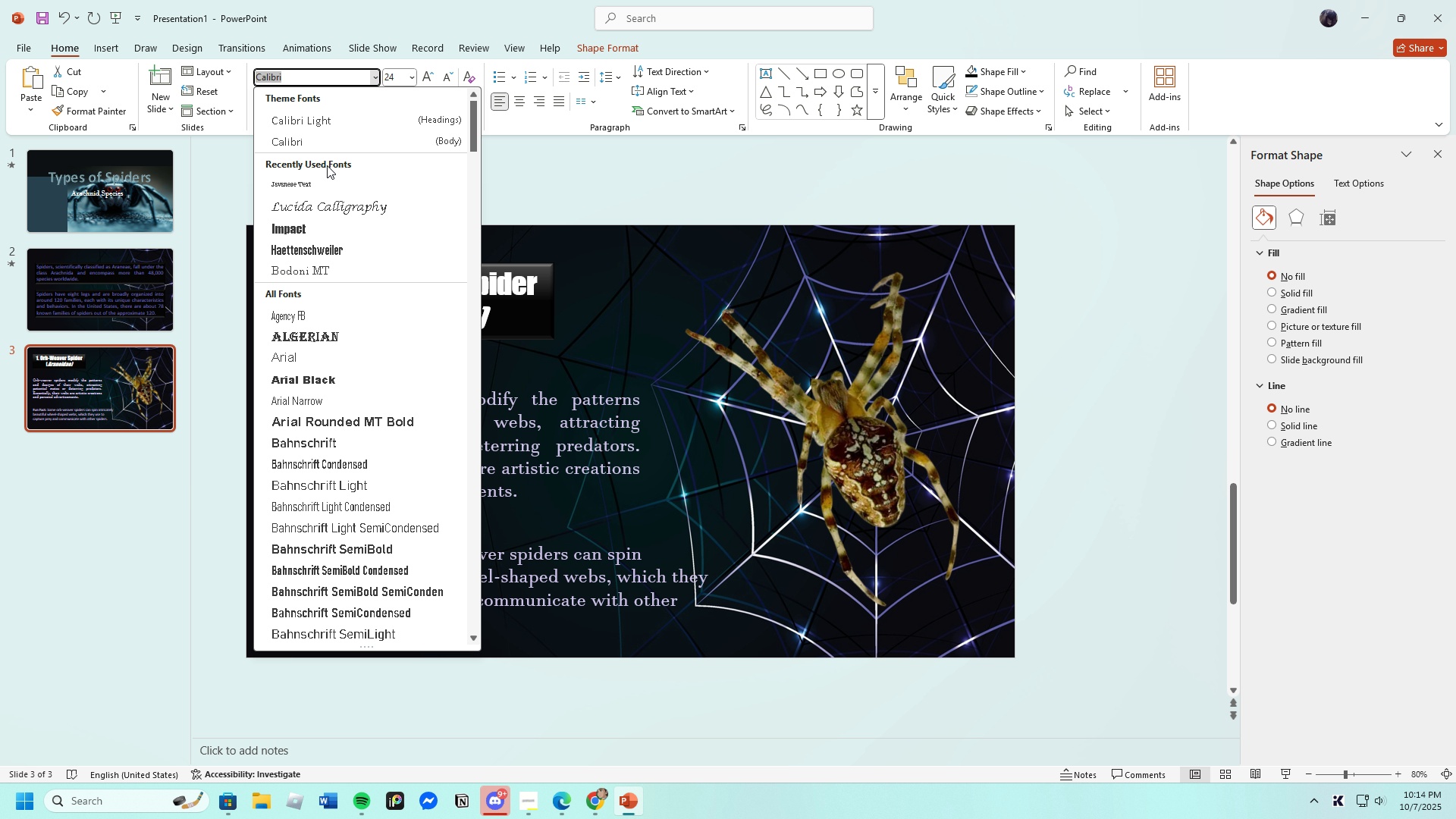 
left_click([327, 165])
 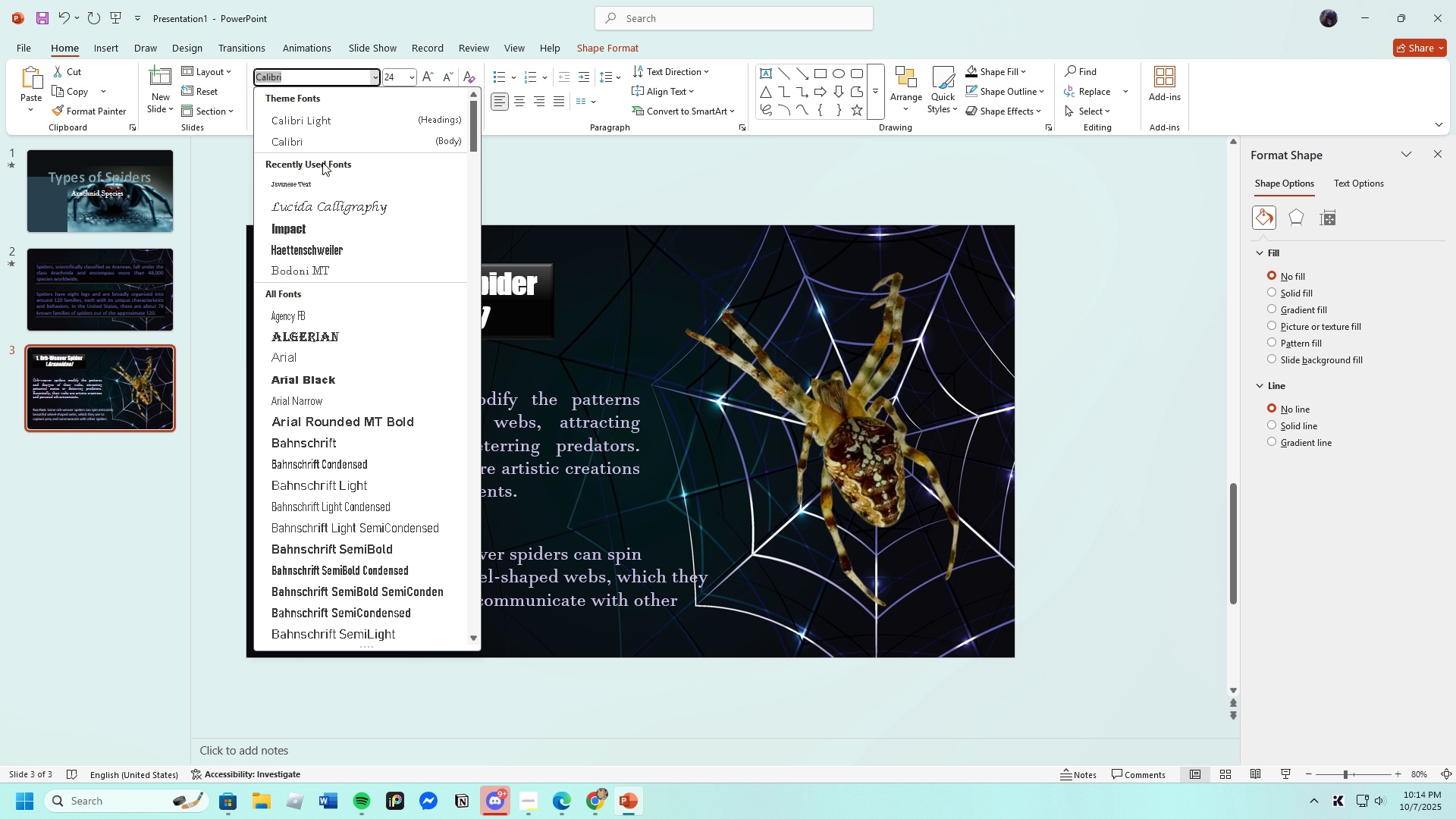 
left_click([322, 162])
 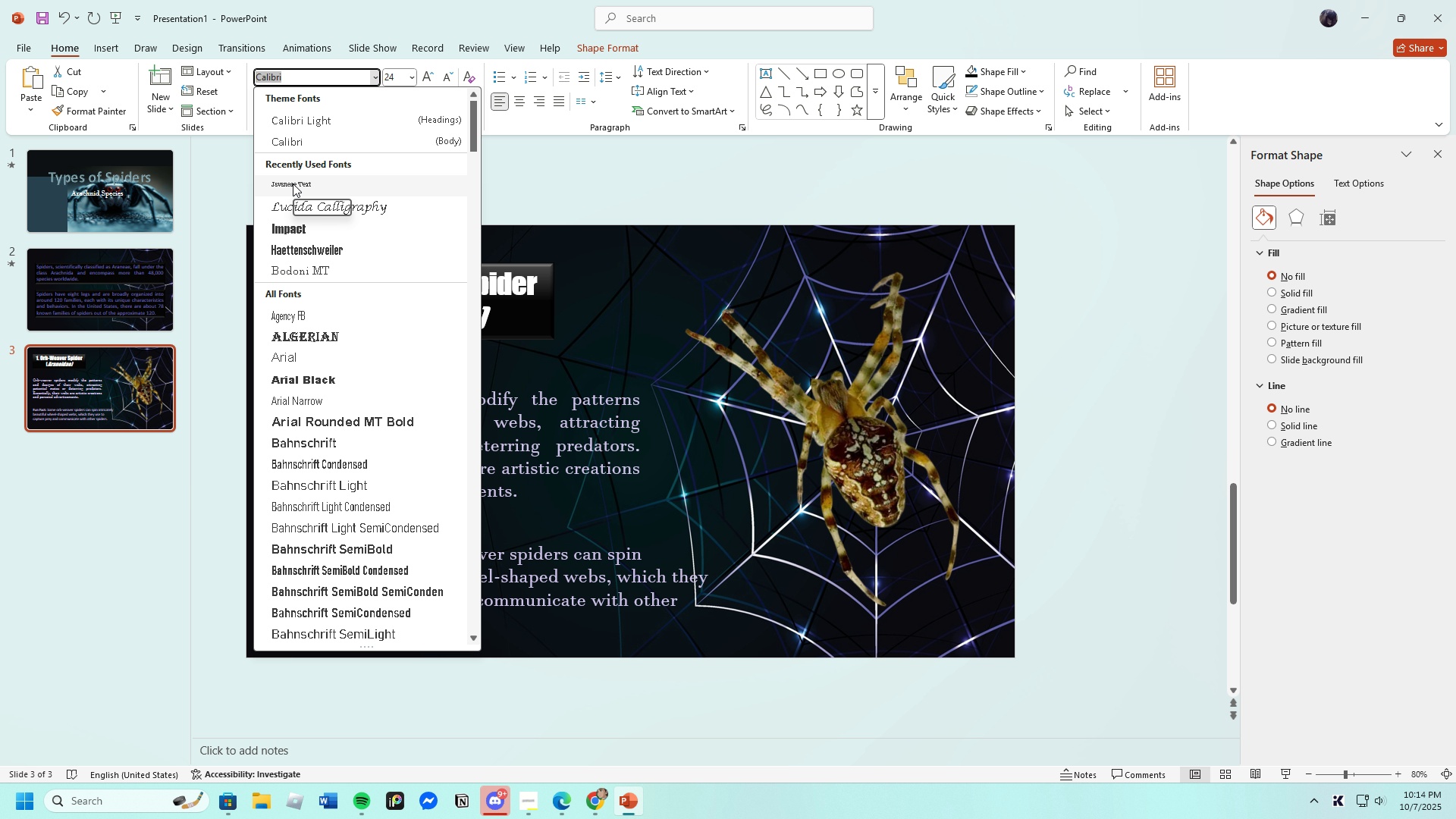 
left_click([293, 184])
 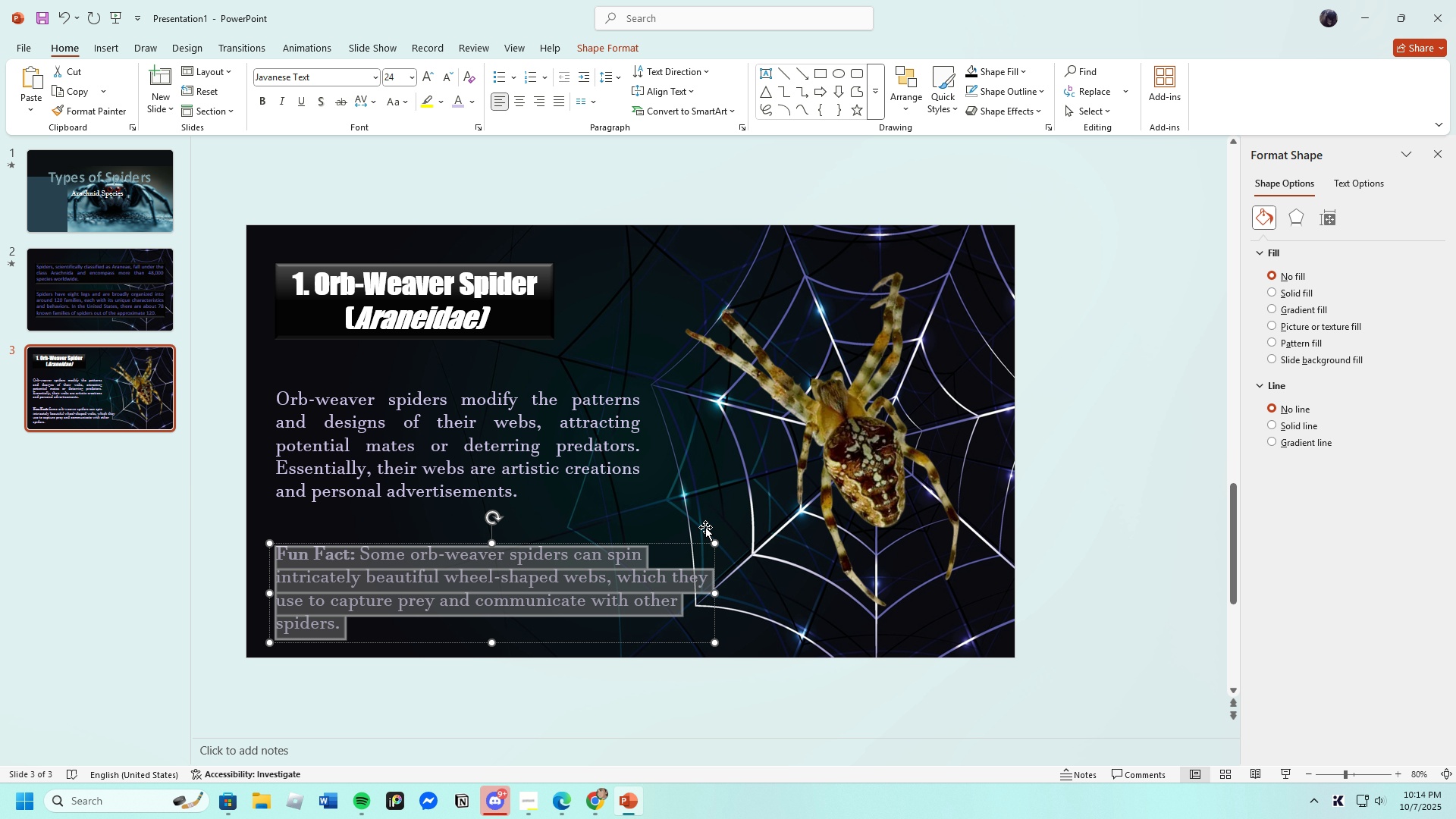 
left_click([714, 510])
 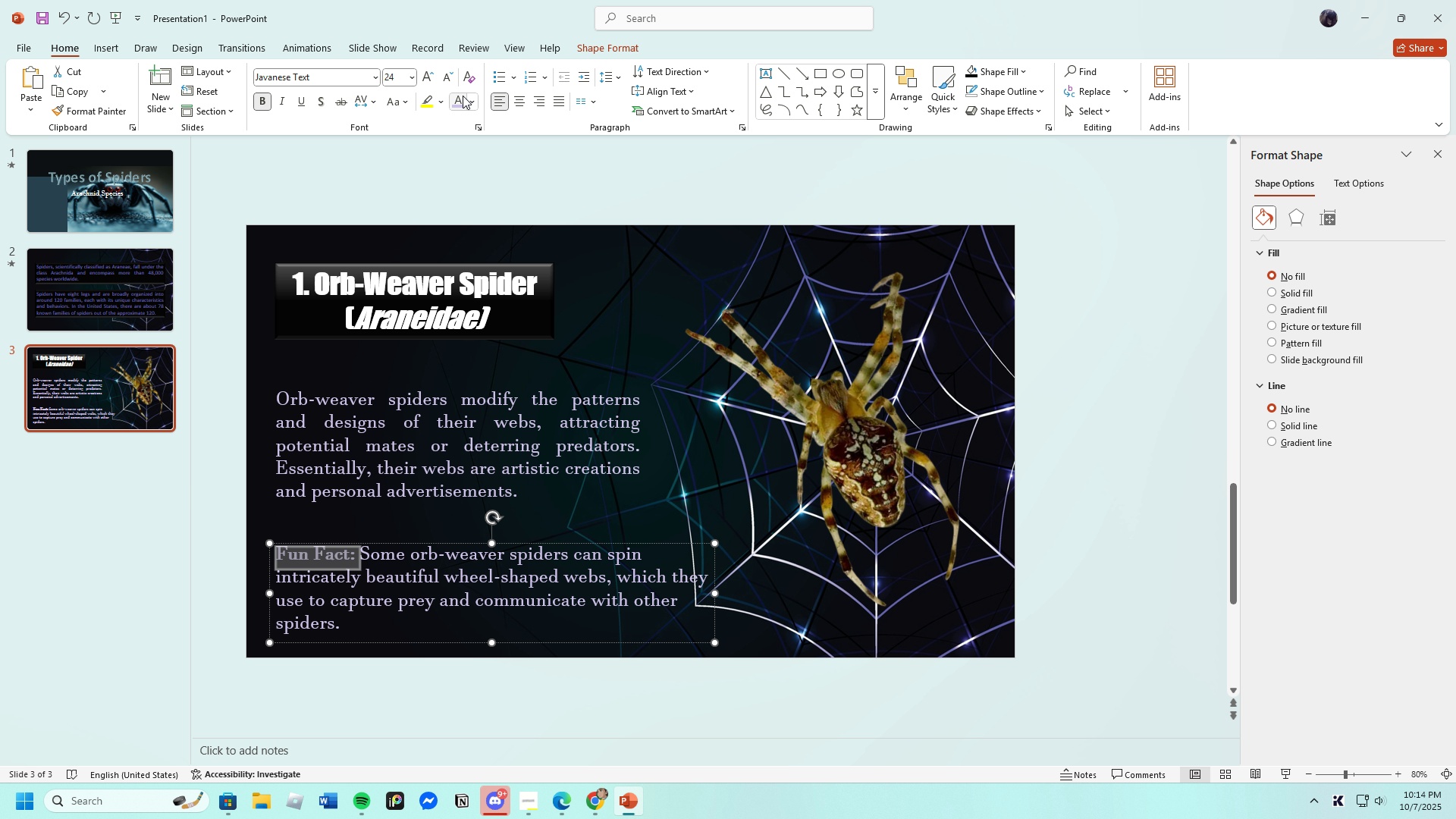 
wait(7.48)
 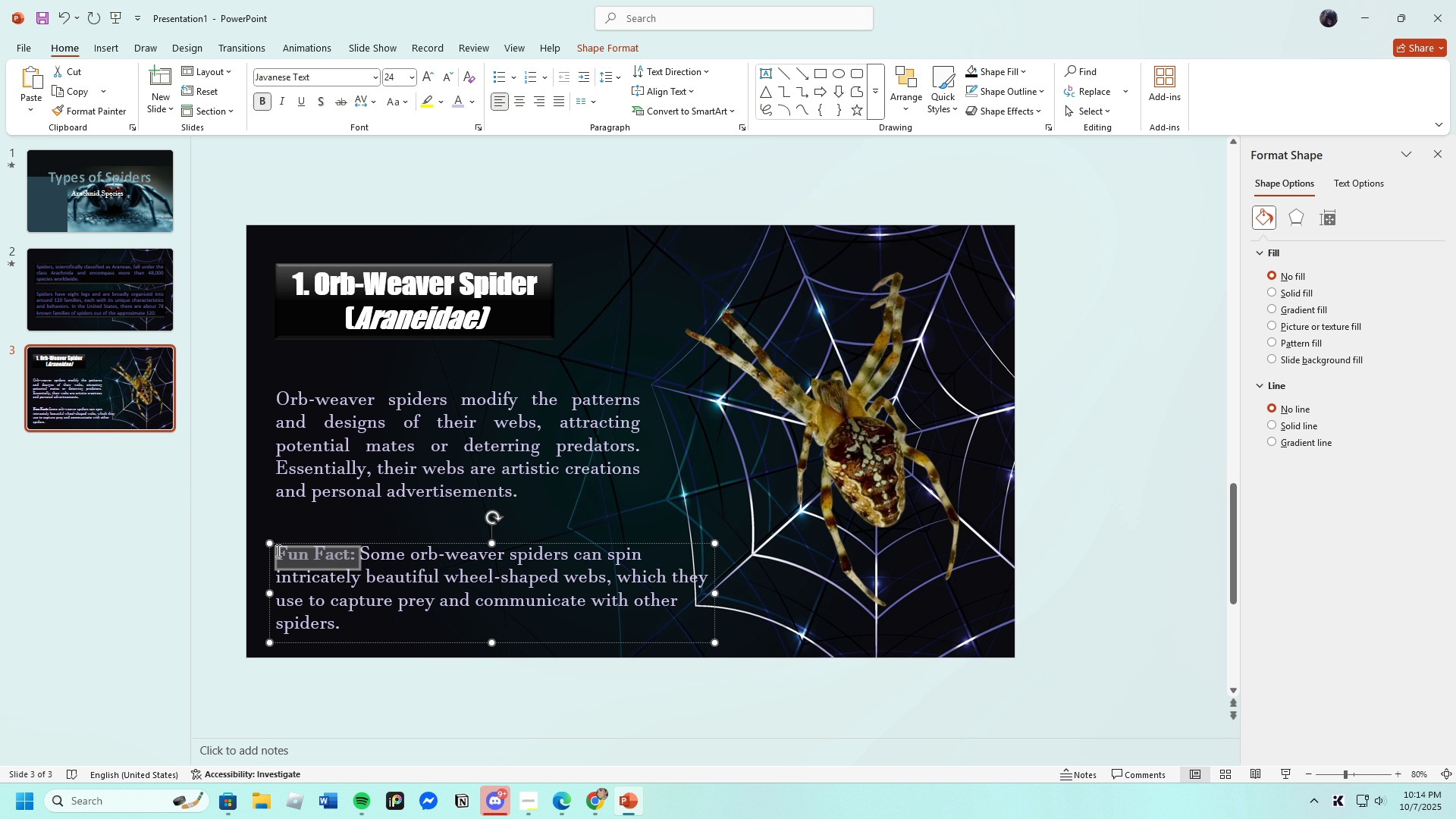 
left_click([426, 71])
 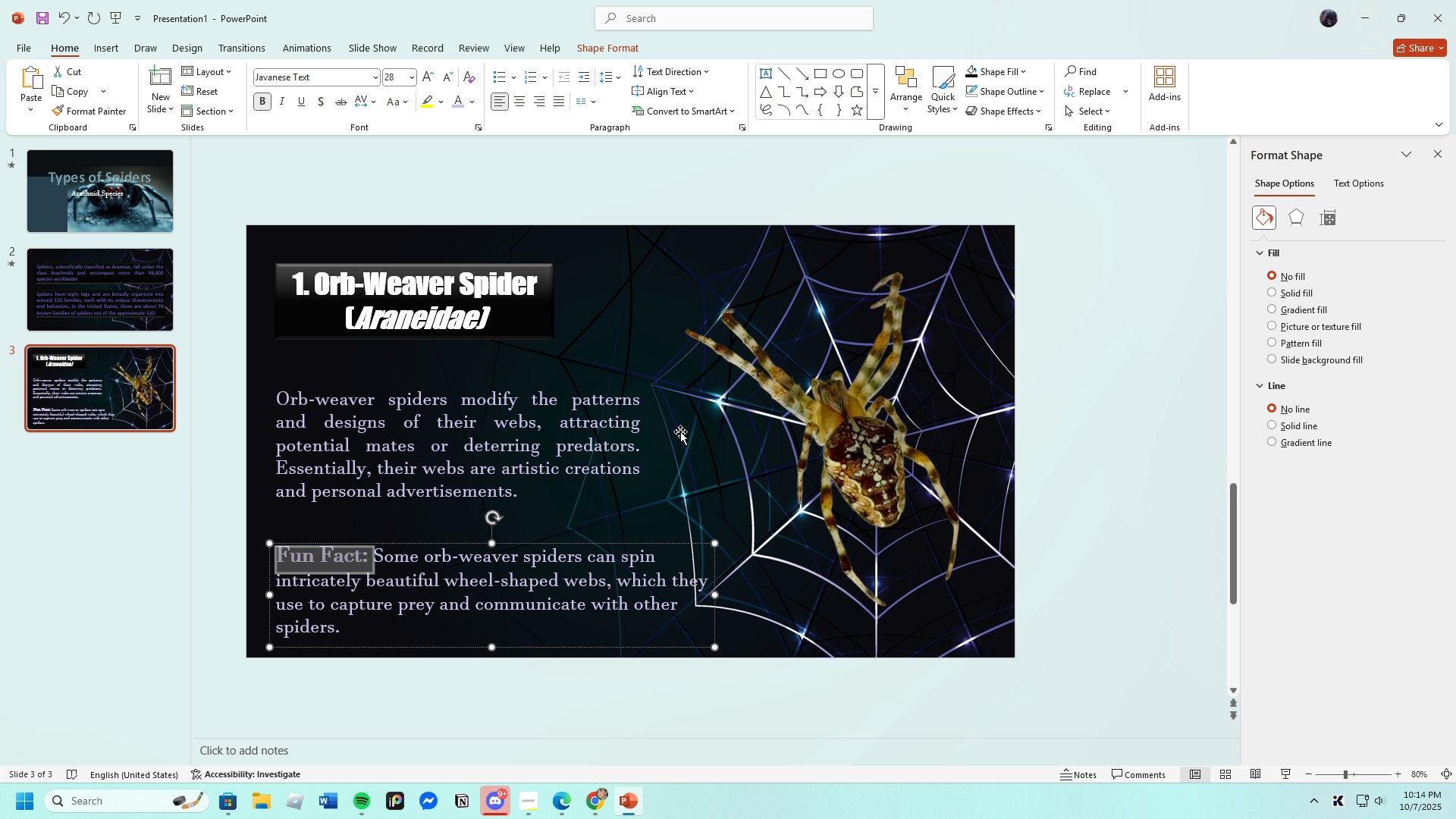 
left_click([648, 347])
 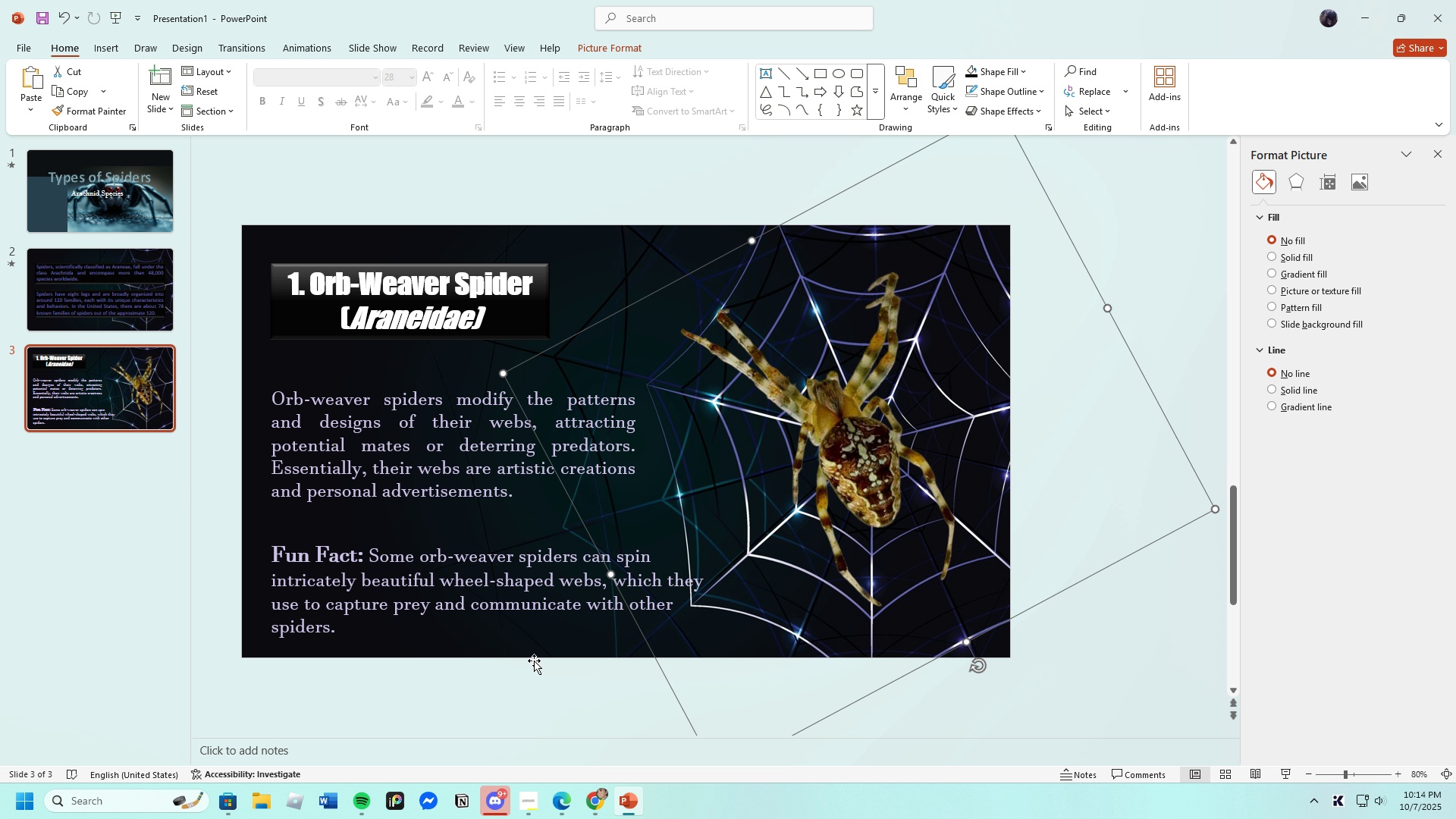 
left_click([540, 646])
 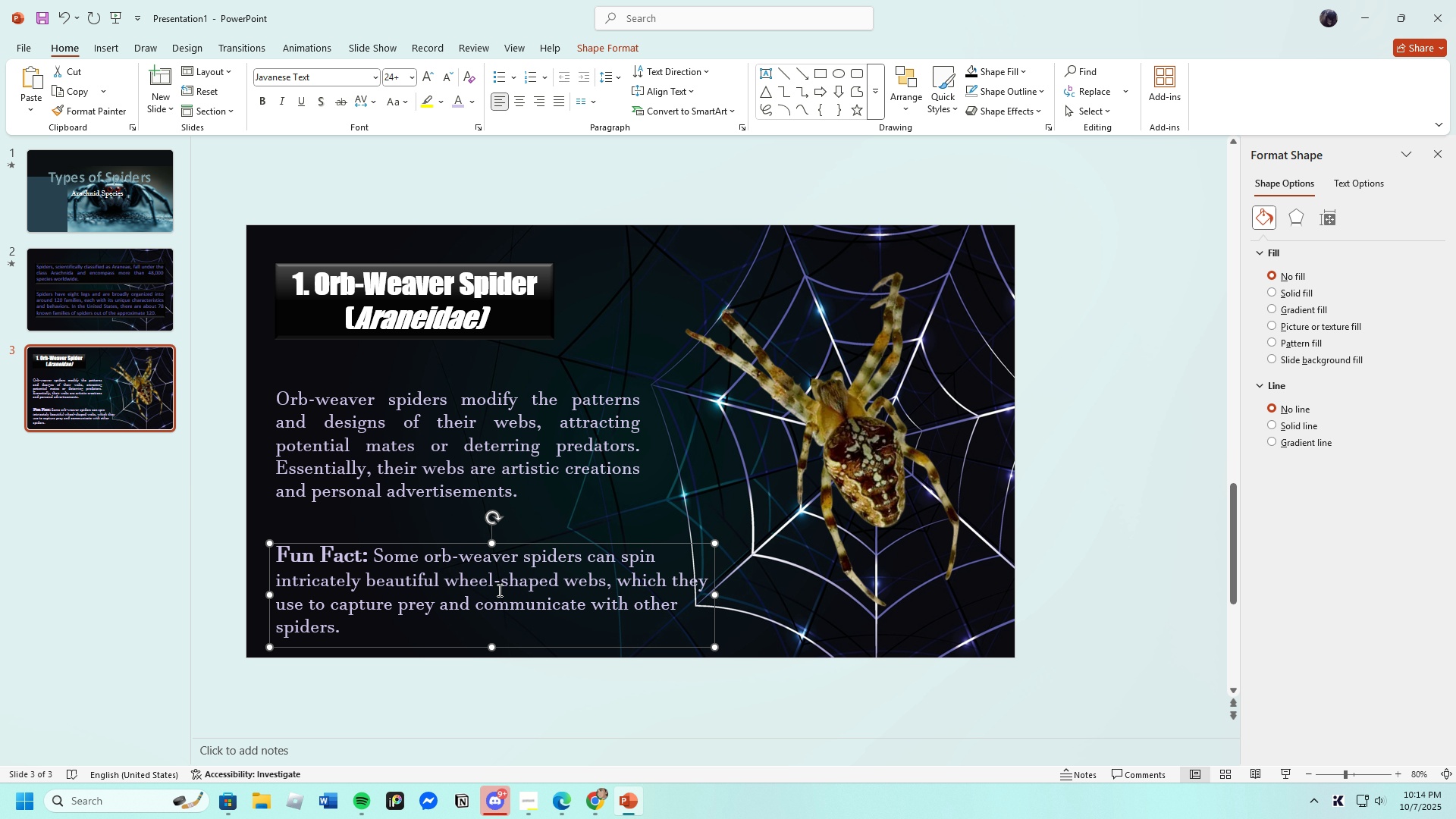 
left_click([682, 283])
 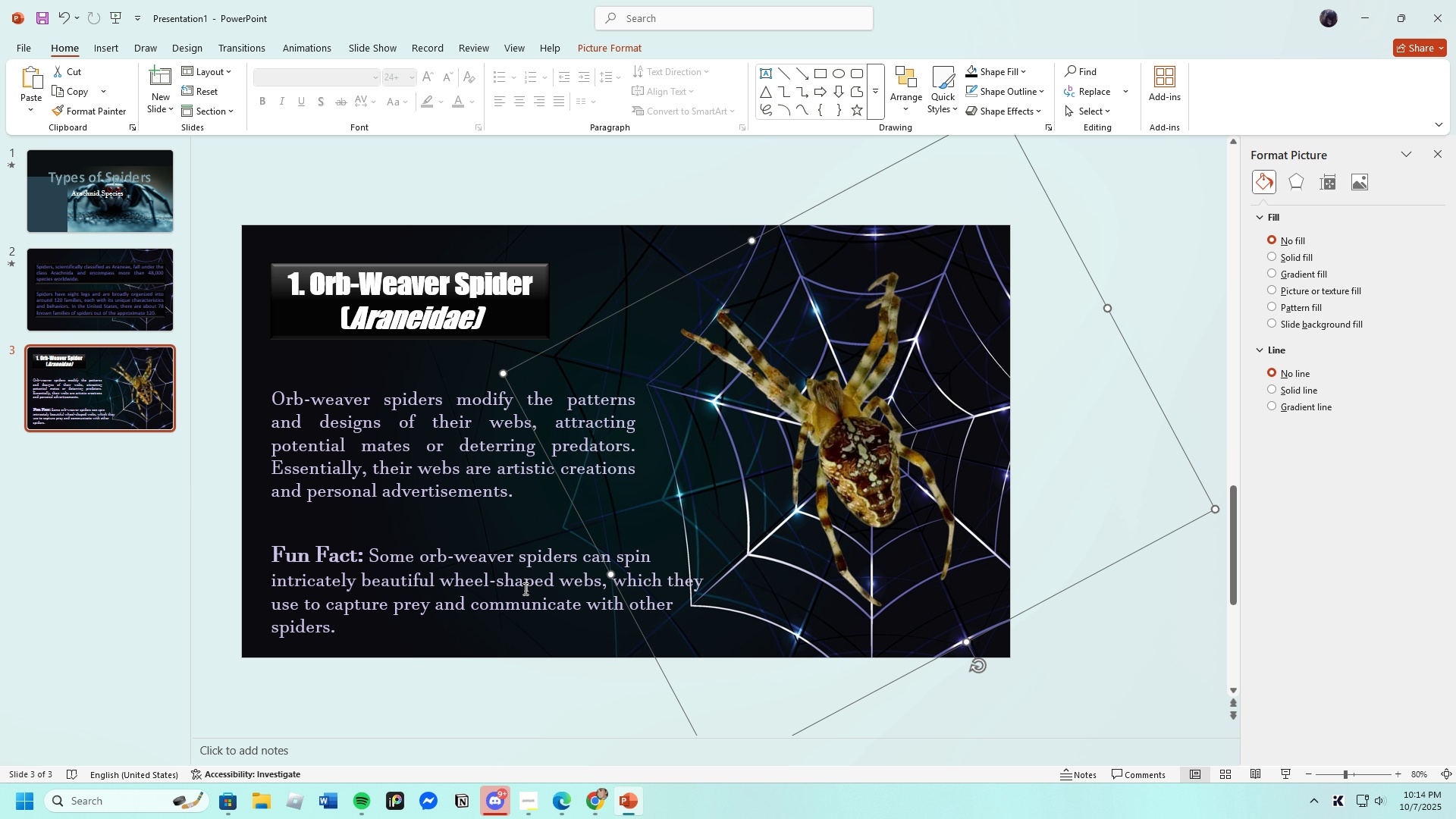 
left_click([1181, 306])
 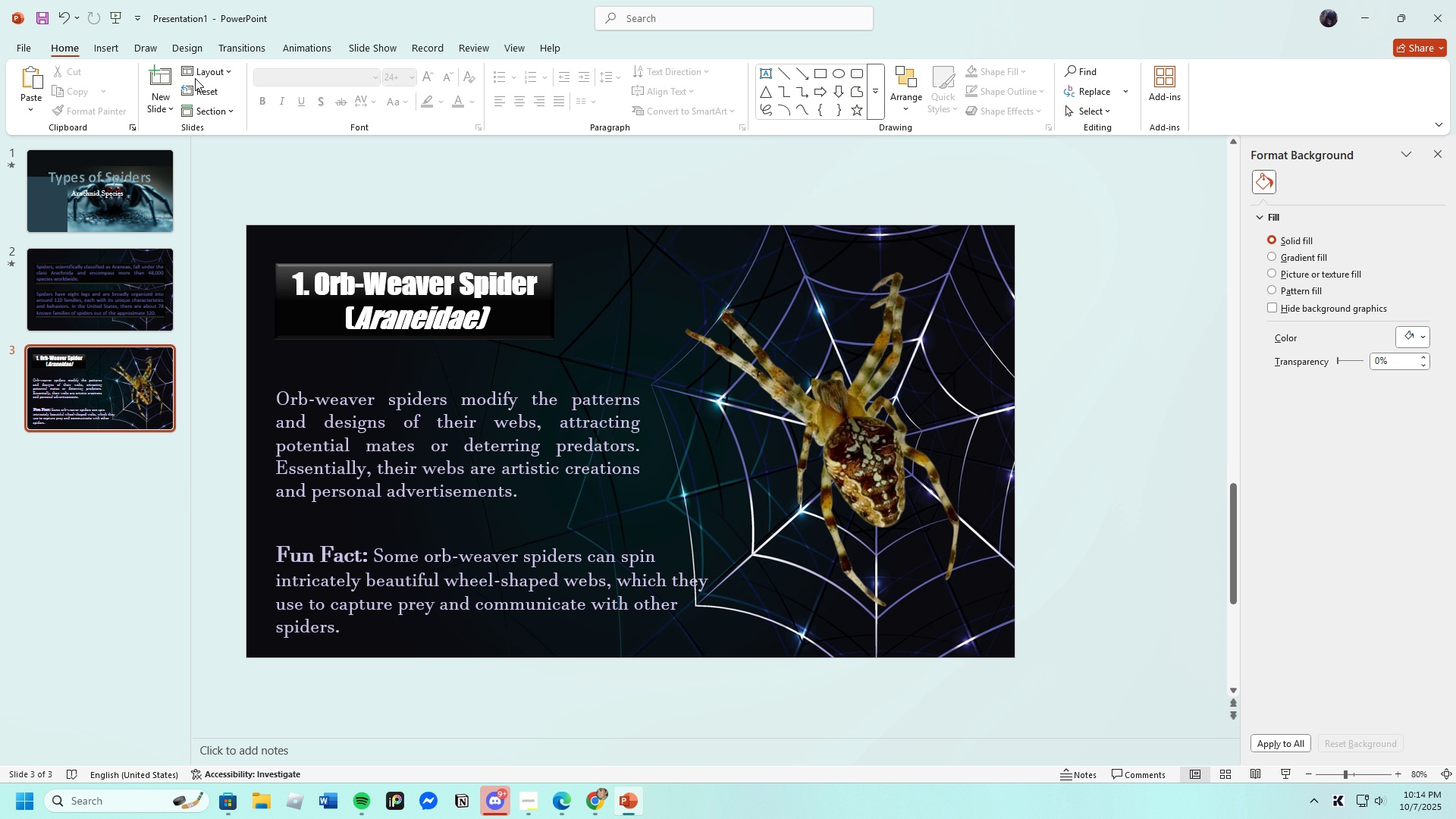 
left_click([122, 44])
 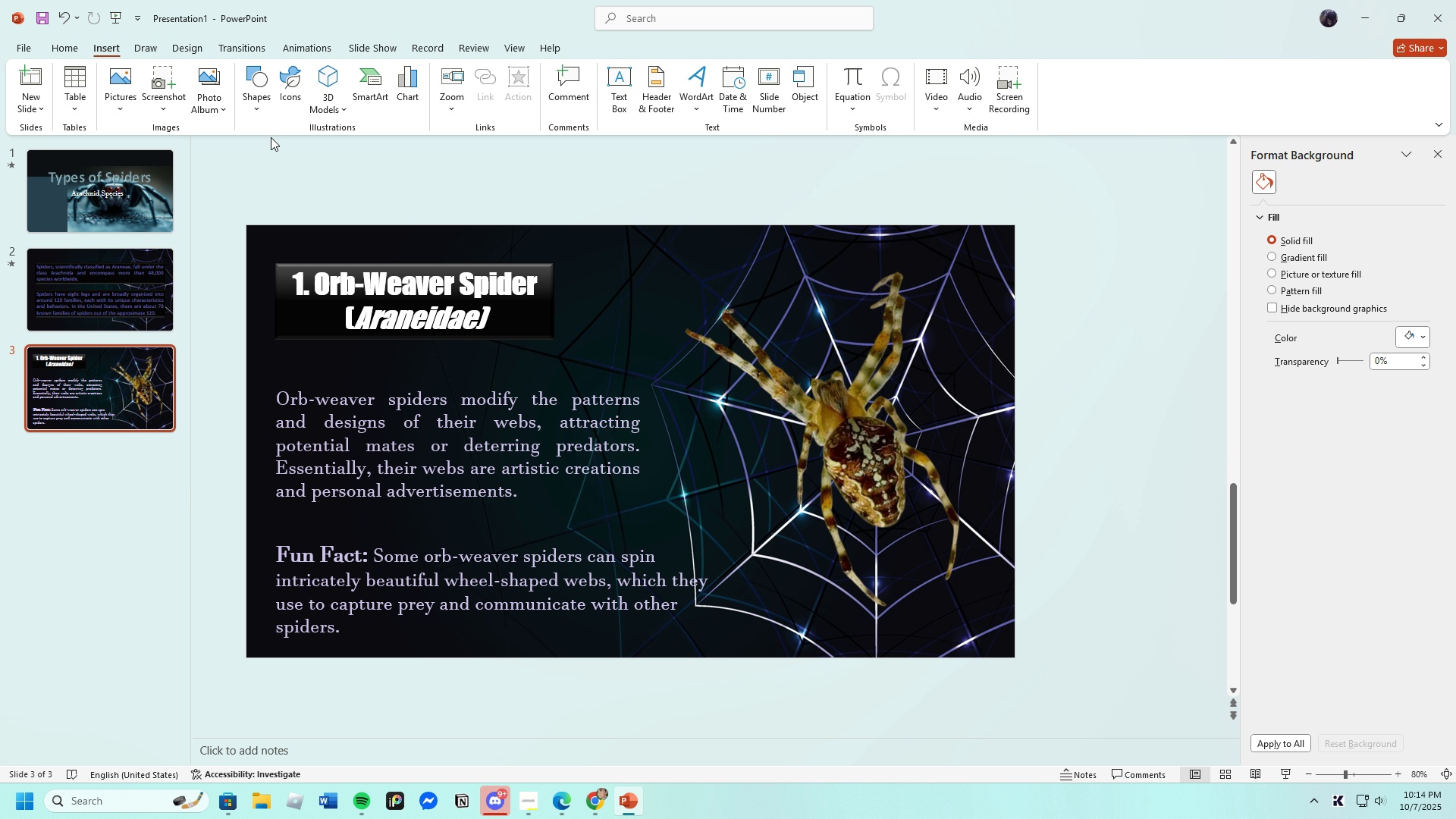 
left_click([259, 93])
 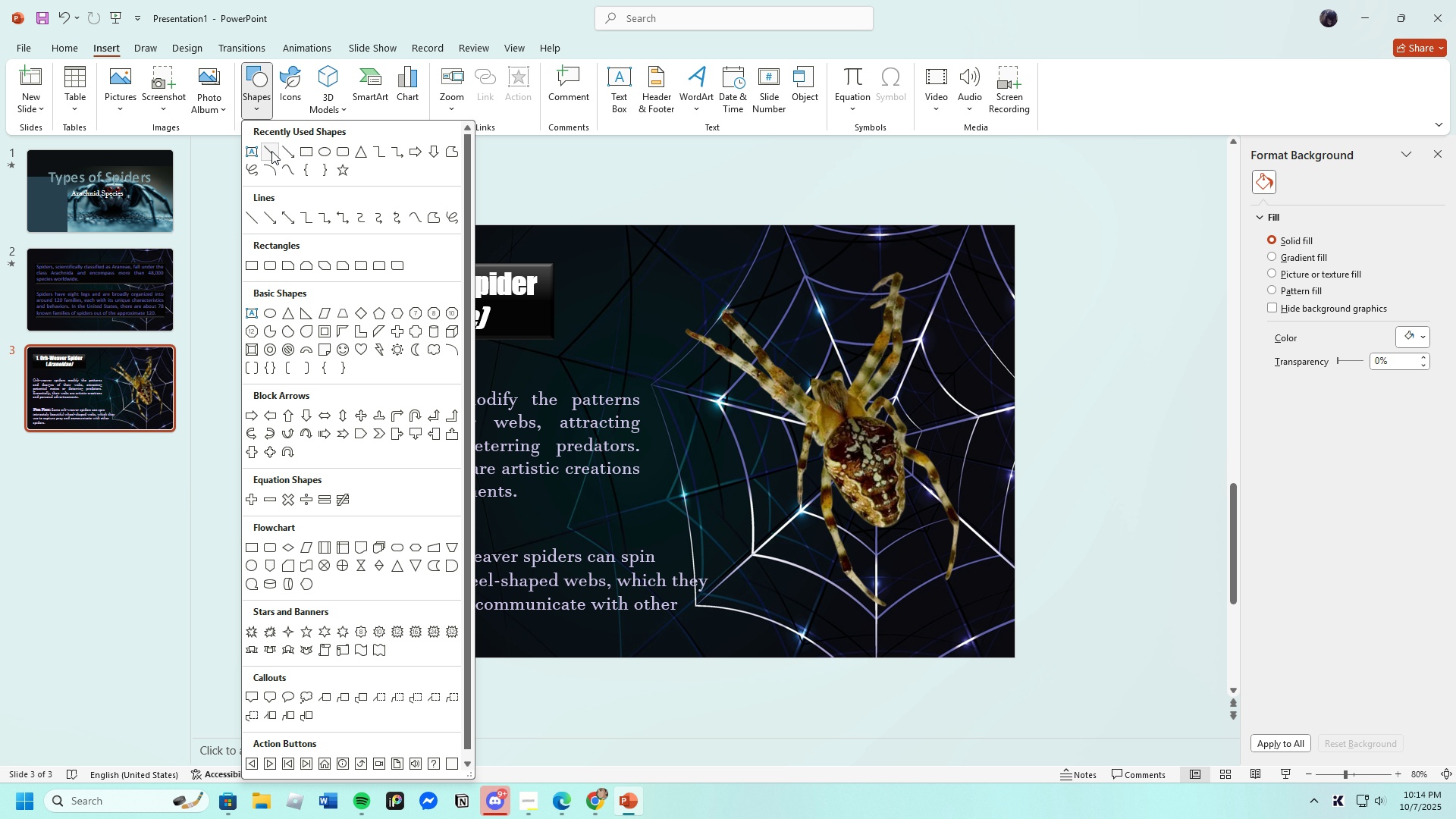 
left_click([271, 151])
 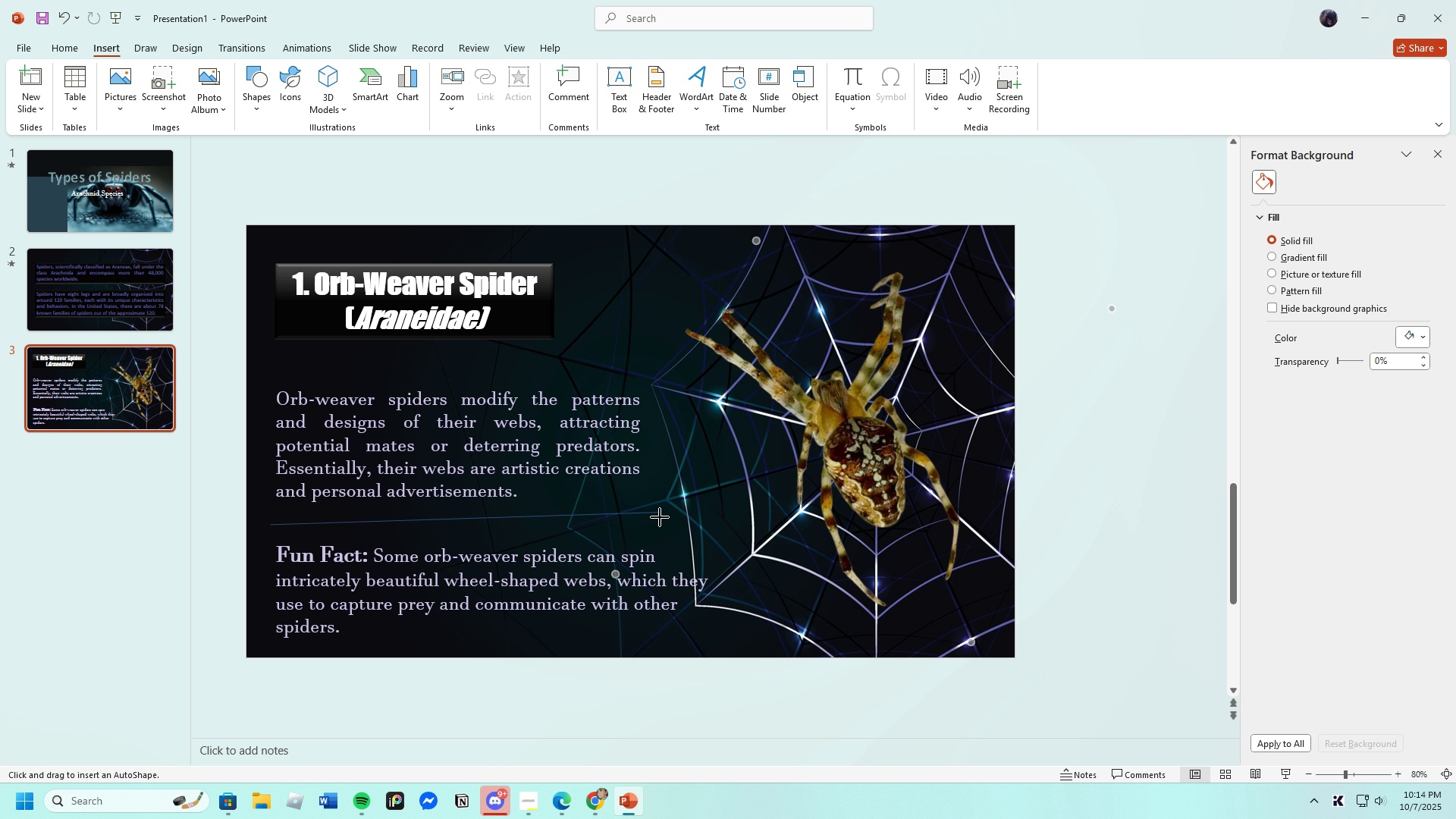 
wait(11.61)
 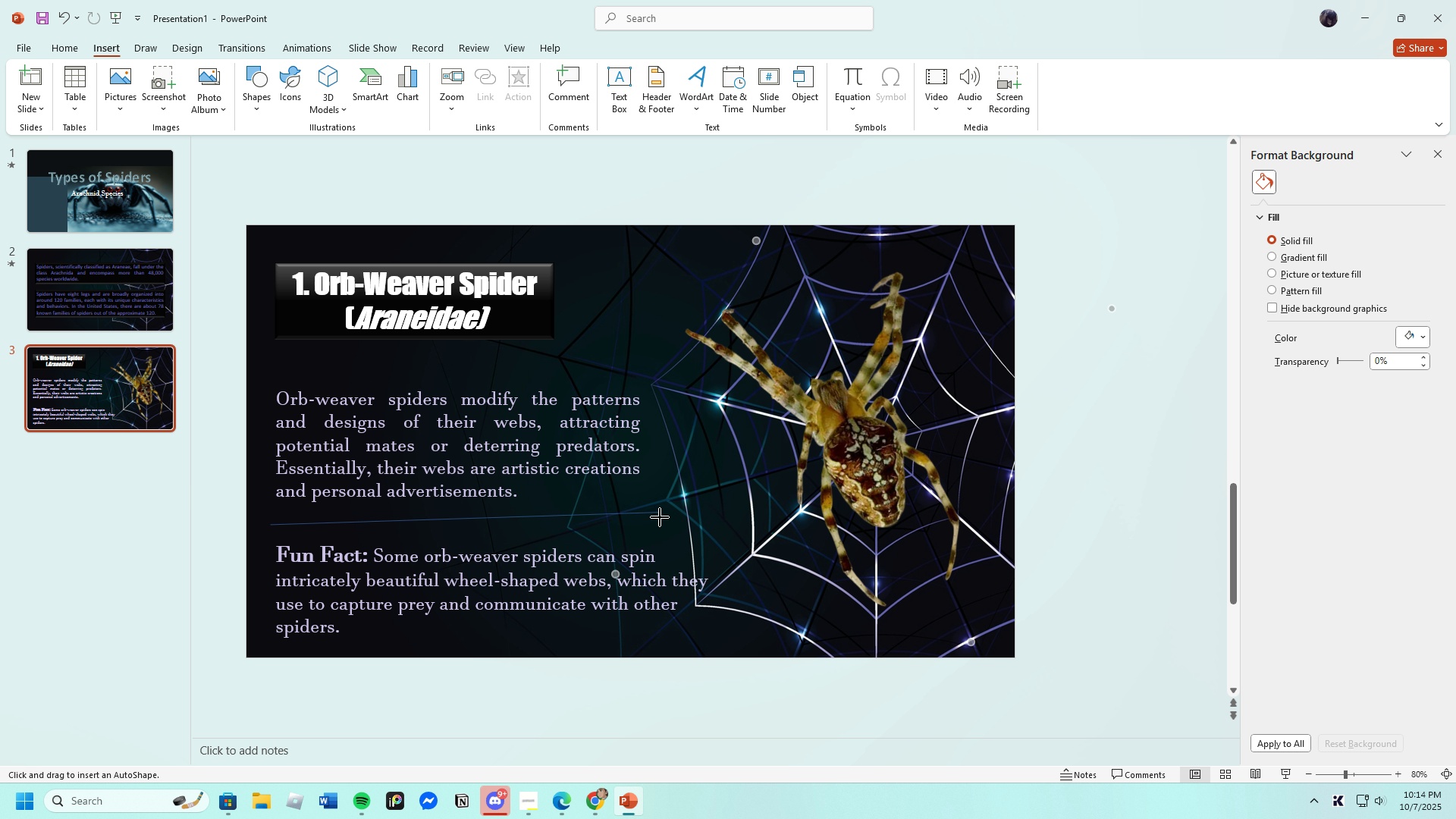 
left_click([564, 101])
 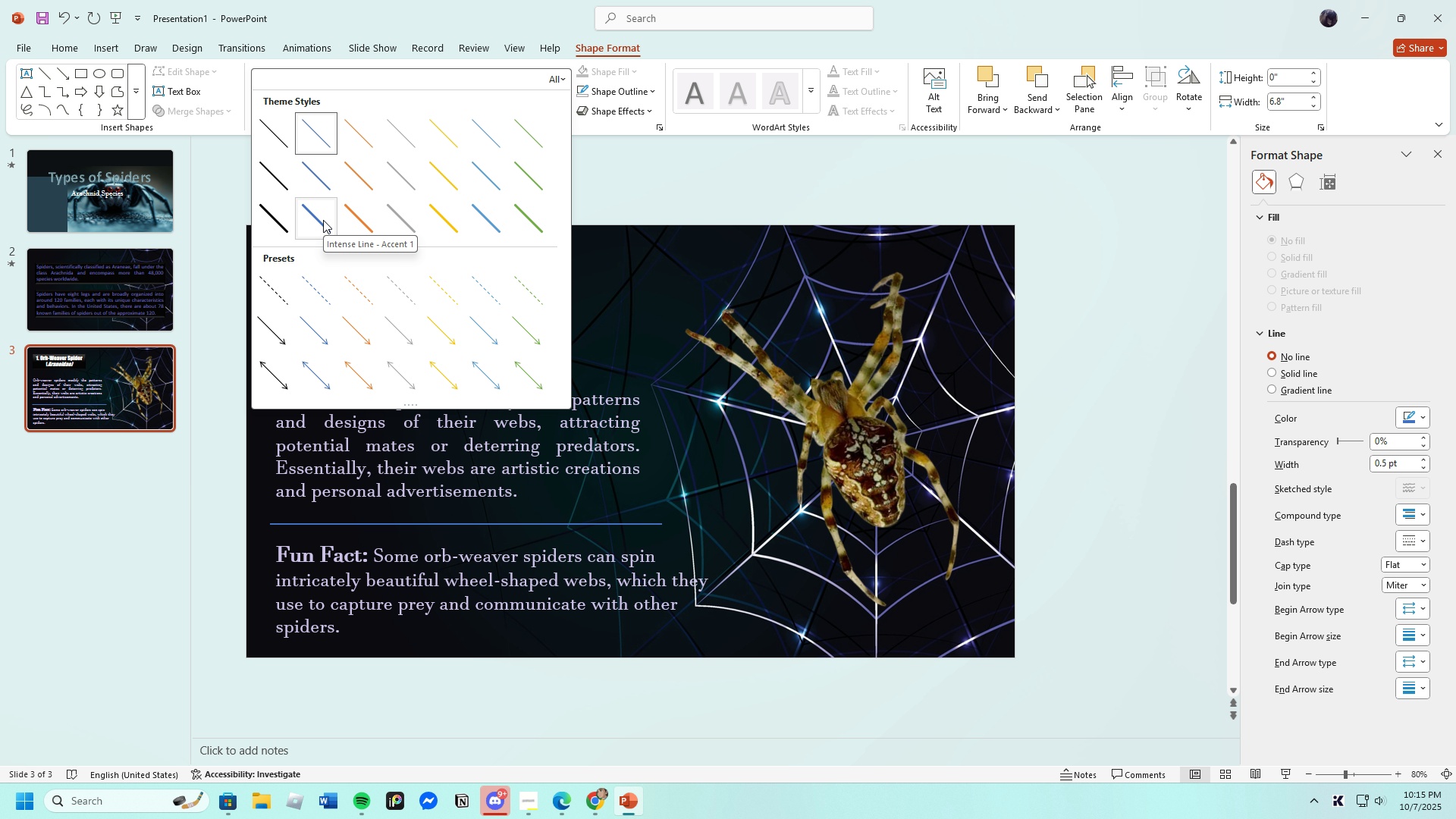 
left_click([323, 220])
 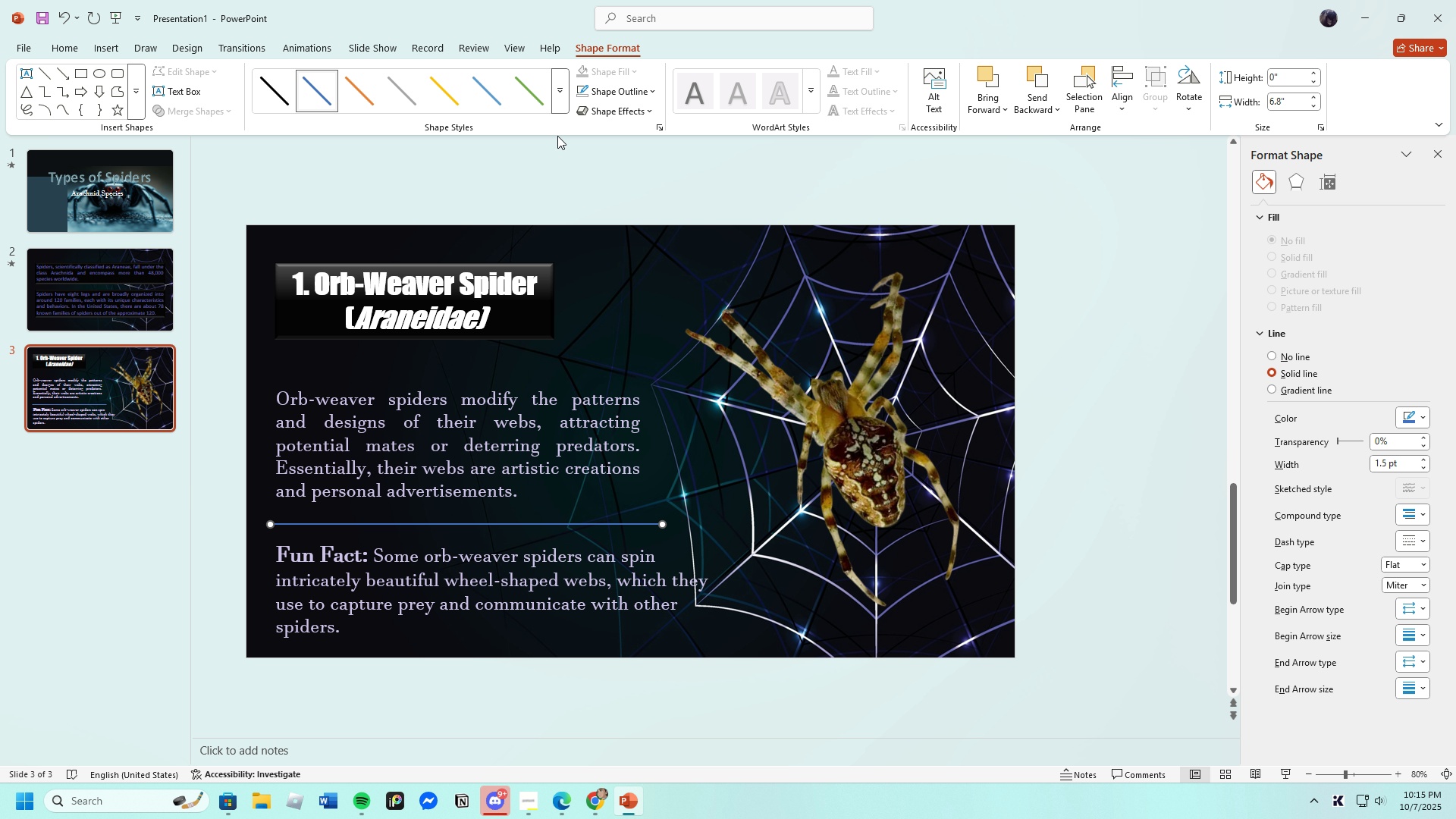 
left_click([561, 104])
 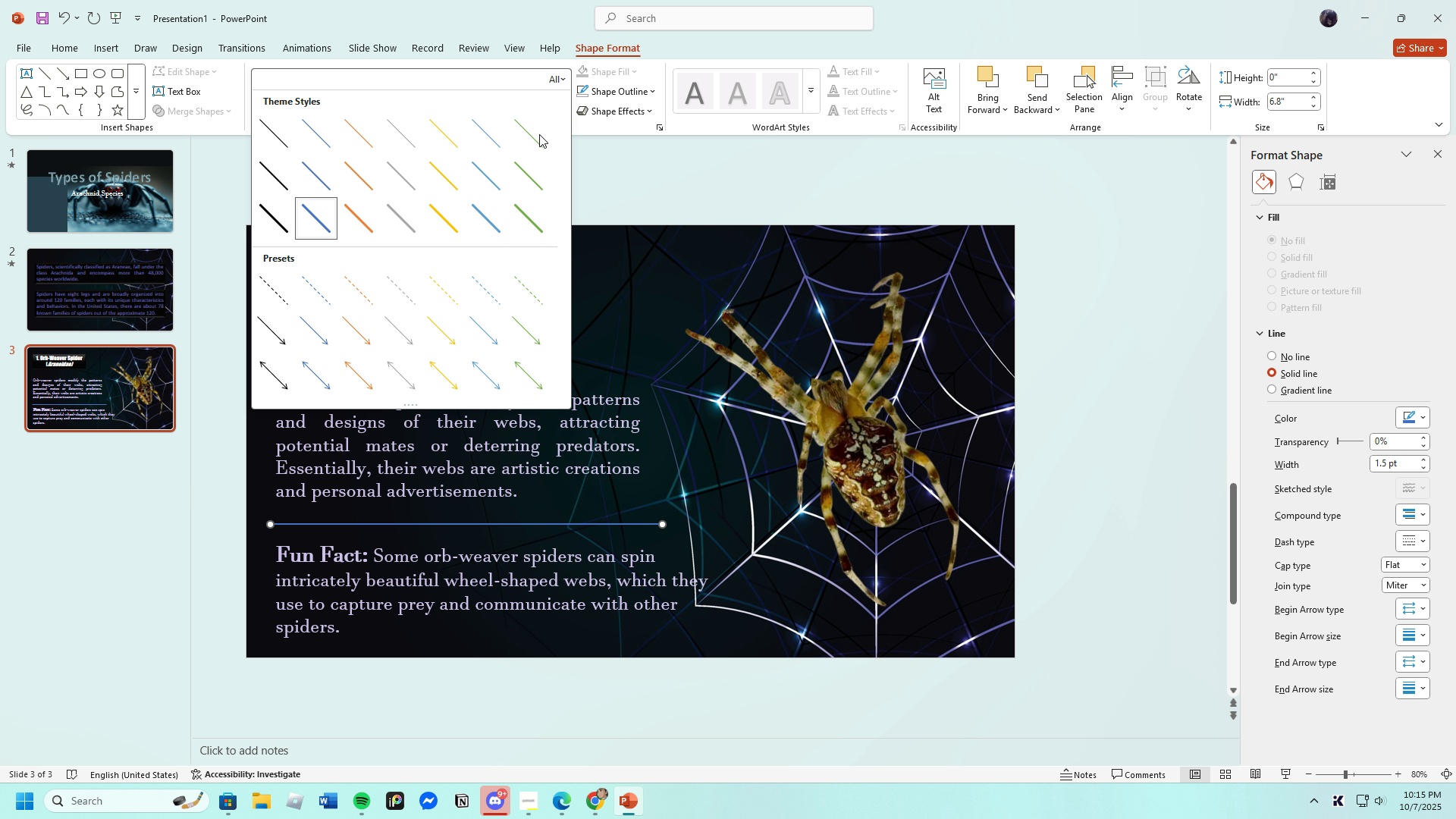 
scroll: coordinate [396, 317], scroll_direction: down, amount: 3.0
 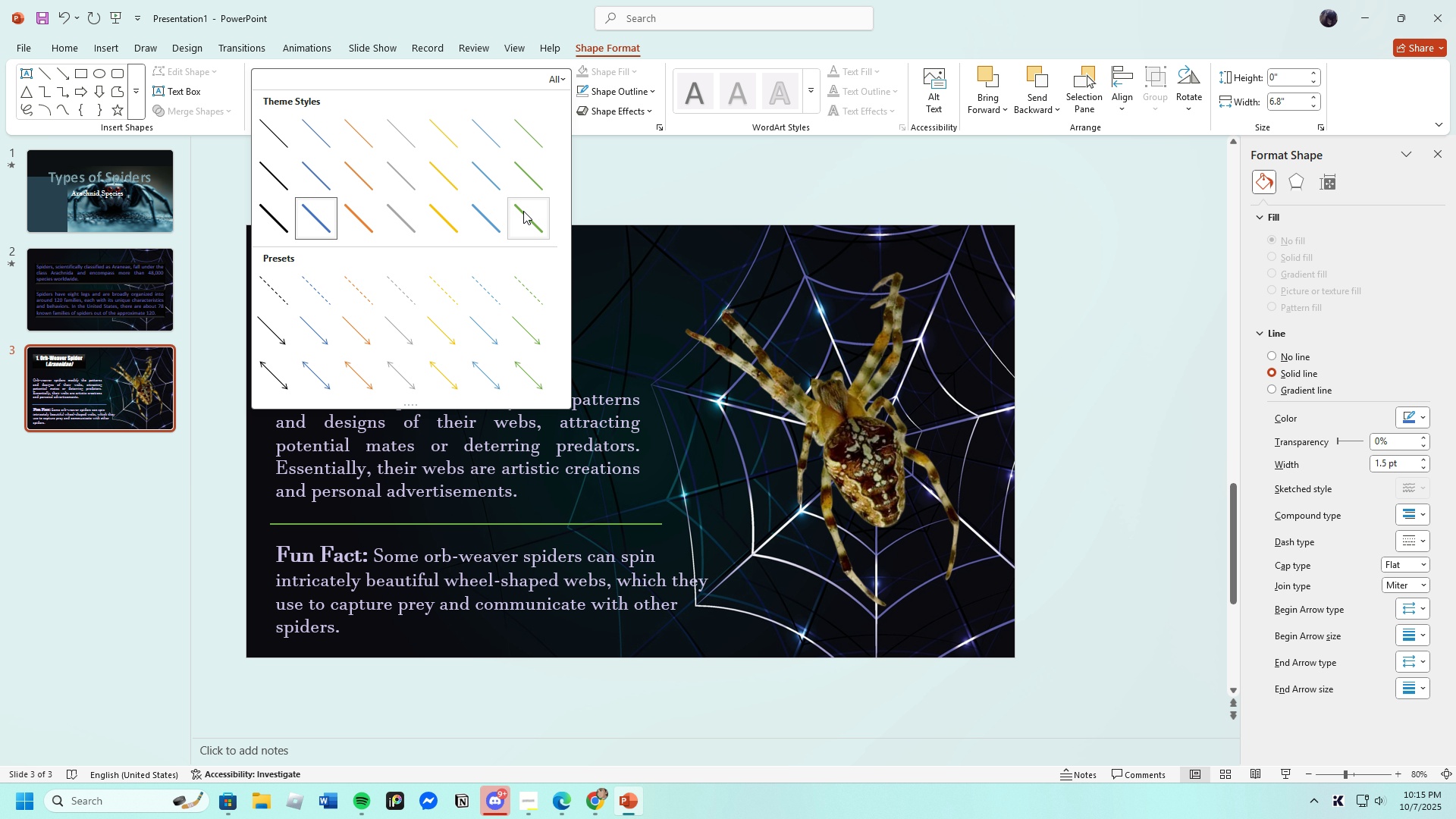 
mouse_move([476, 224])
 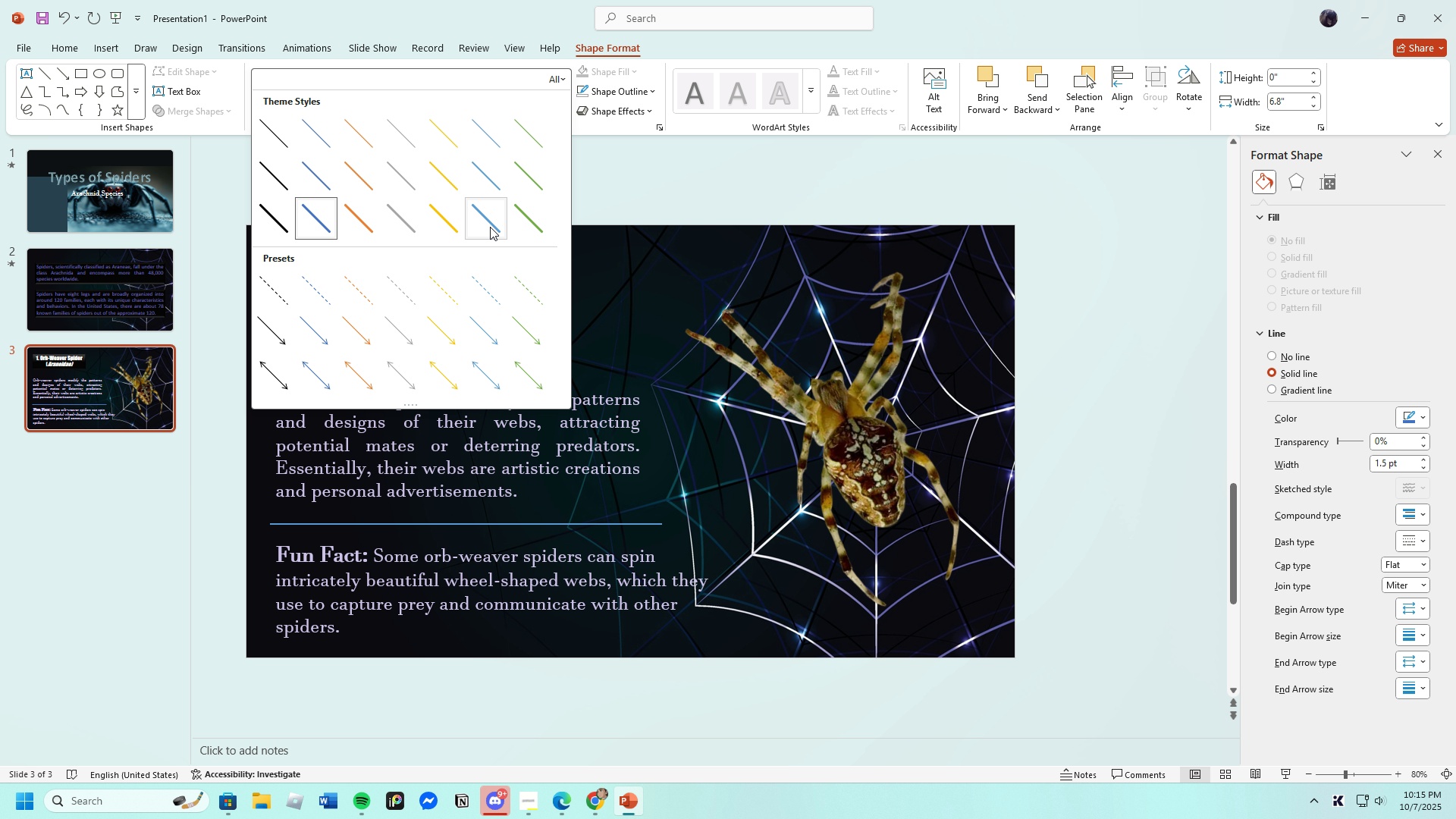 
left_click([489, 216])
 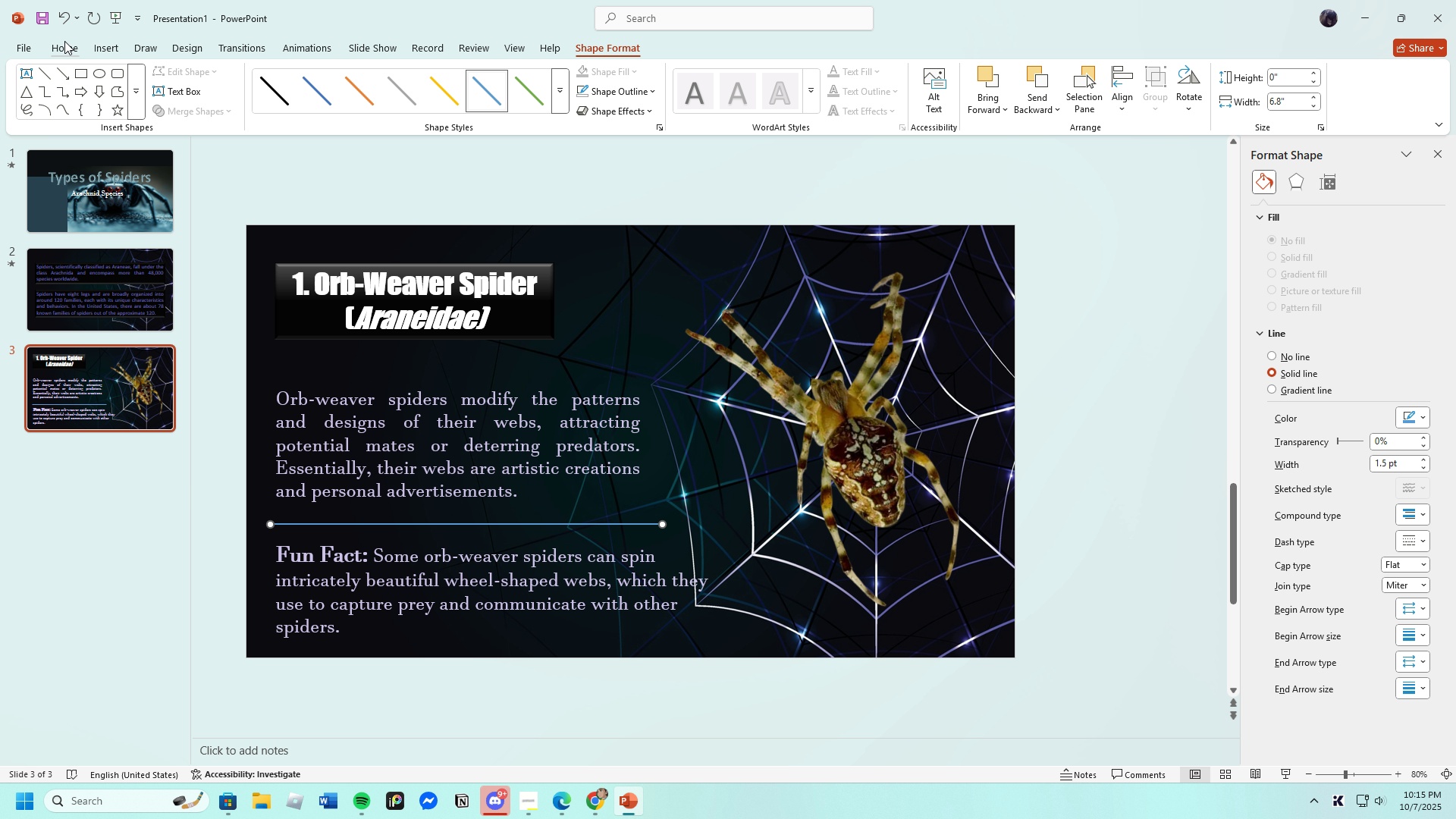 
left_click([64, 45])
 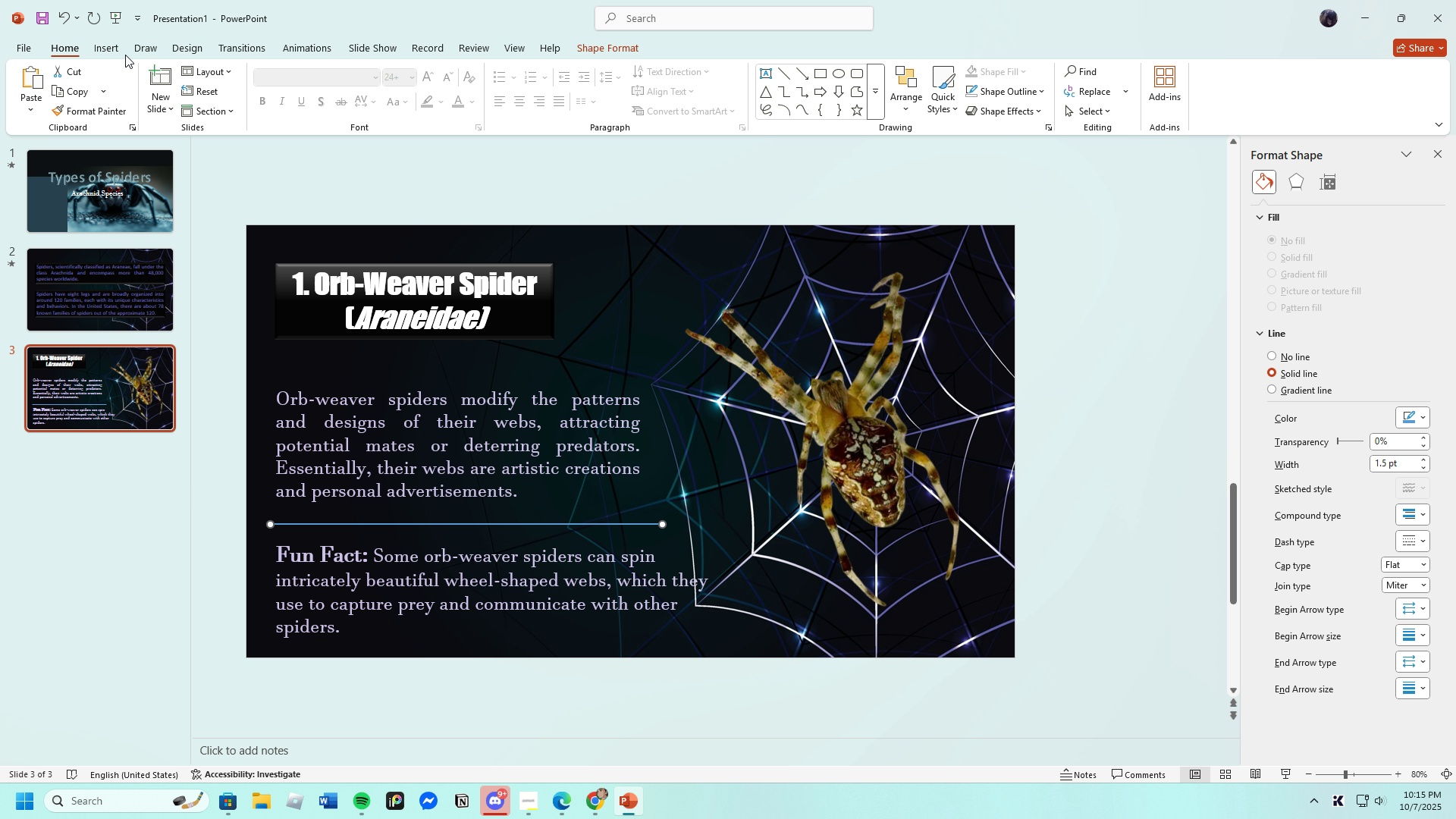 
left_click([115, 49])
 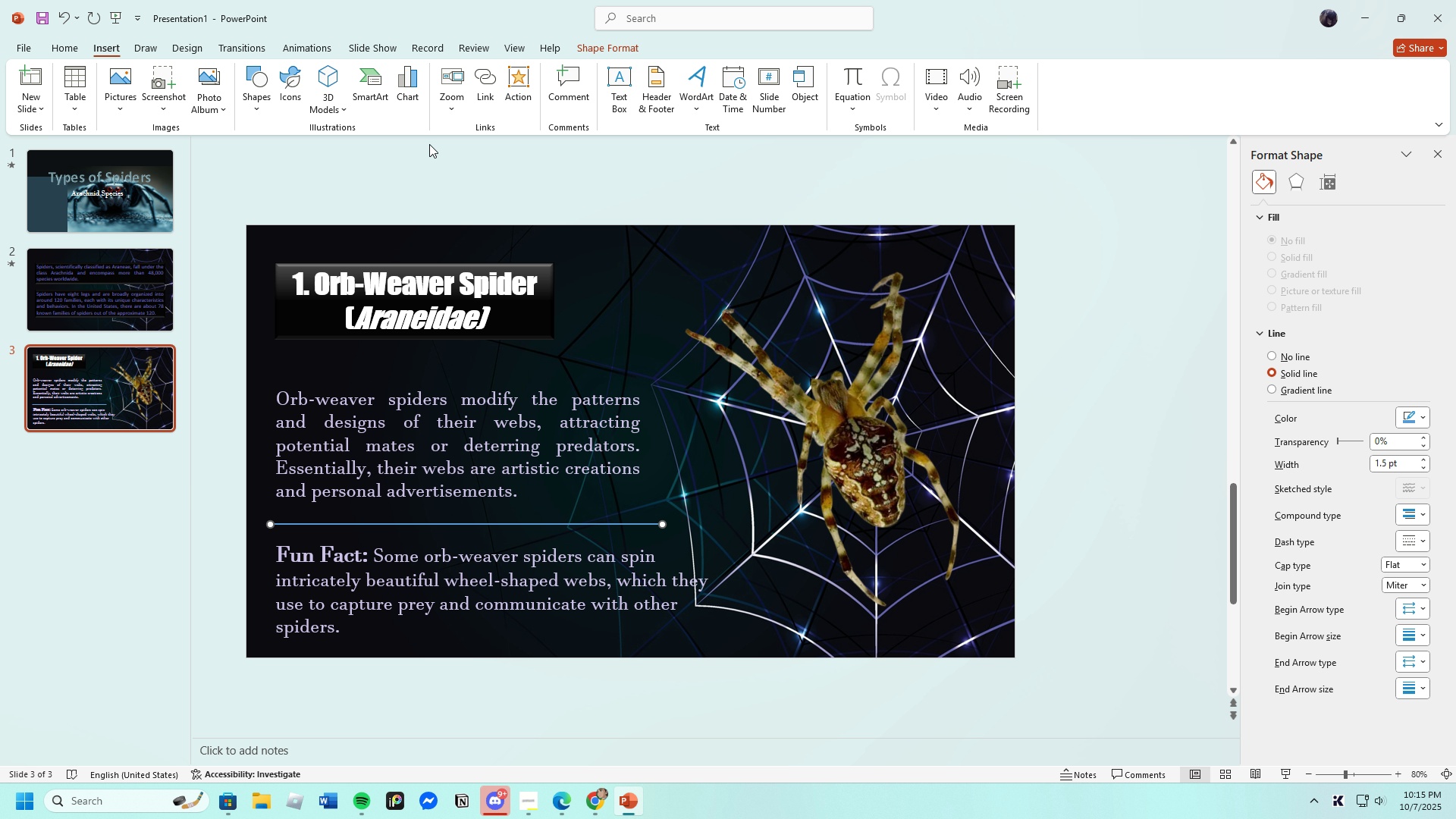 
mouse_move([268, 113])
 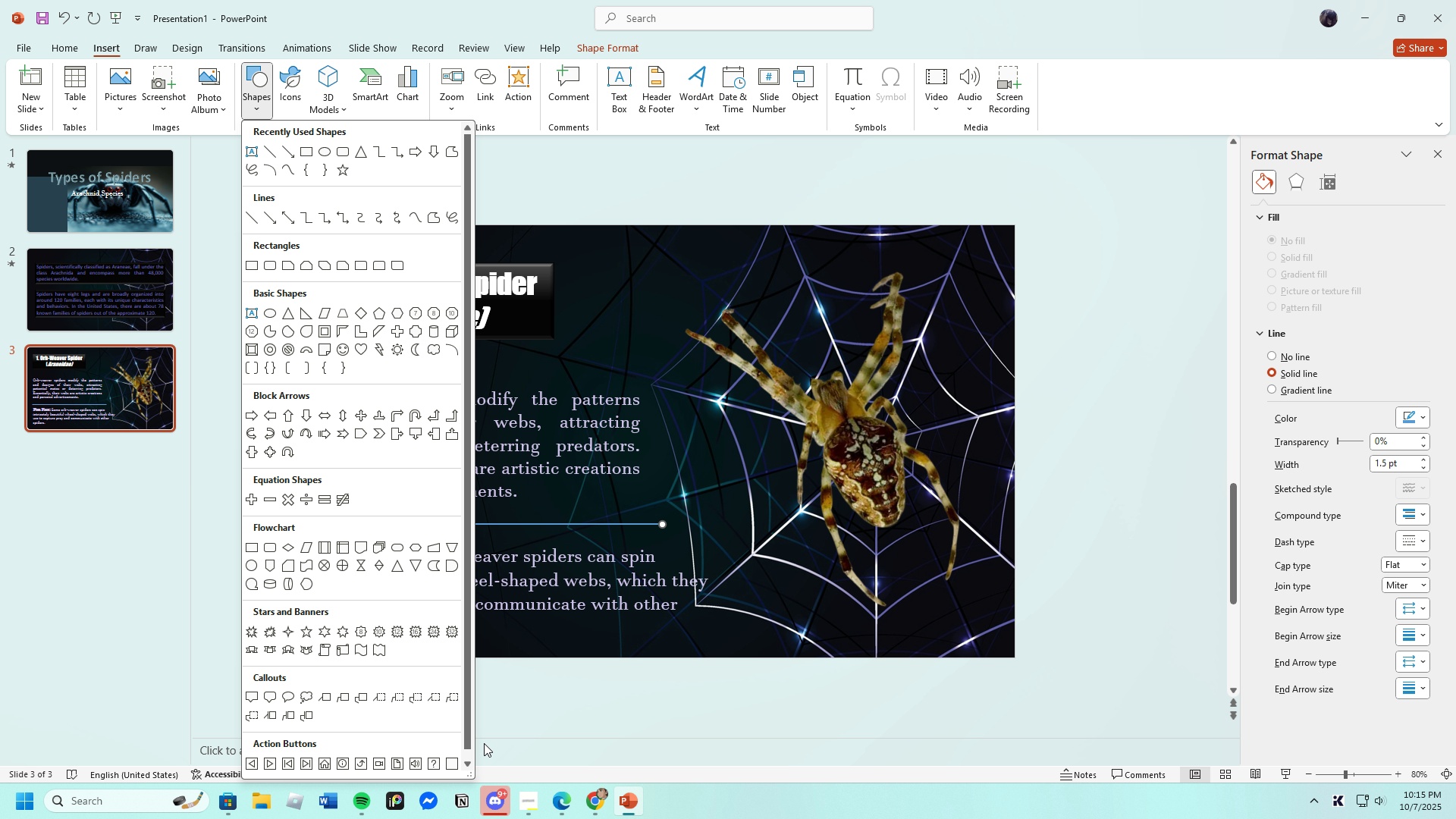 
scroll: coordinate [463, 720], scroll_direction: down, amount: 3.0
 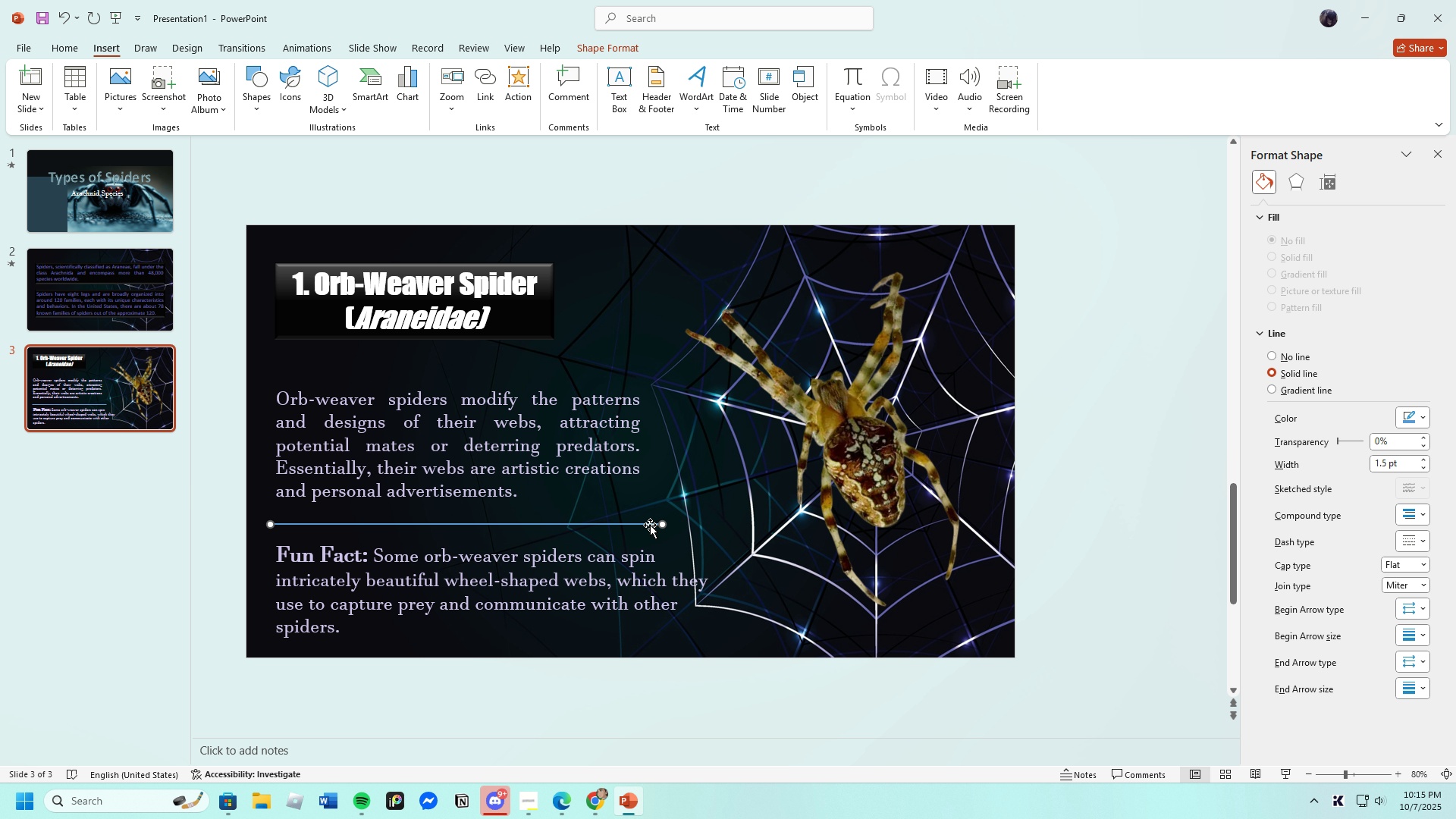 
left_click([650, 525])
 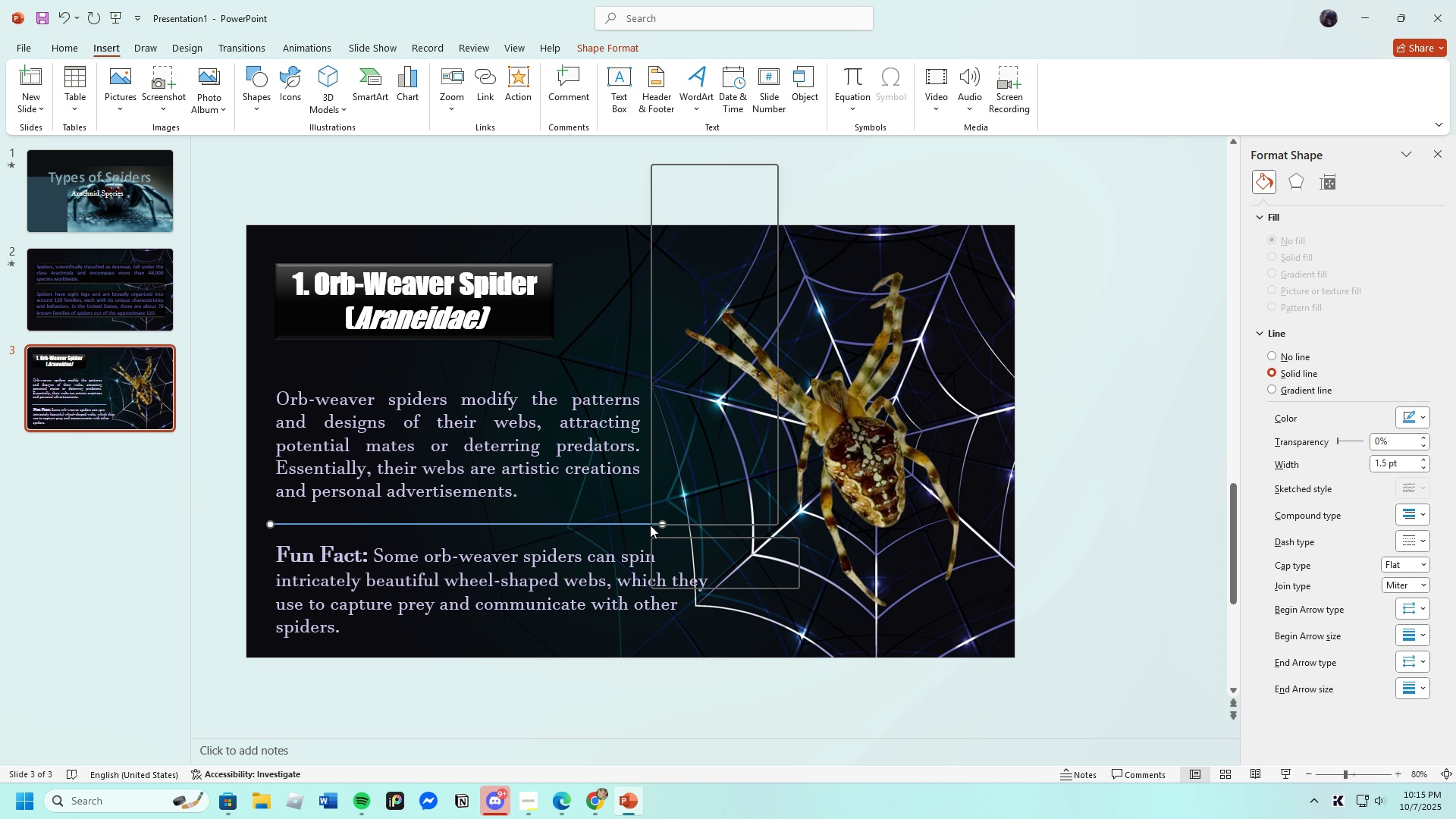 
right_click([650, 525])
 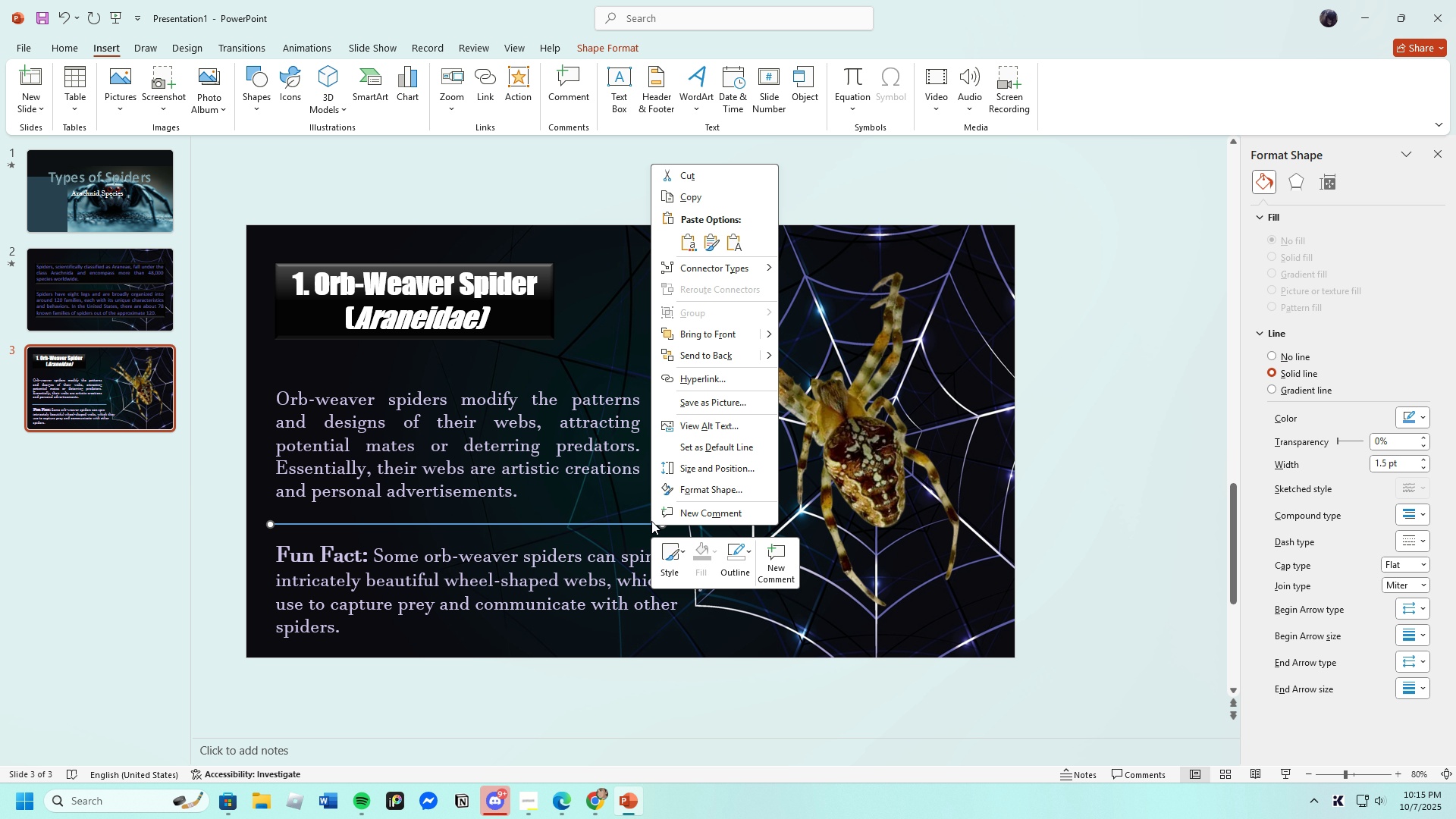 
wait(5.19)
 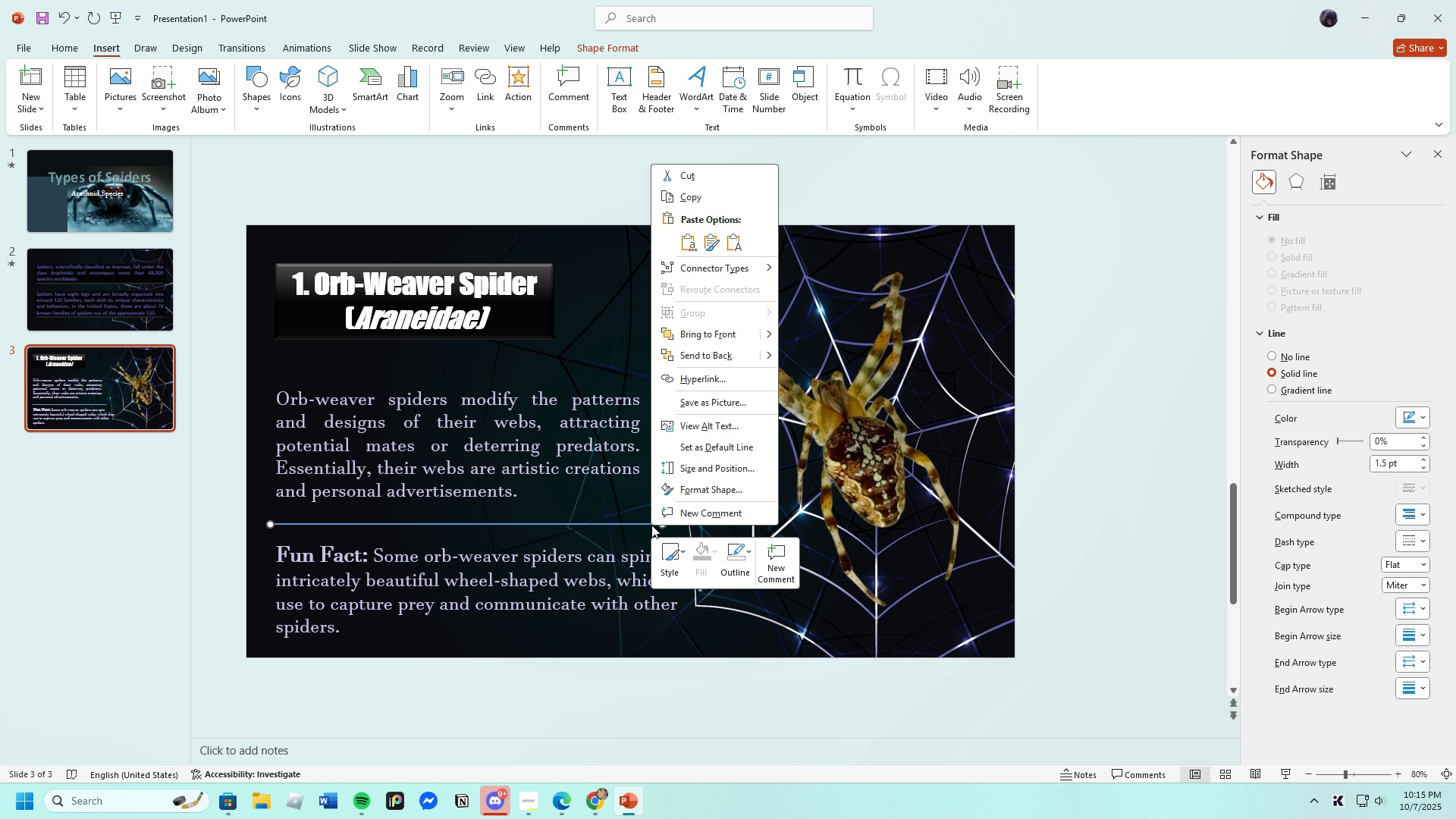 
left_click([742, 548])
 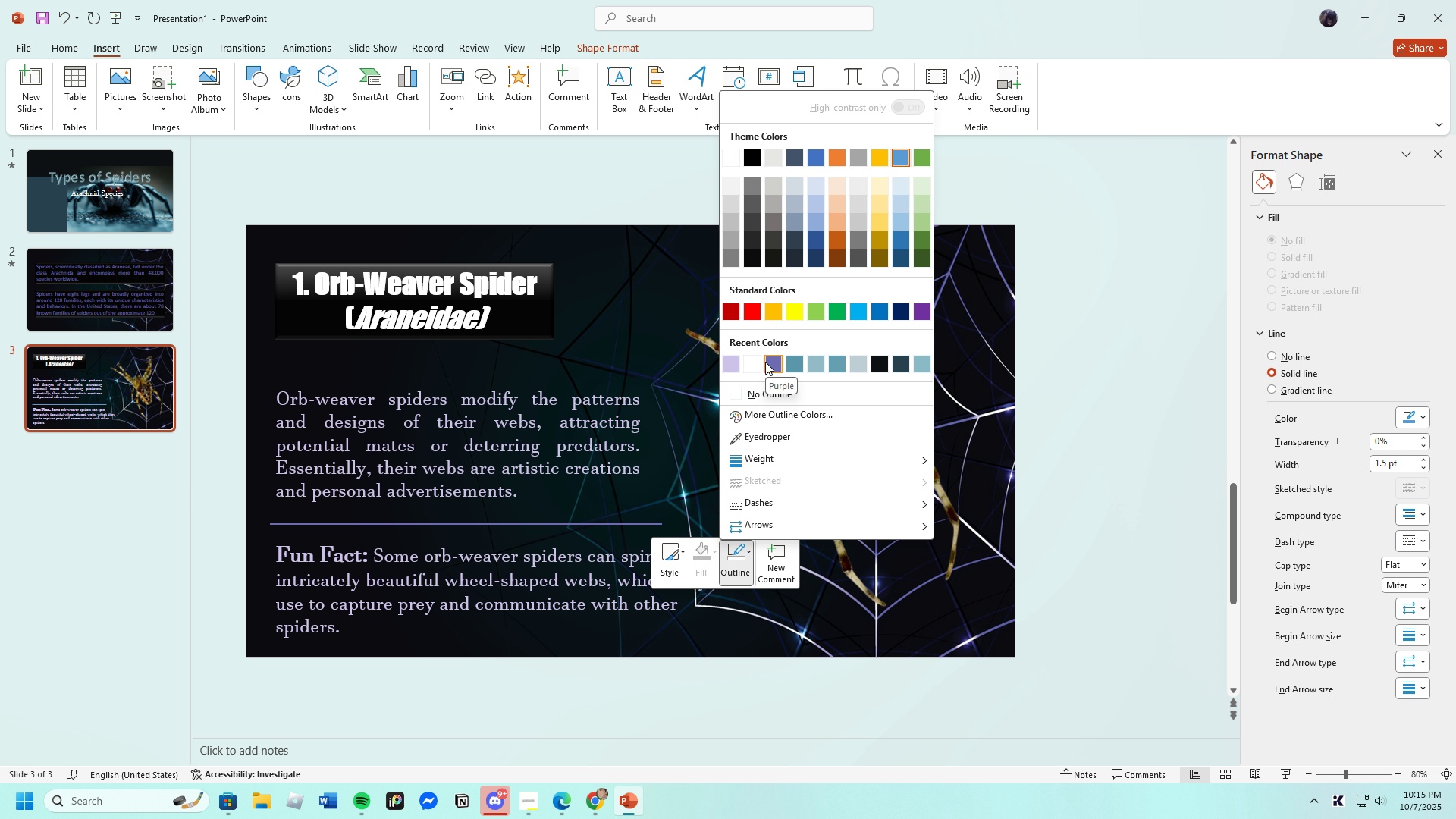 
wait(6.62)
 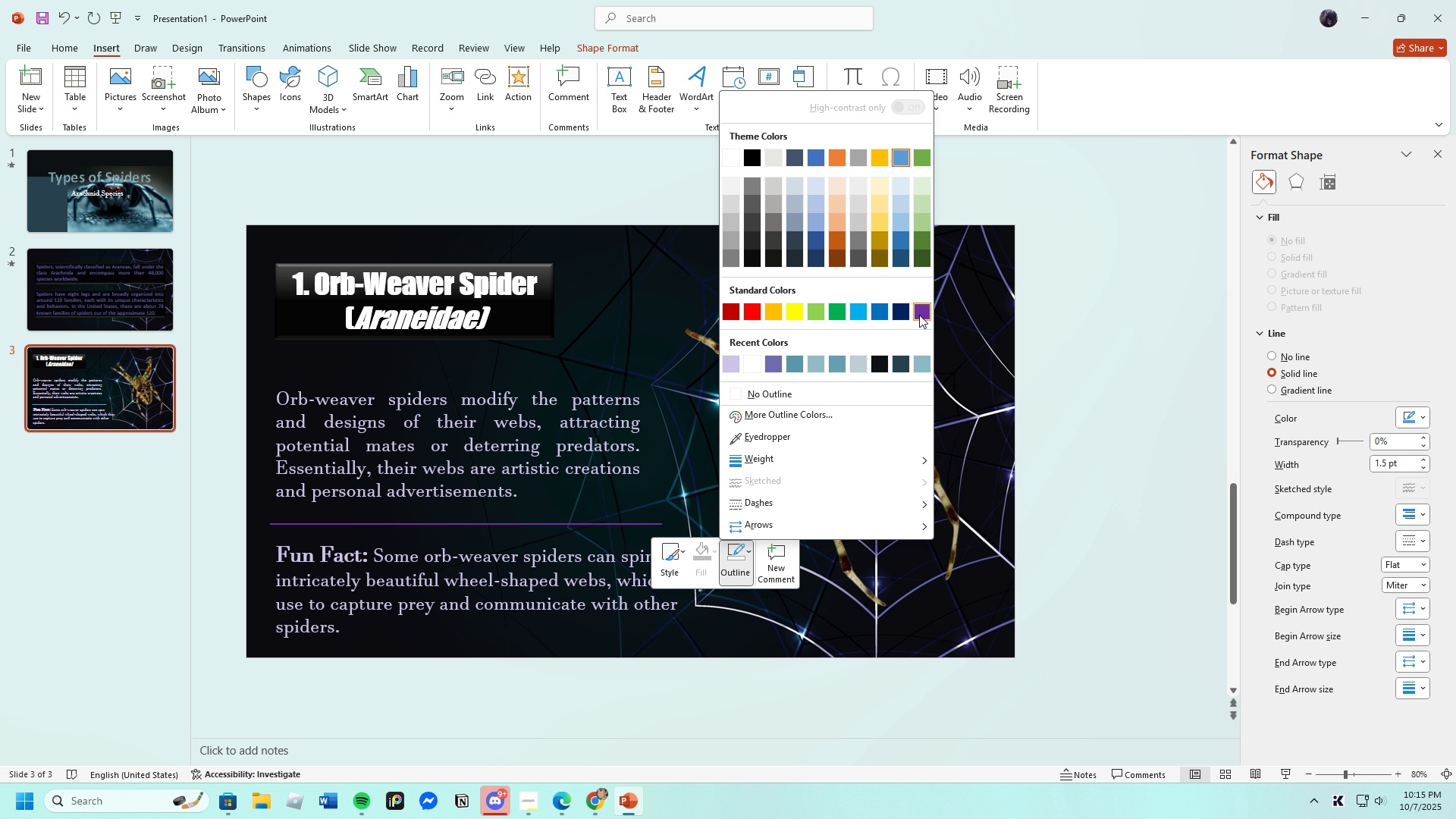 
left_click([765, 362])
 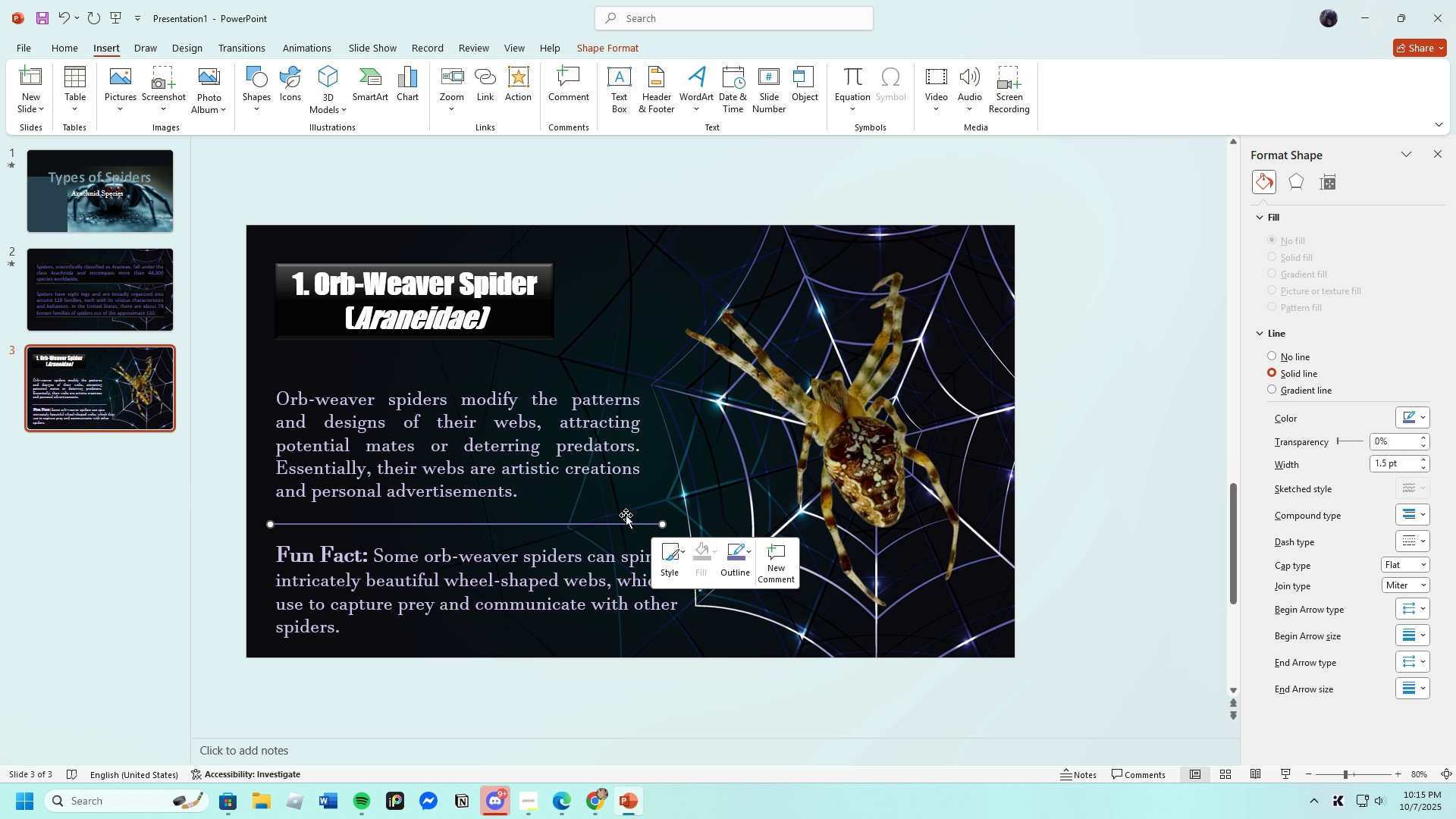 
left_click([634, 513])
 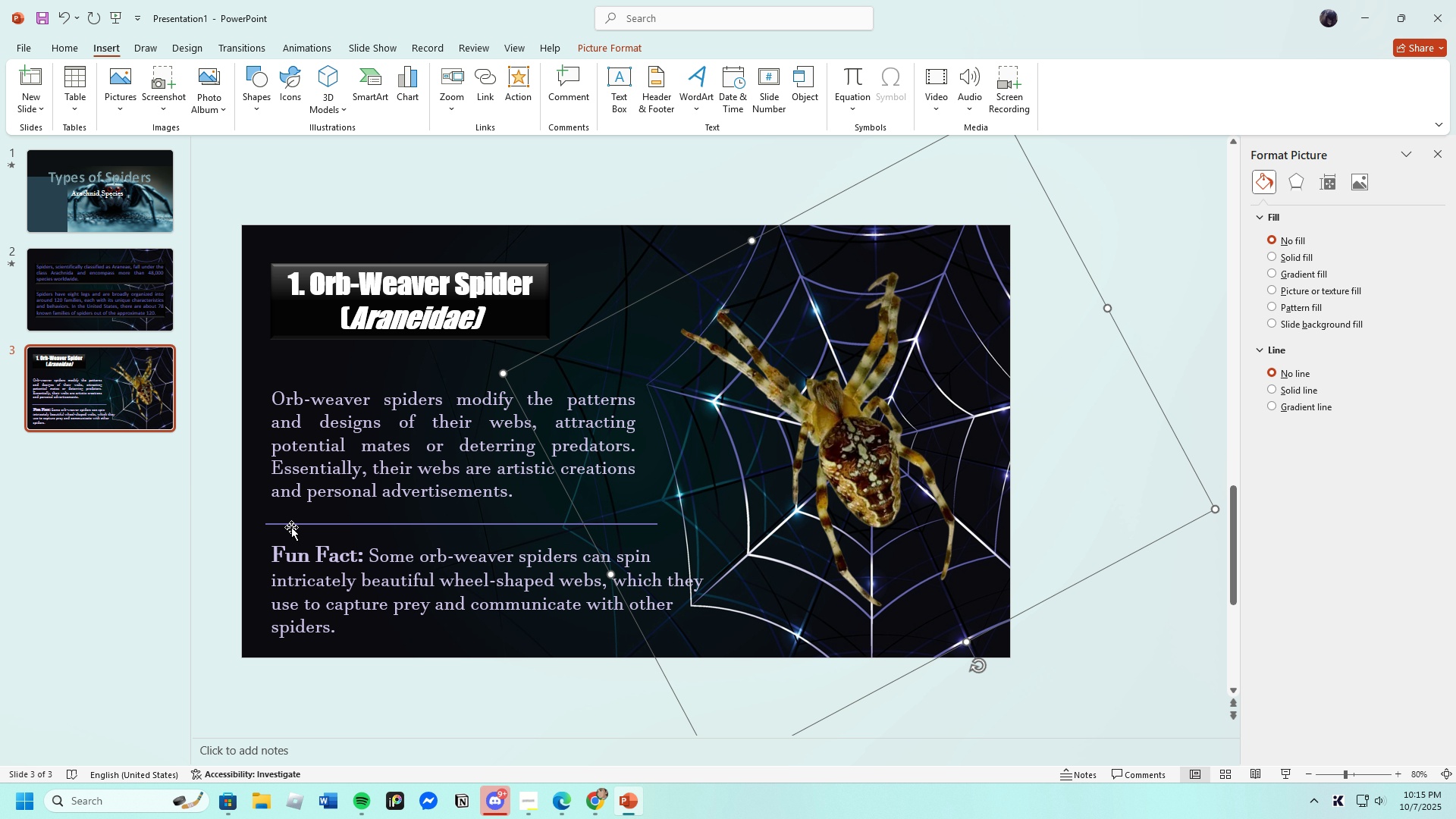 
left_click([291, 526])
 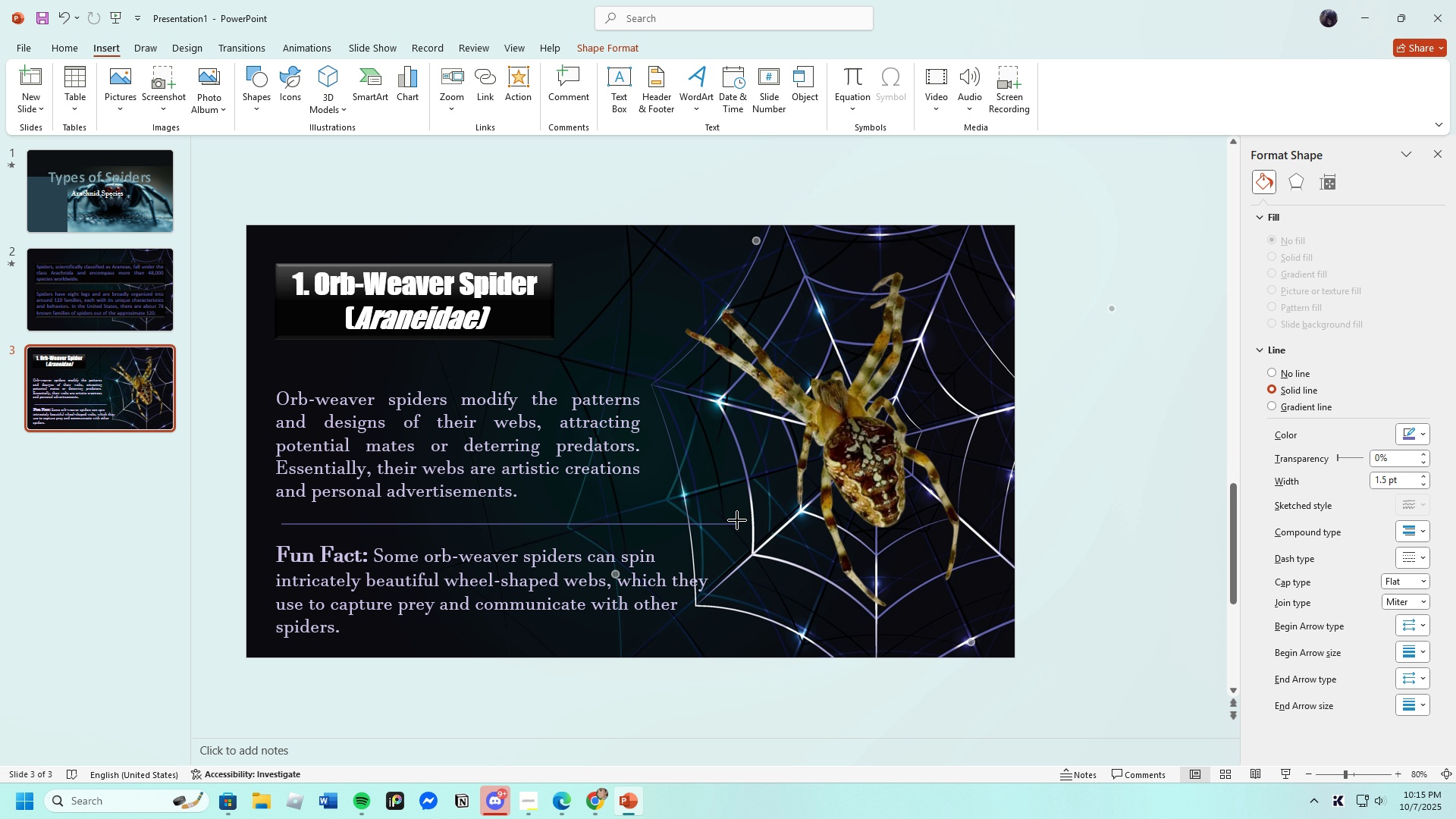 
wait(13.08)
 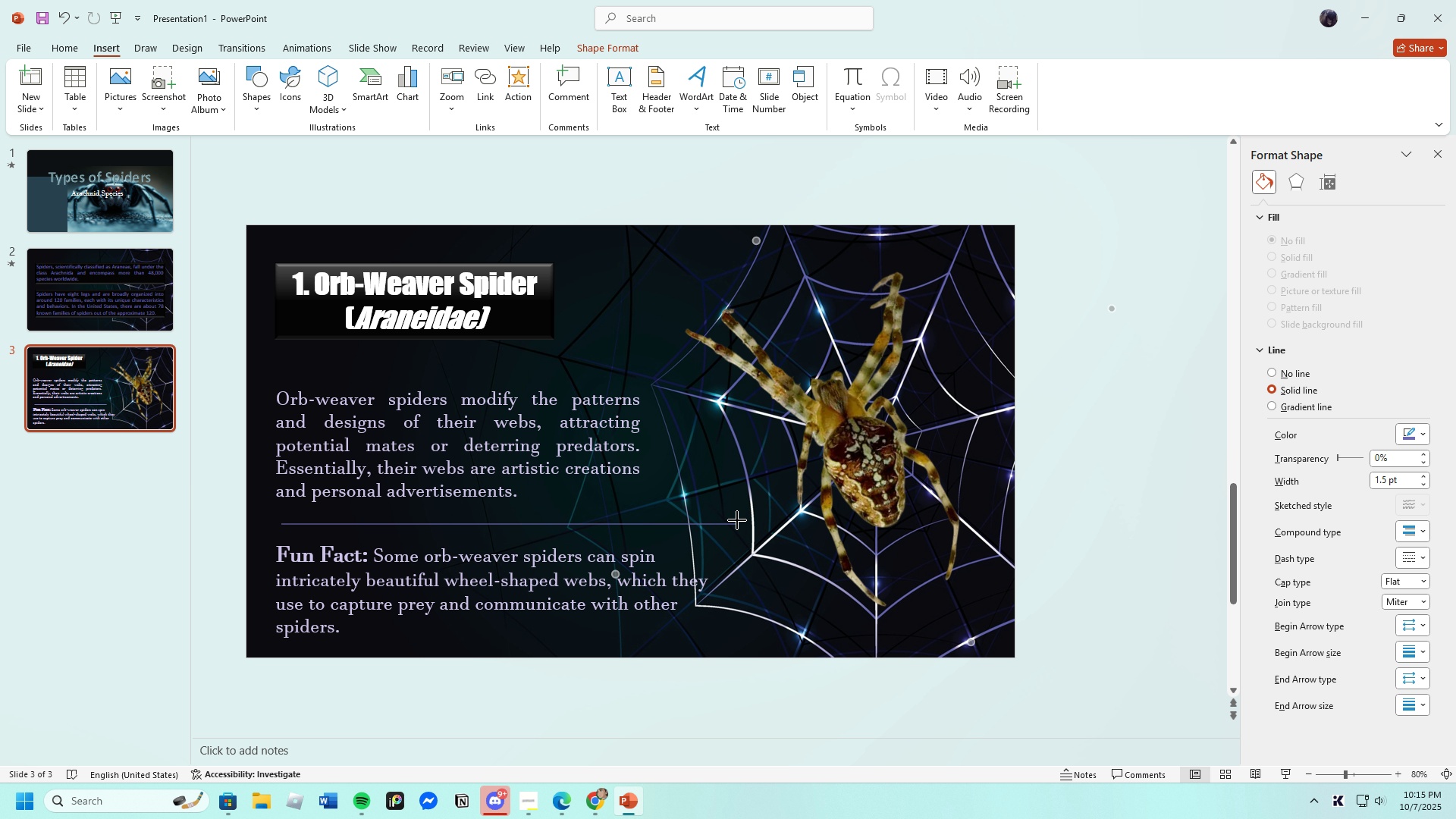 
left_click([465, 523])
 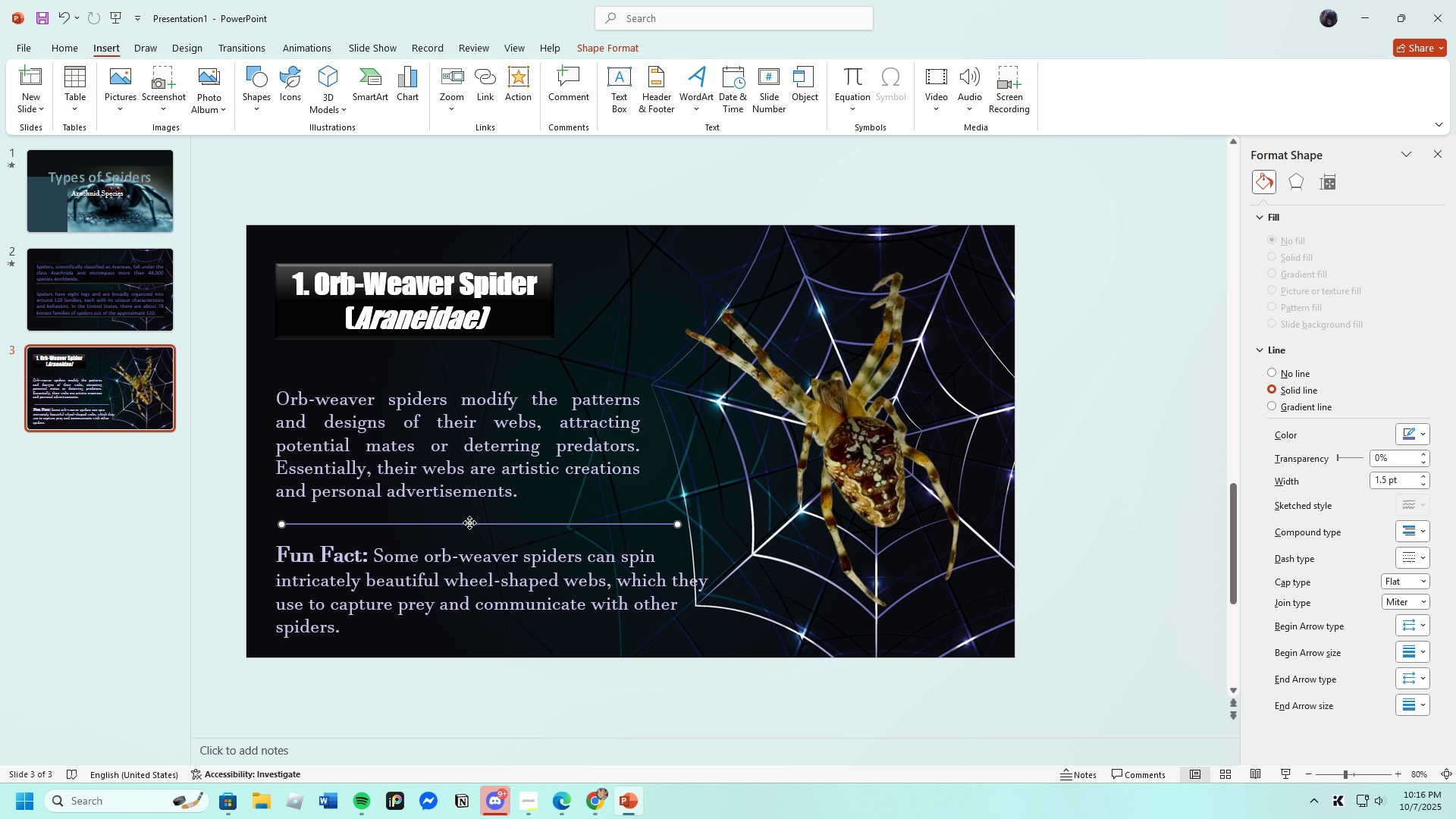 
right_click([469, 522])
 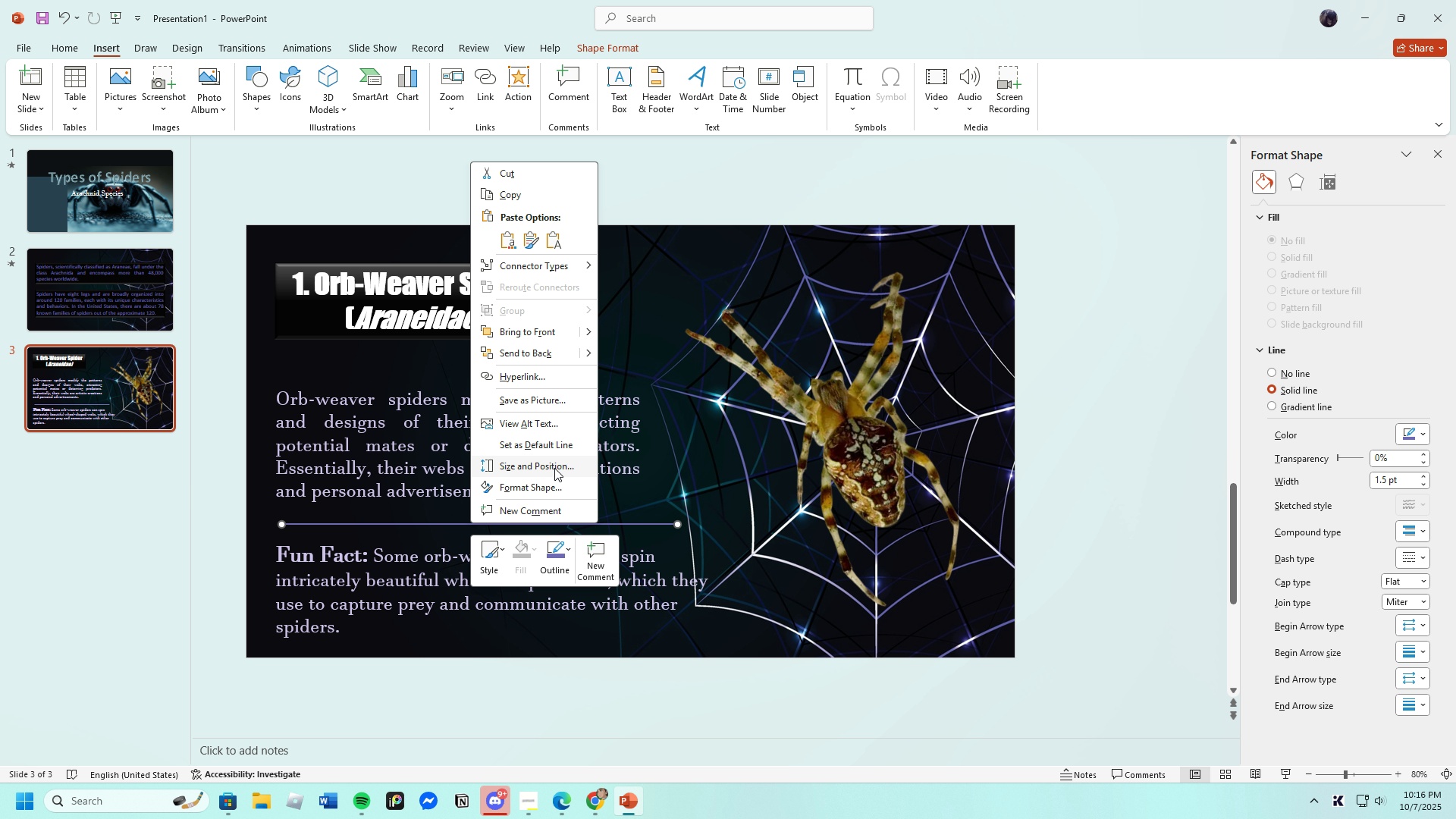 
left_click([555, 465])
 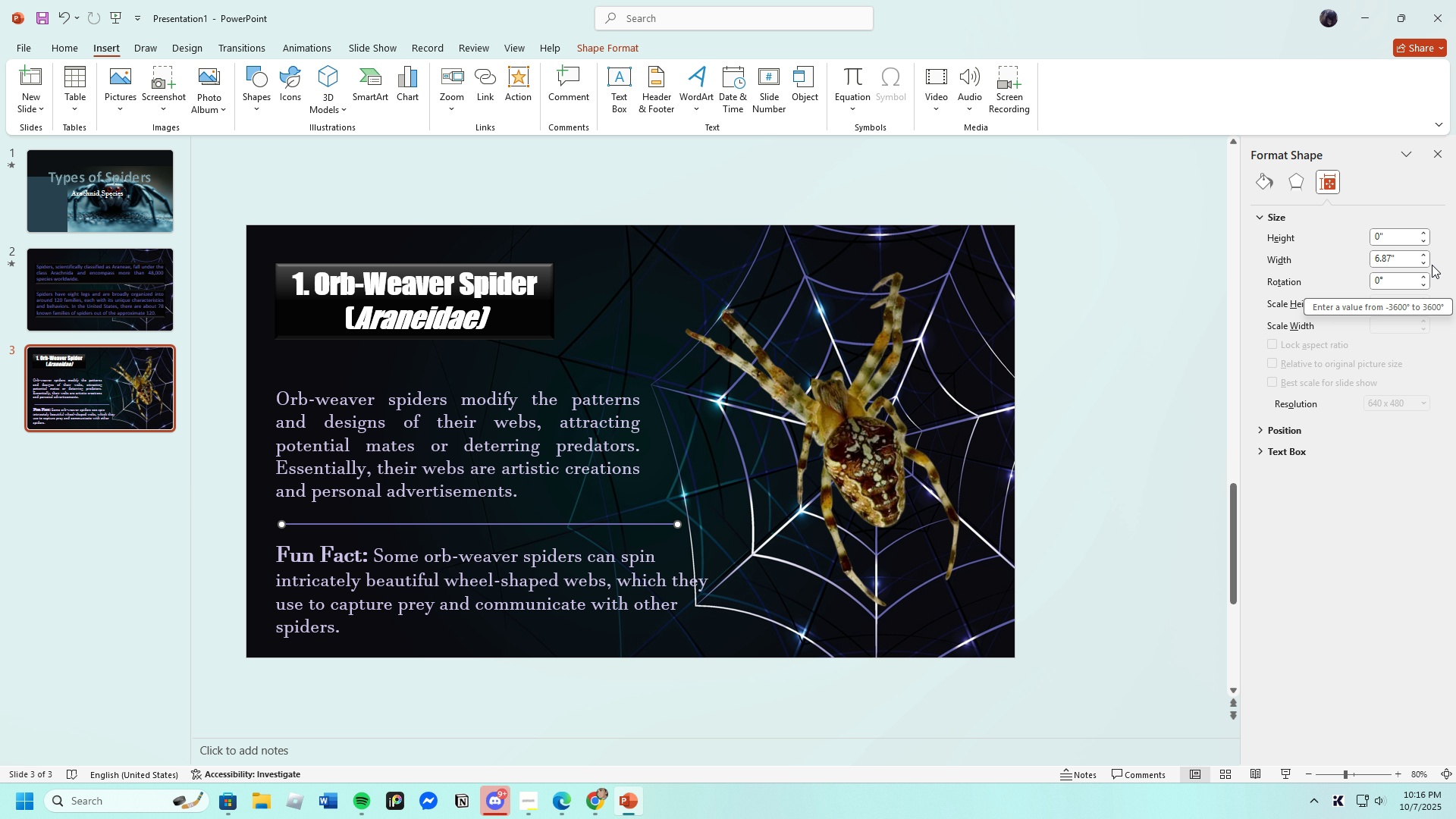 
double_click([1424, 256])
 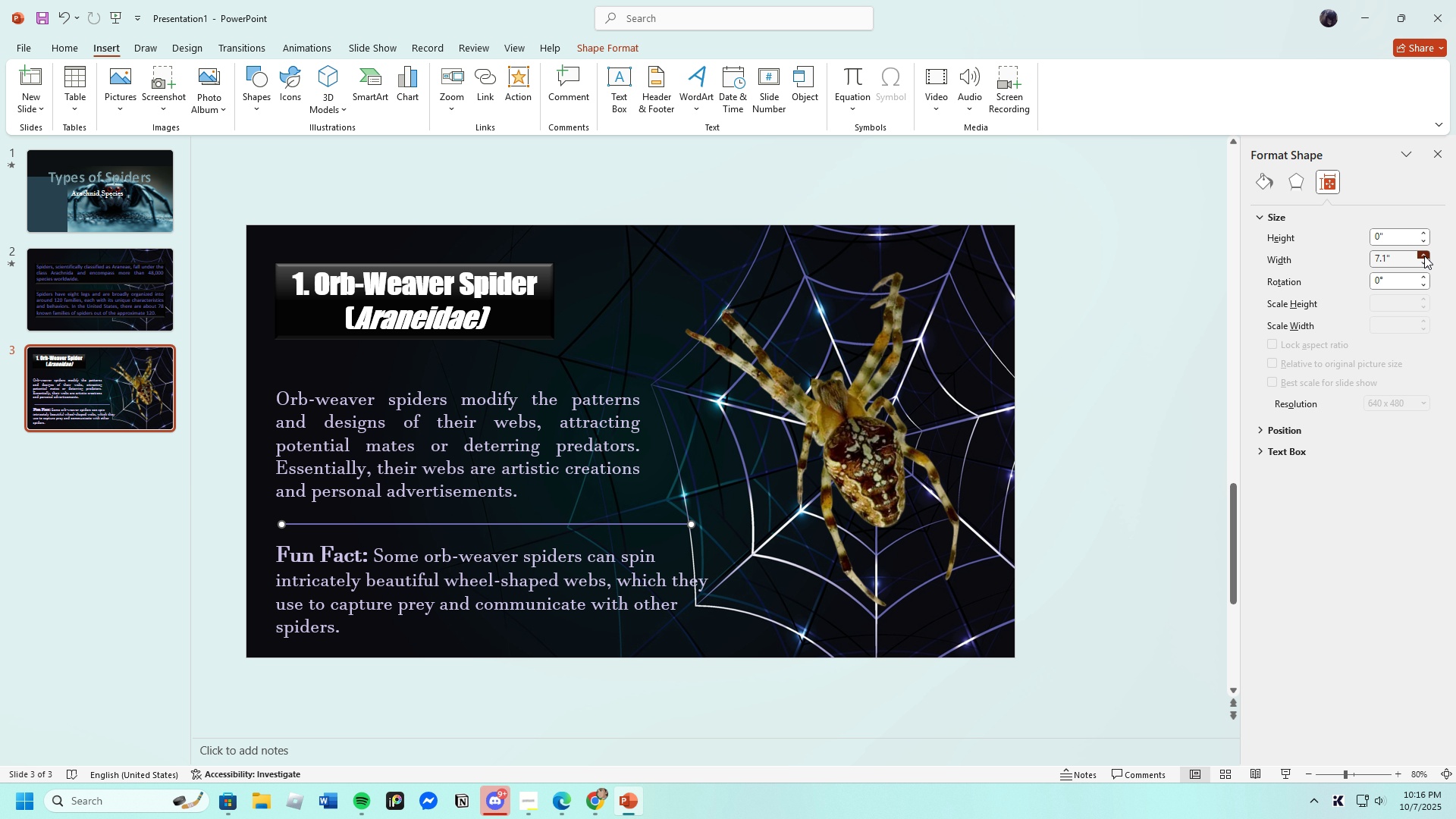 
triple_click([1424, 256])
 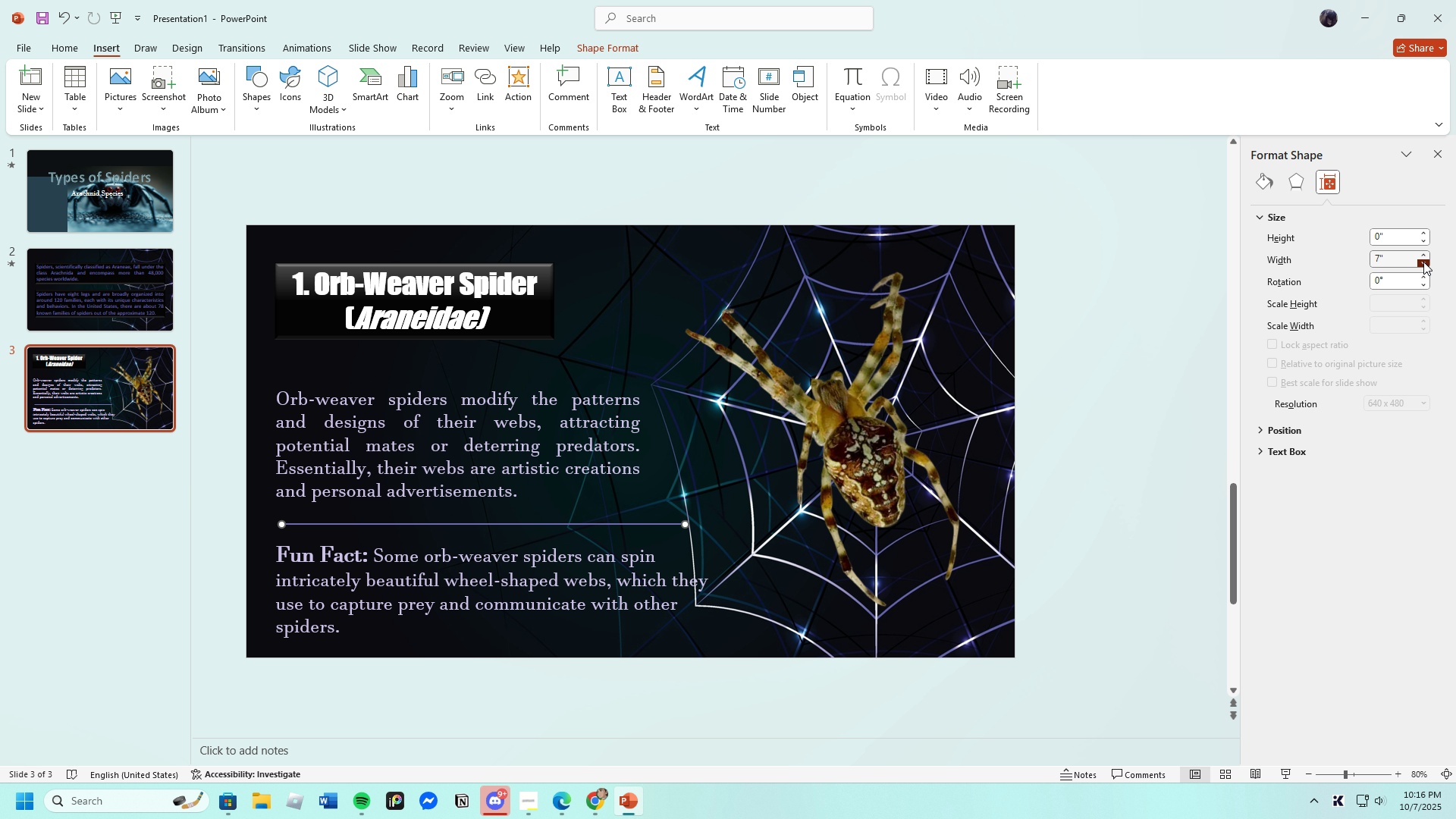 
double_click([1423, 262])
 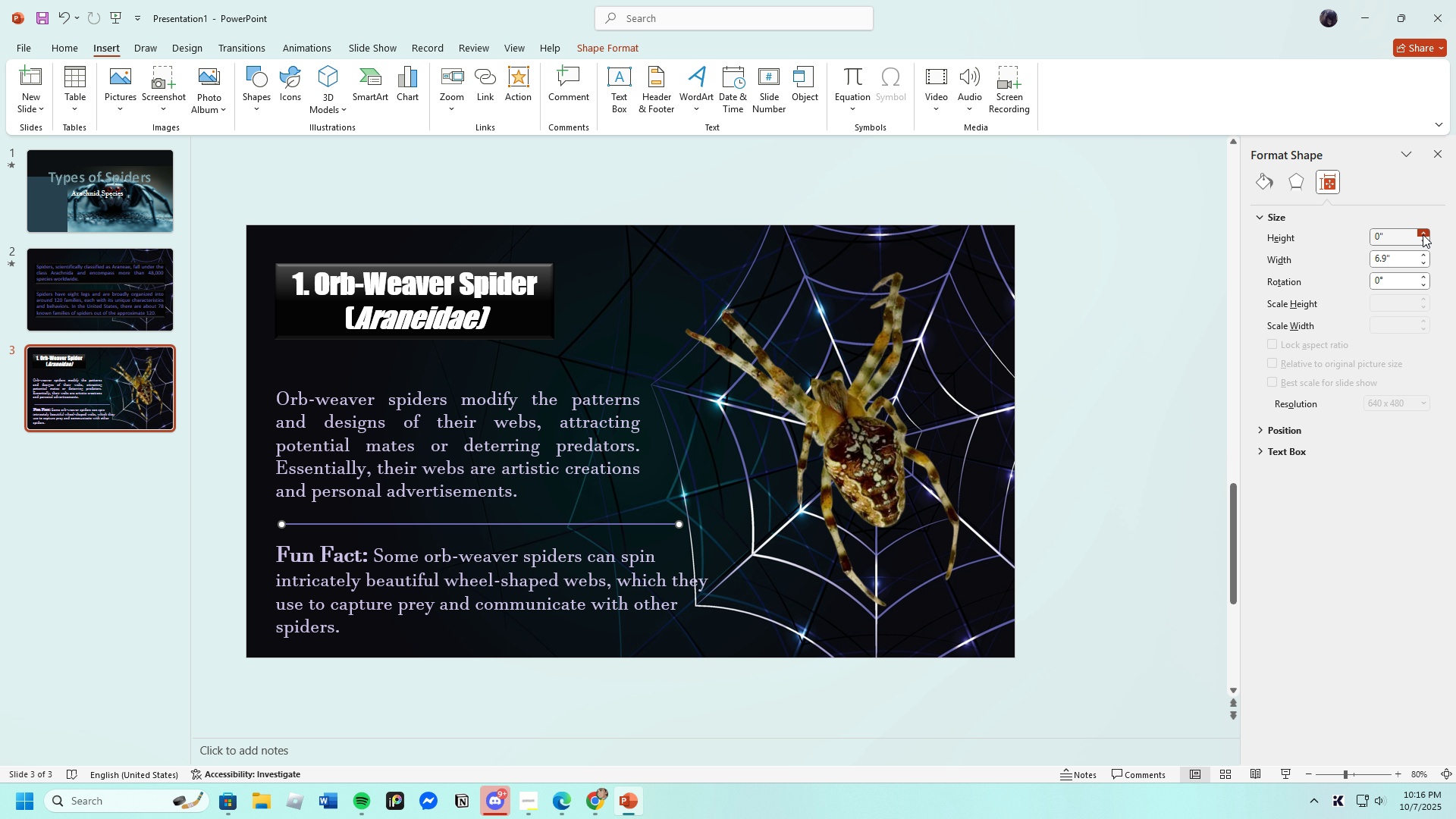 
double_click([1423, 234])
 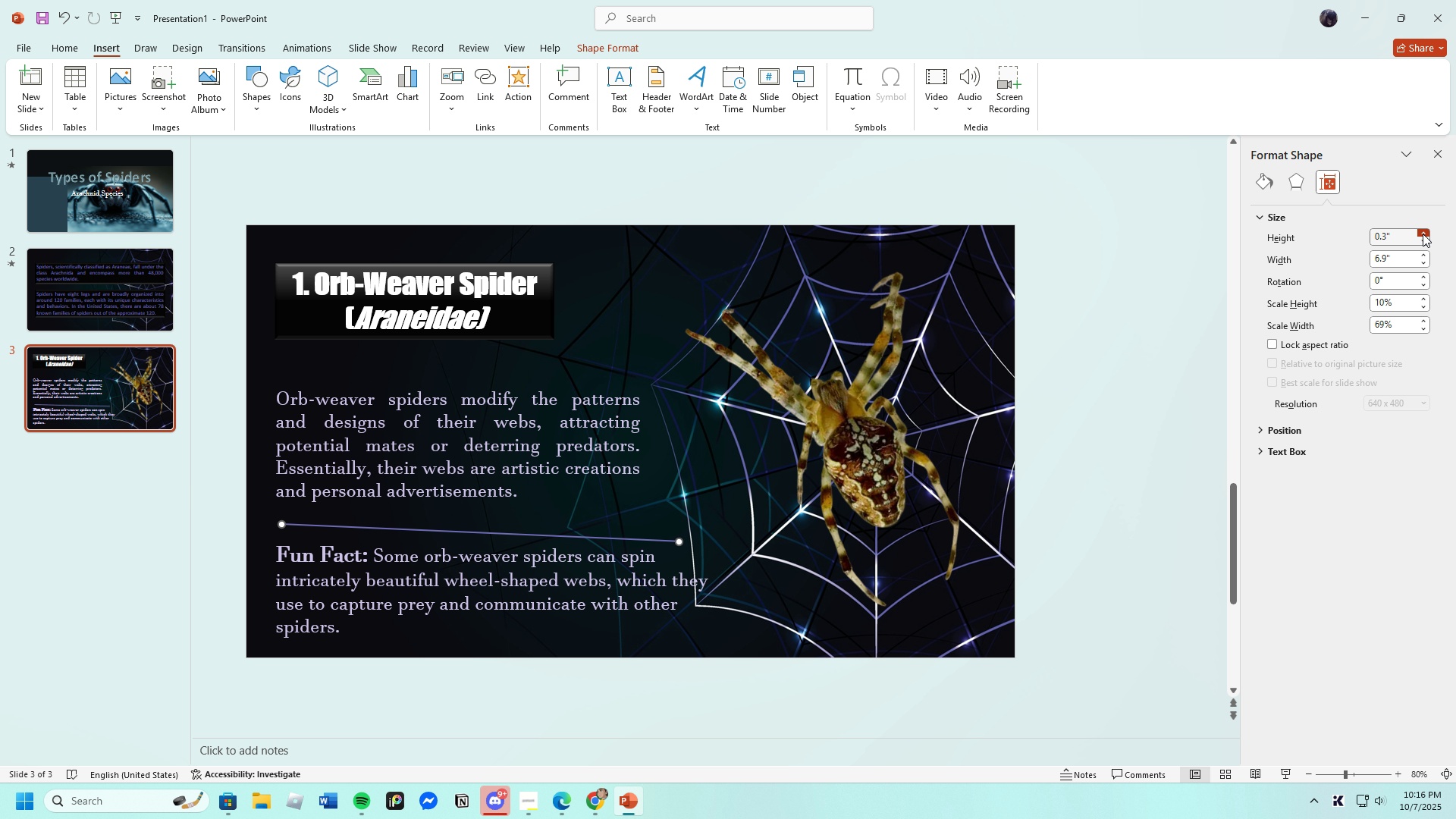 
triple_click([1423, 234])
 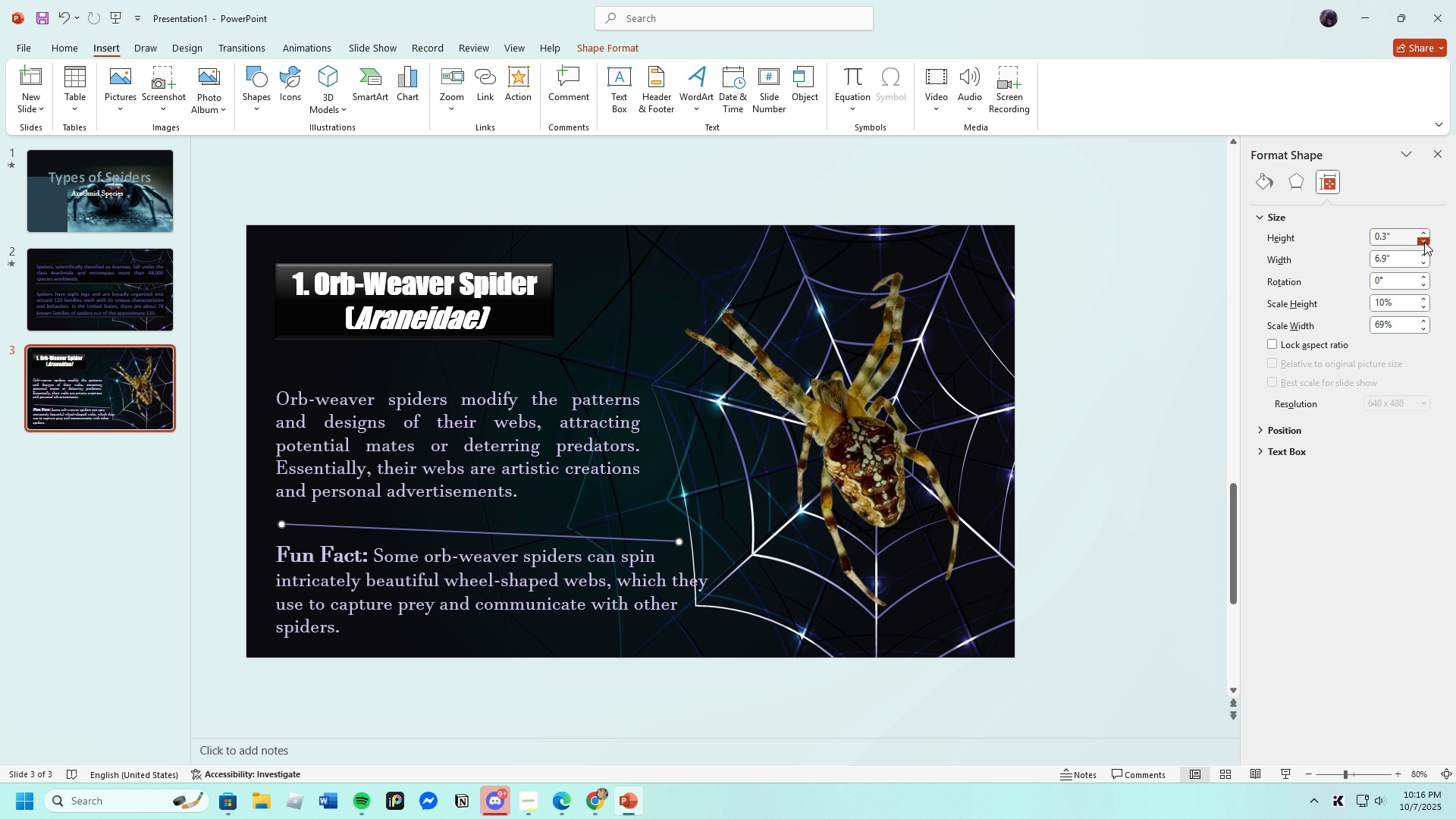 
double_click([1424, 242])
 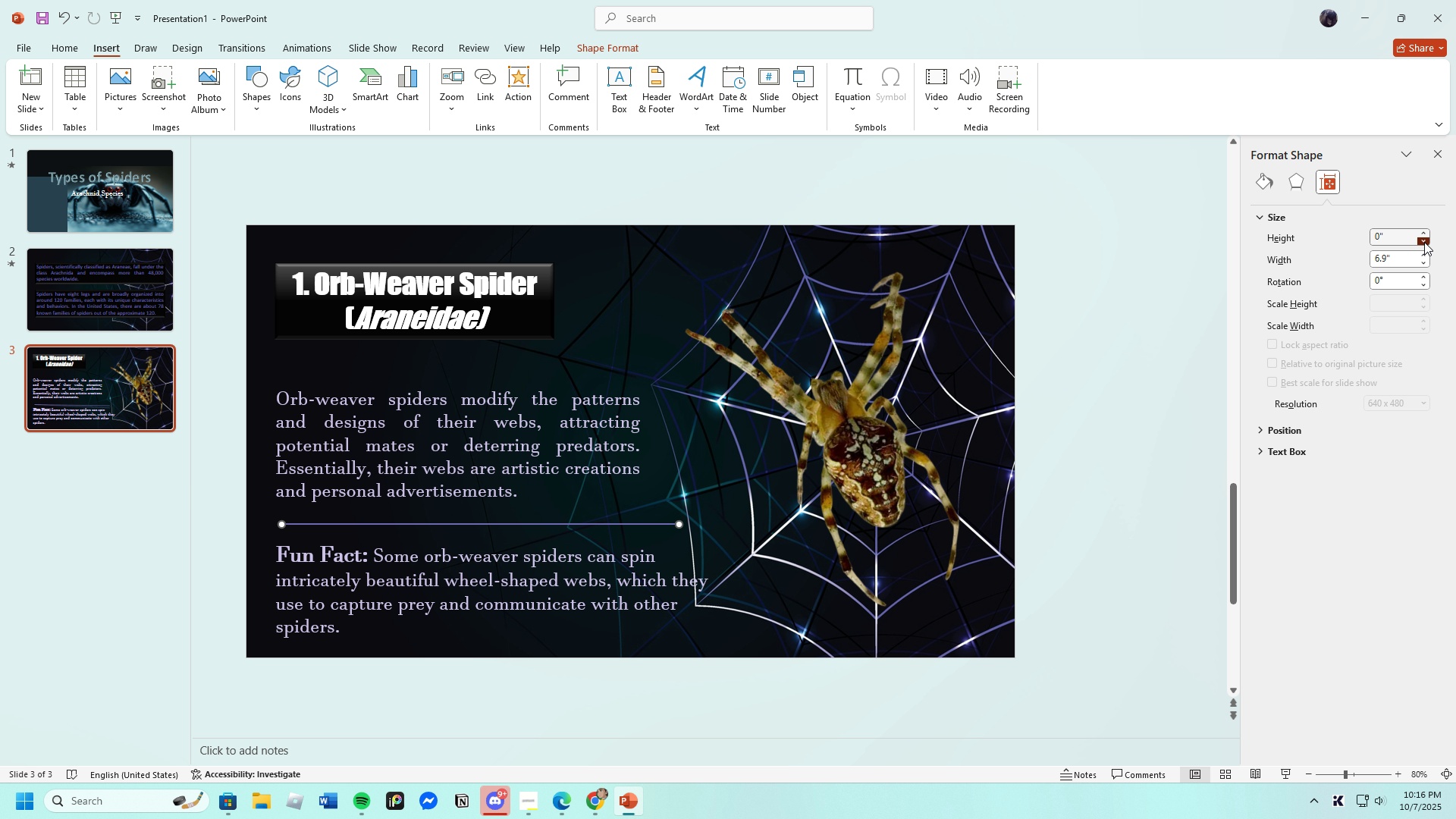 
triple_click([1424, 242])
 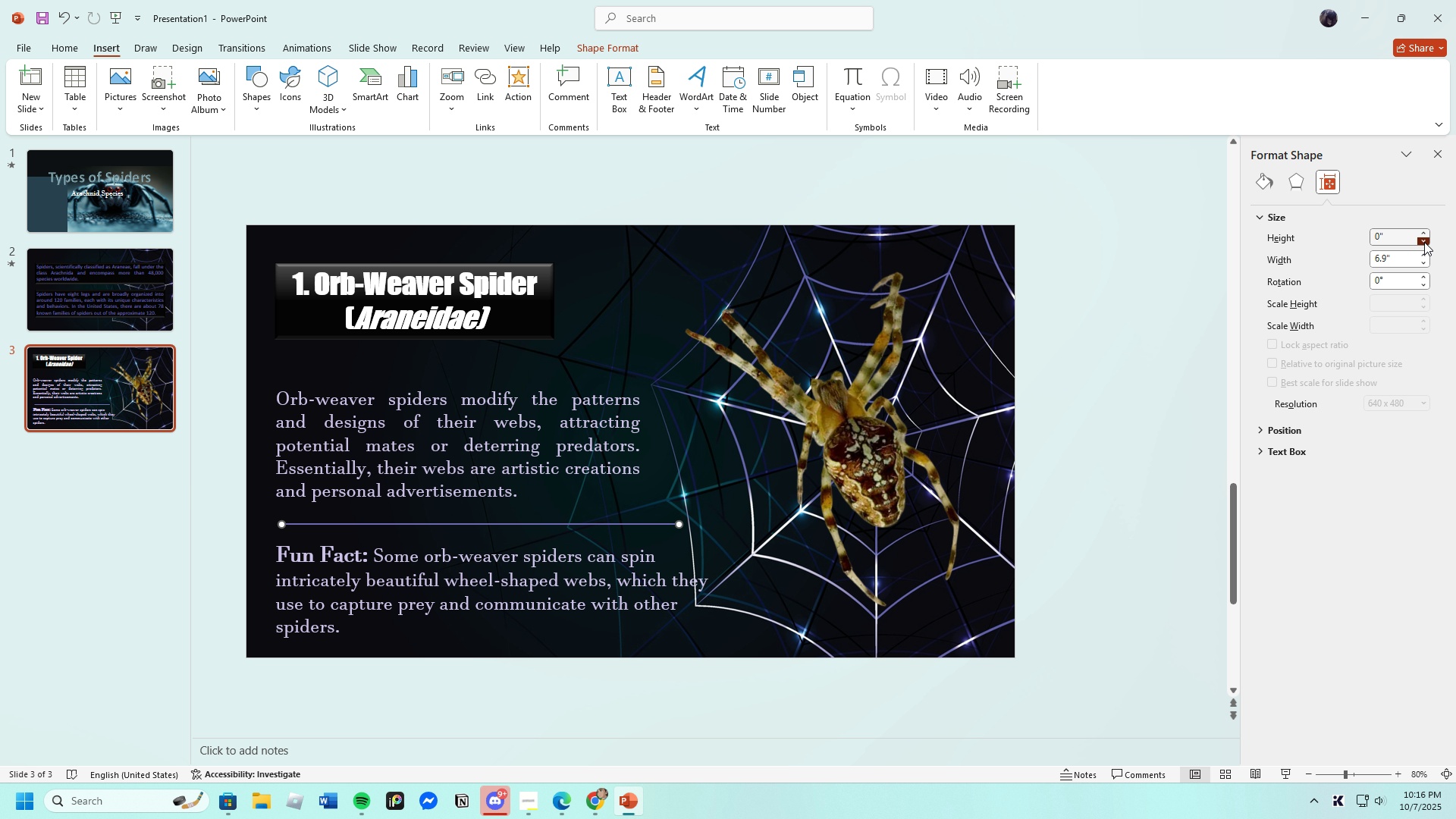 
left_click([1424, 242])
 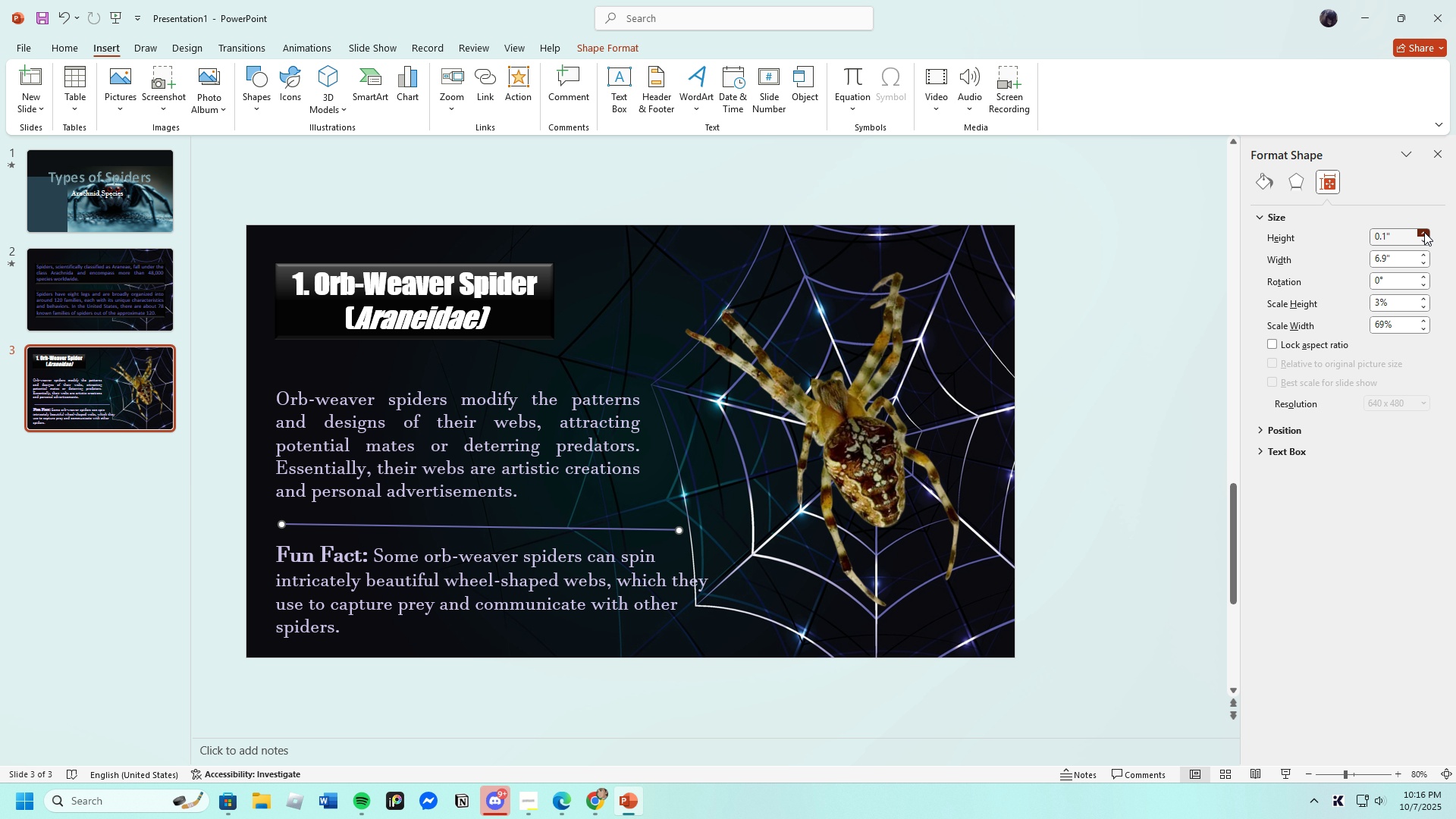 
left_click([1424, 232])
 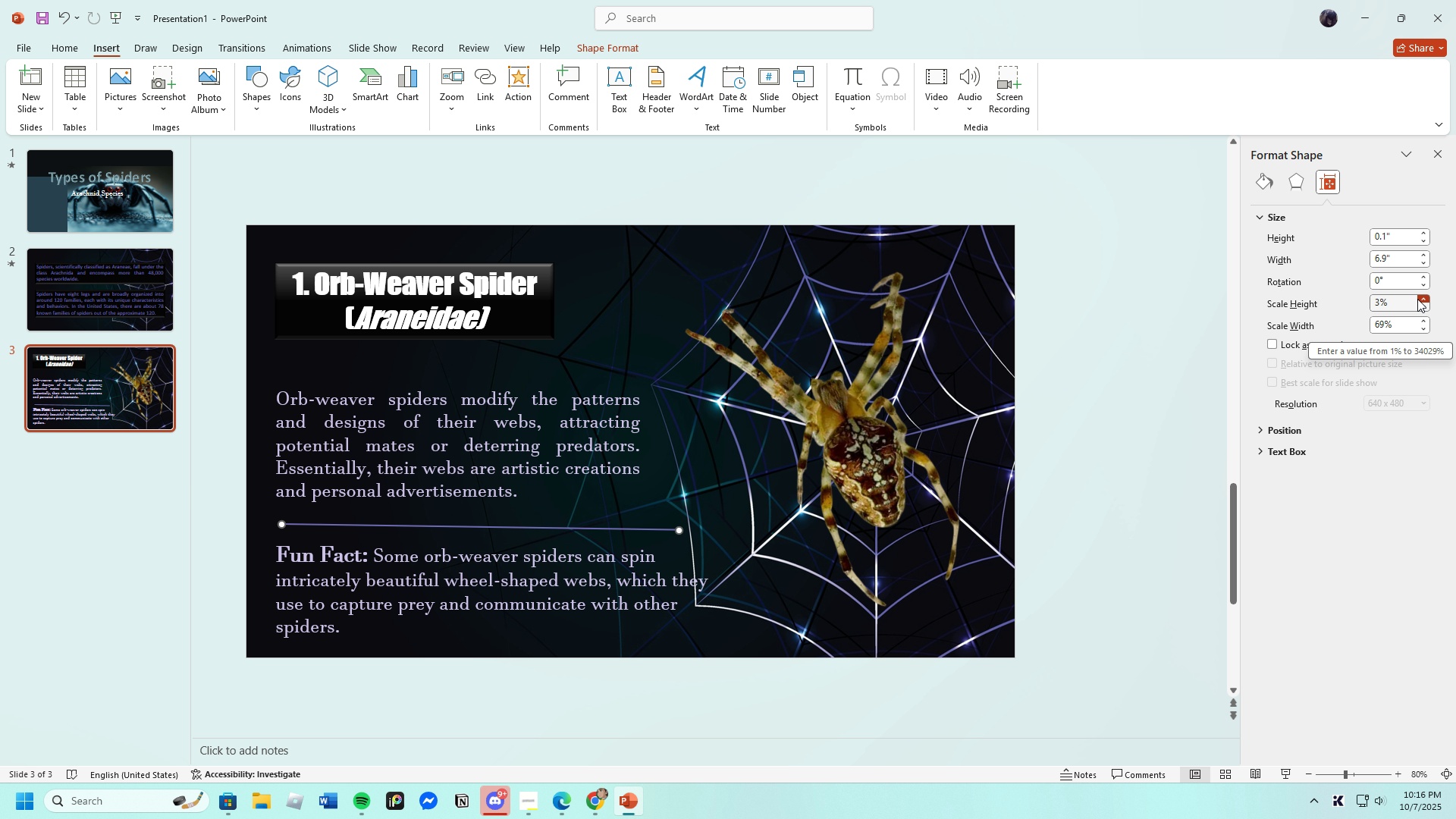 
left_click([1425, 299])
 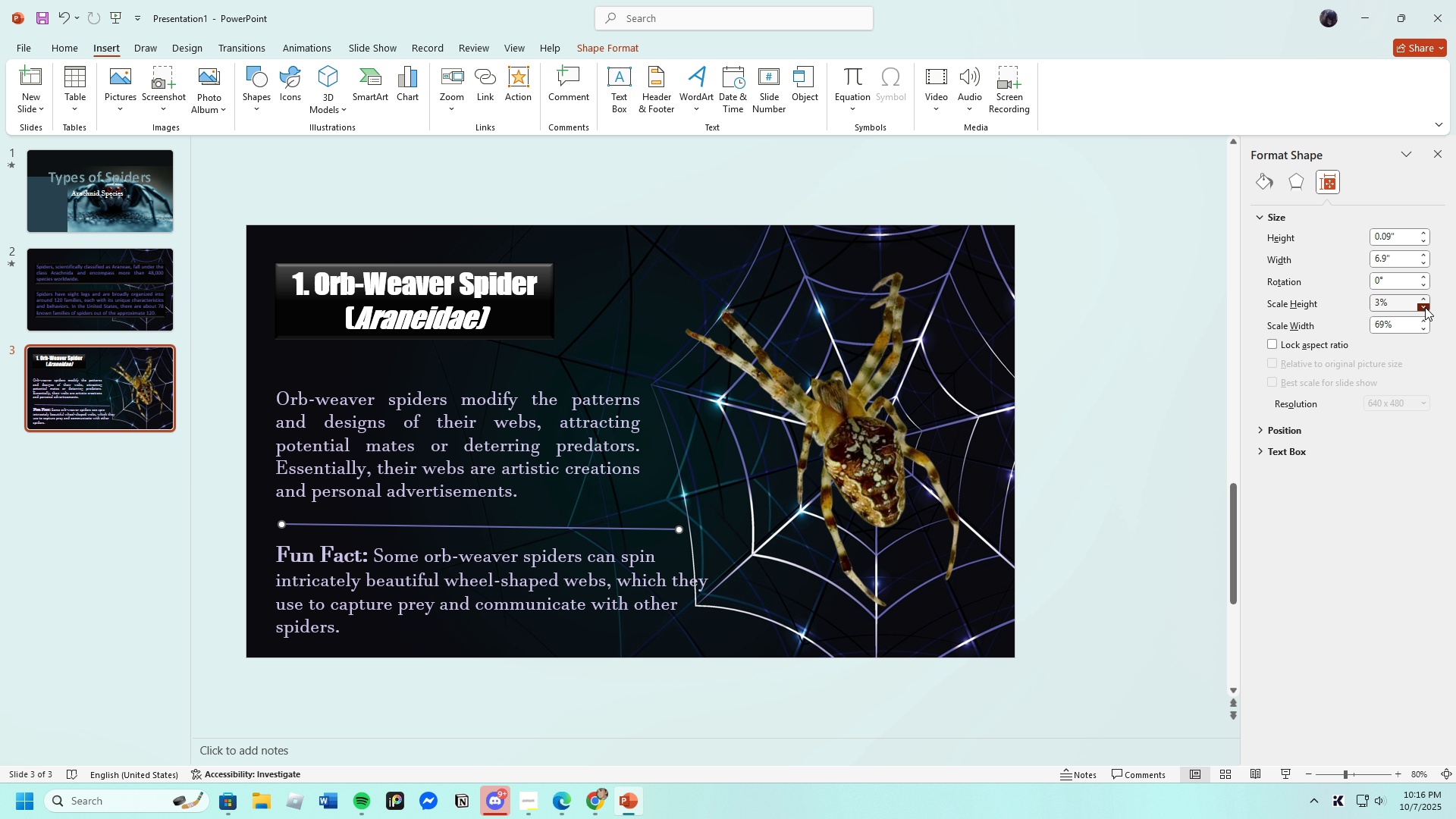 
left_click([1425, 307])
 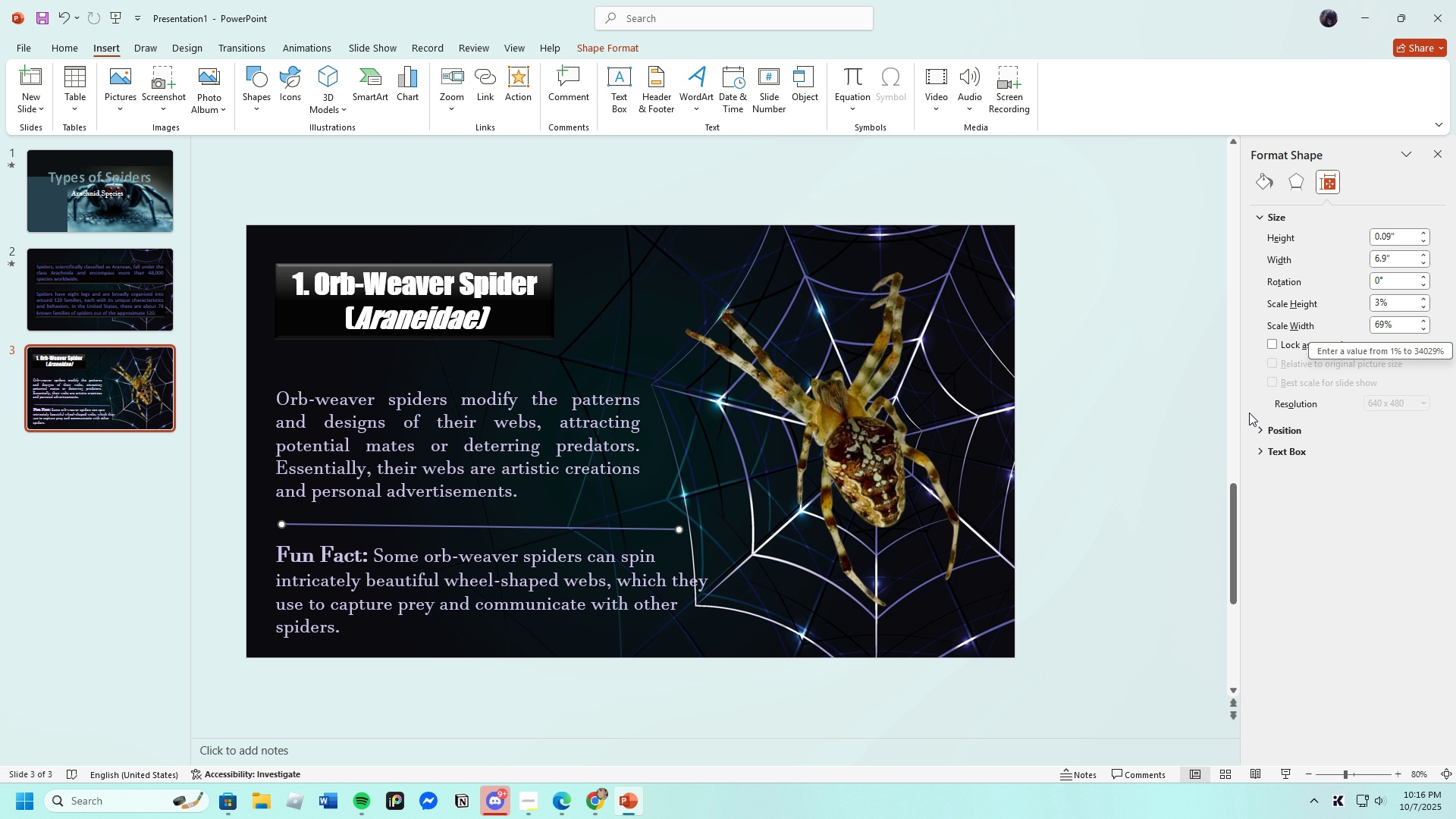 
wait(7.53)
 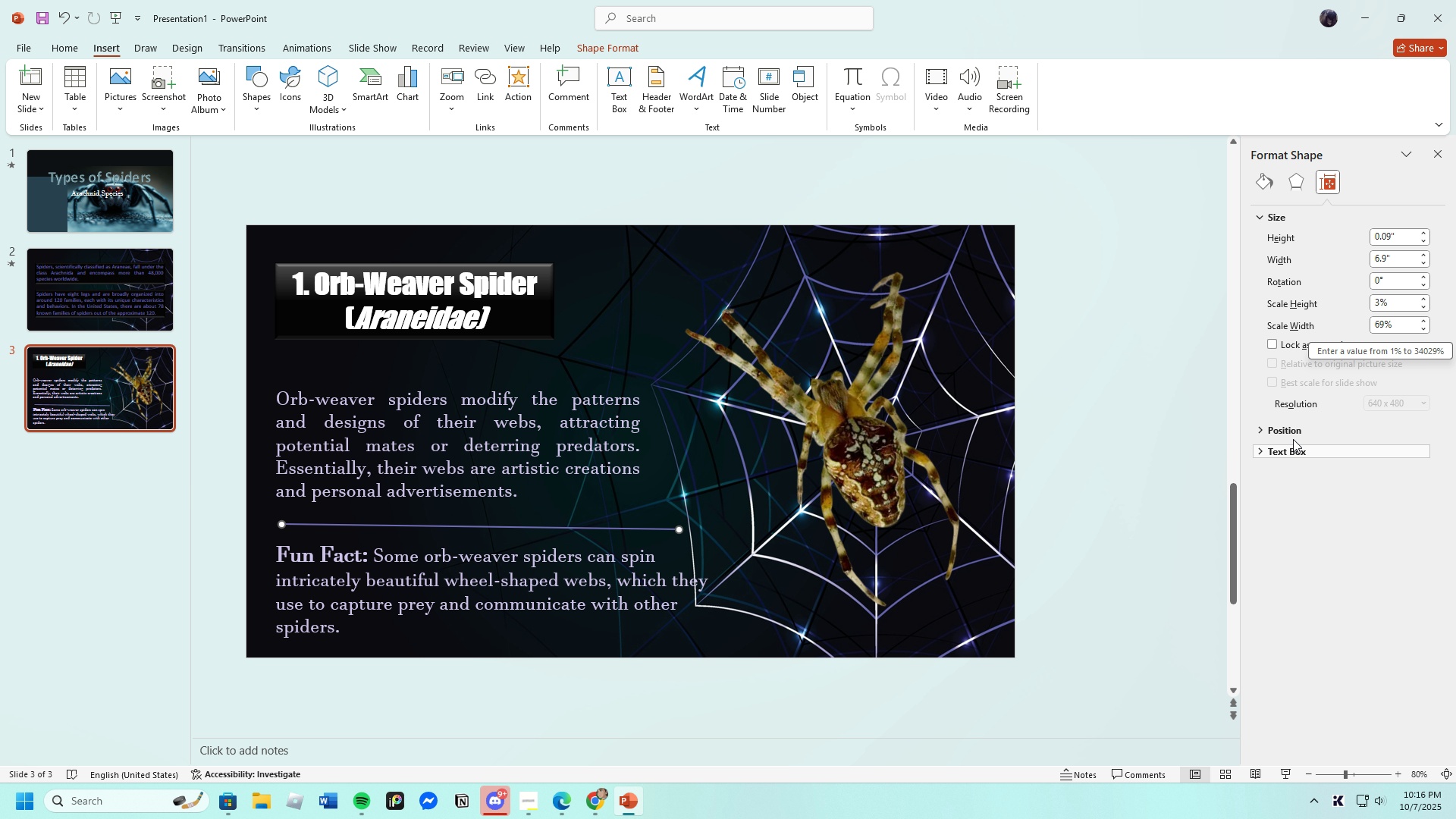 
left_click([468, 529])
 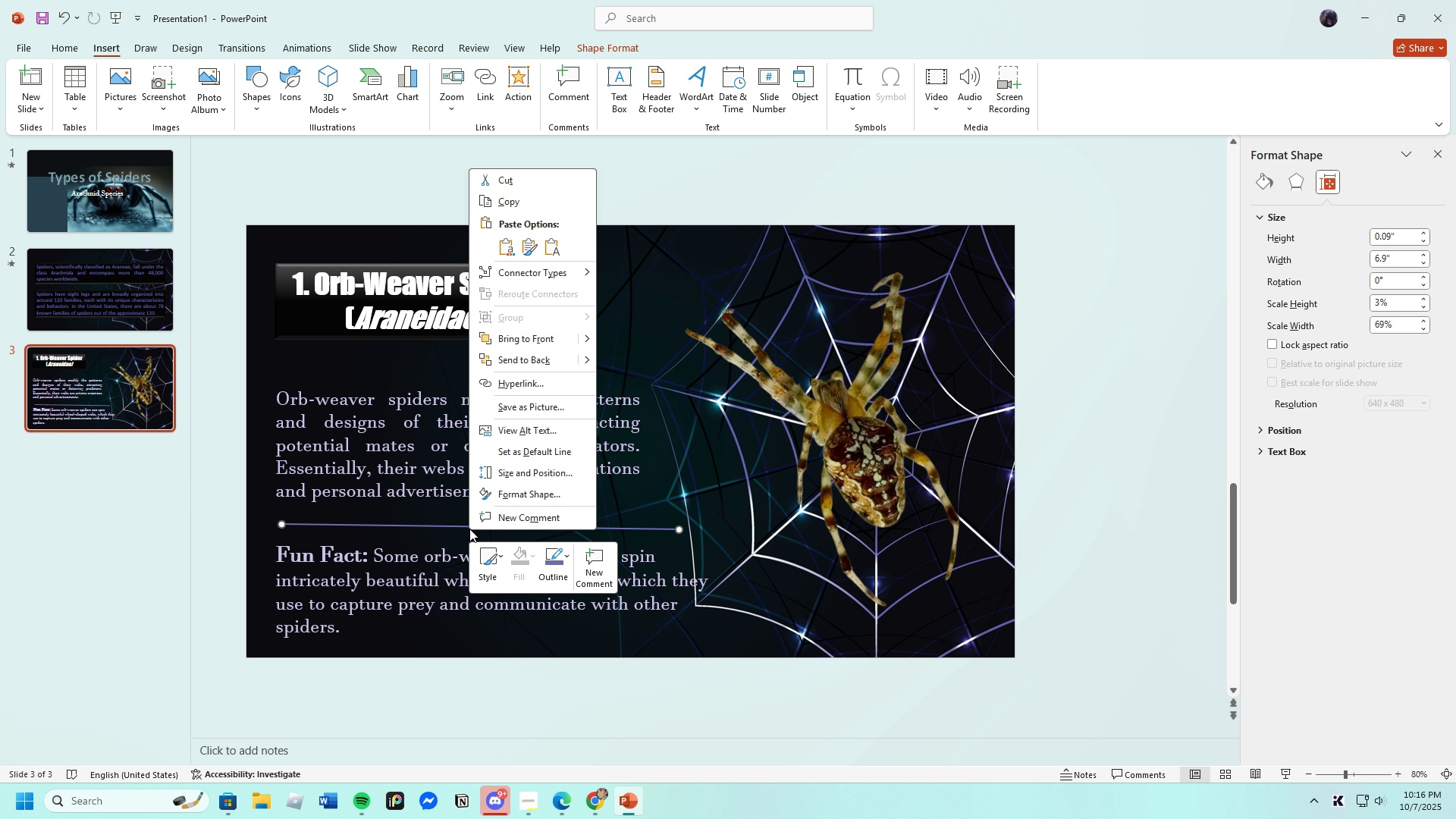 
right_click([468, 529])
 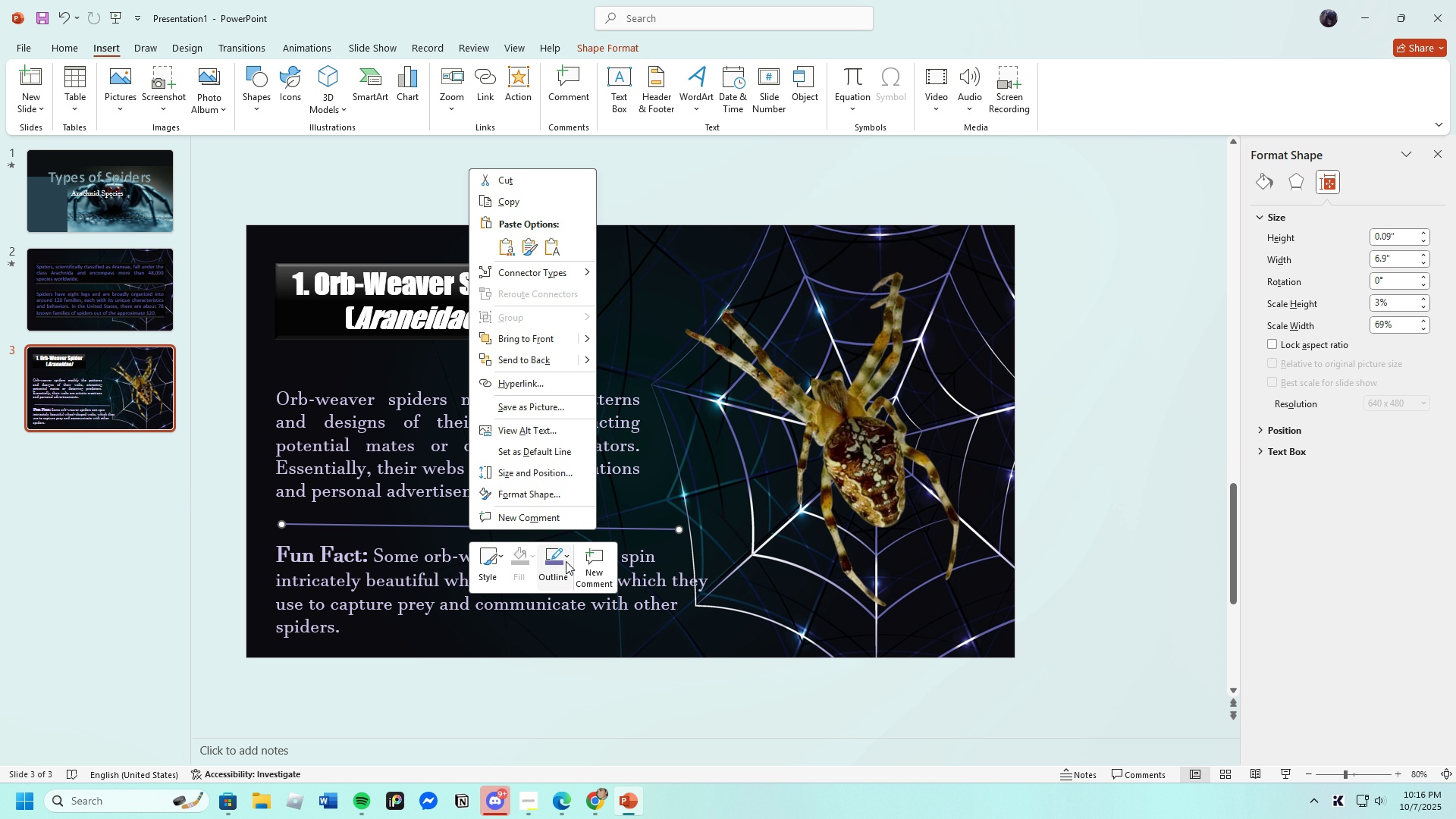 
left_click([563, 564])
 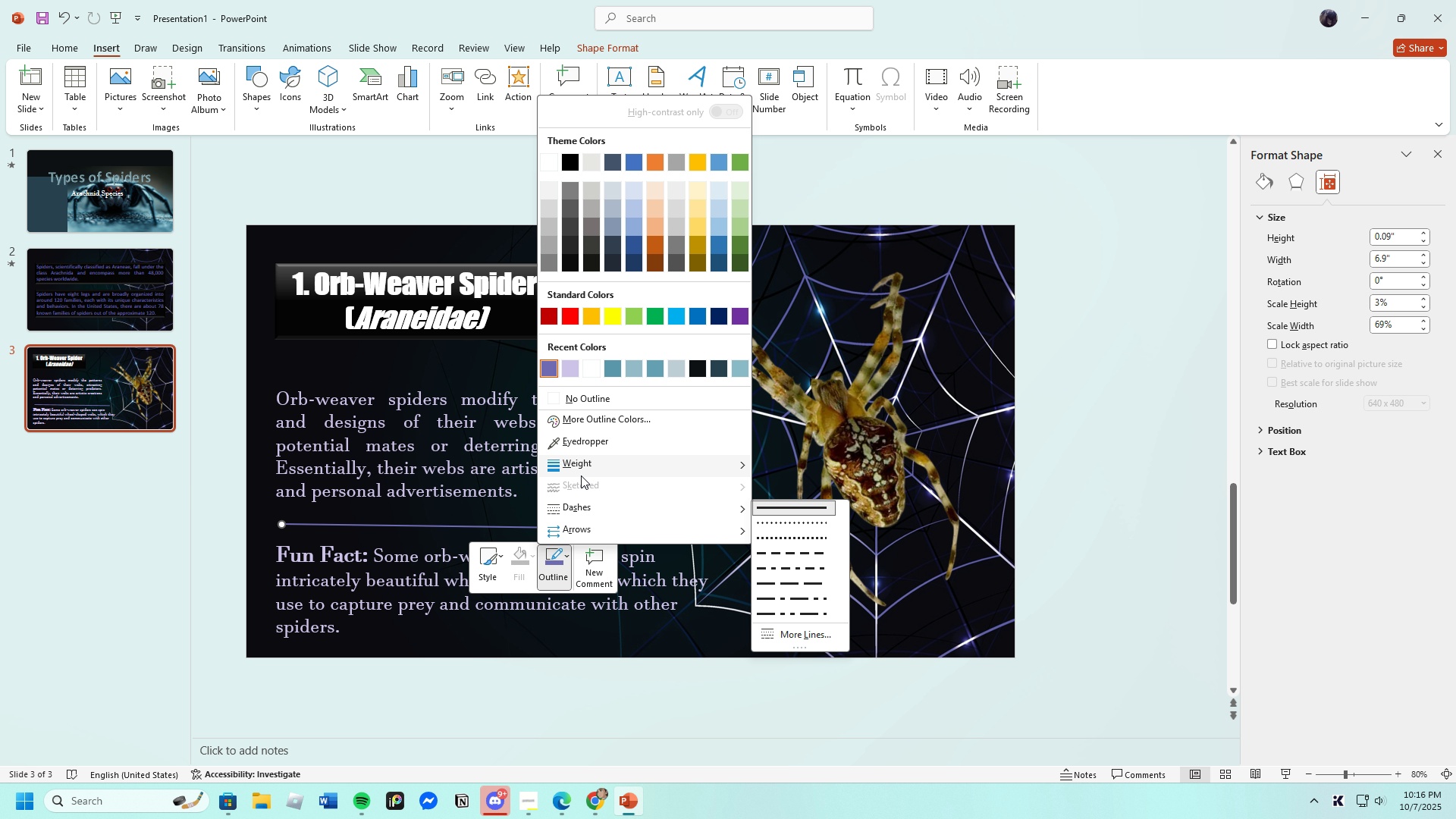 
left_click([587, 466])
 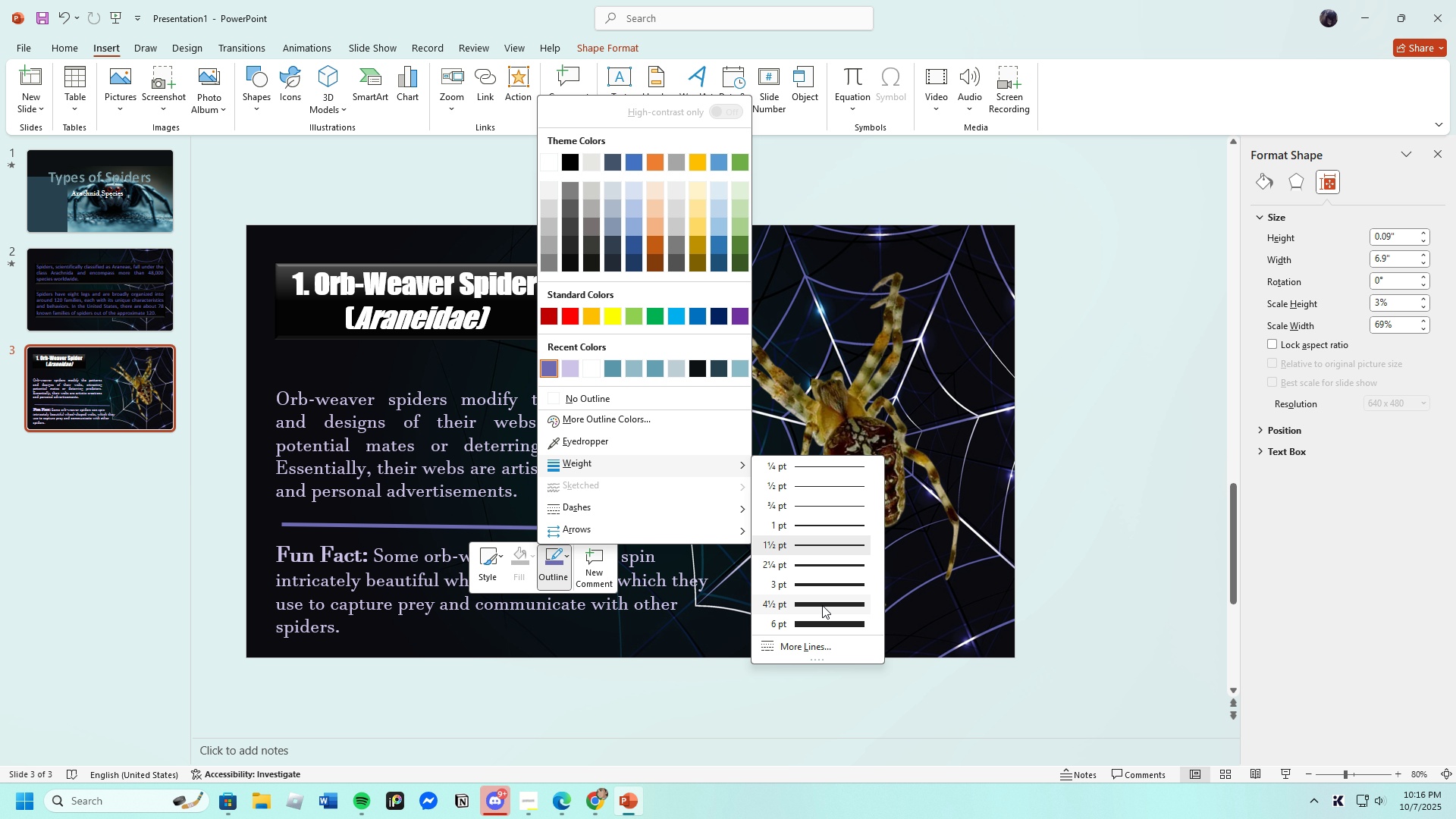 
left_click([822, 604])
 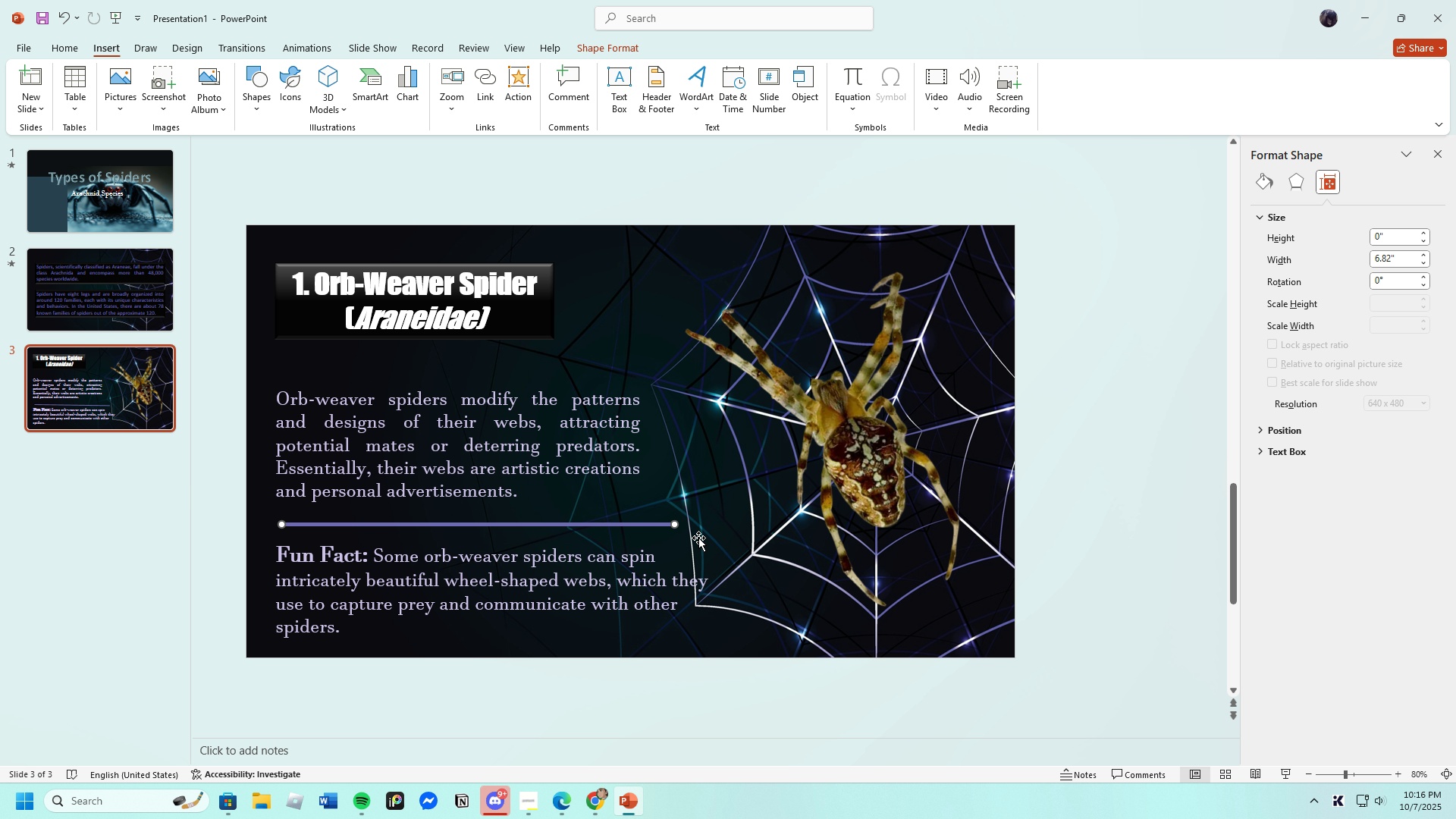 
left_click([742, 551])
 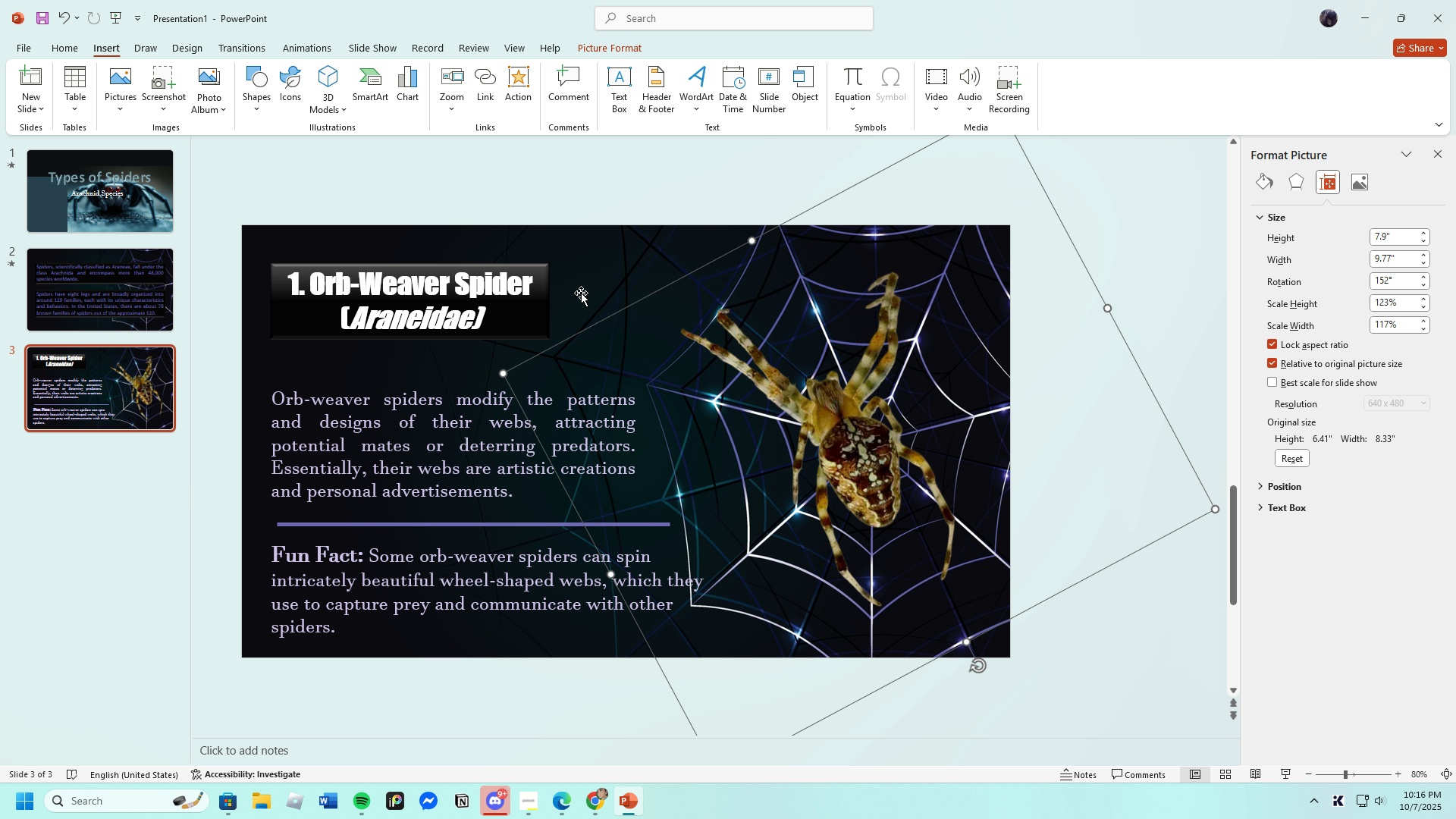 
left_click([582, 290])
 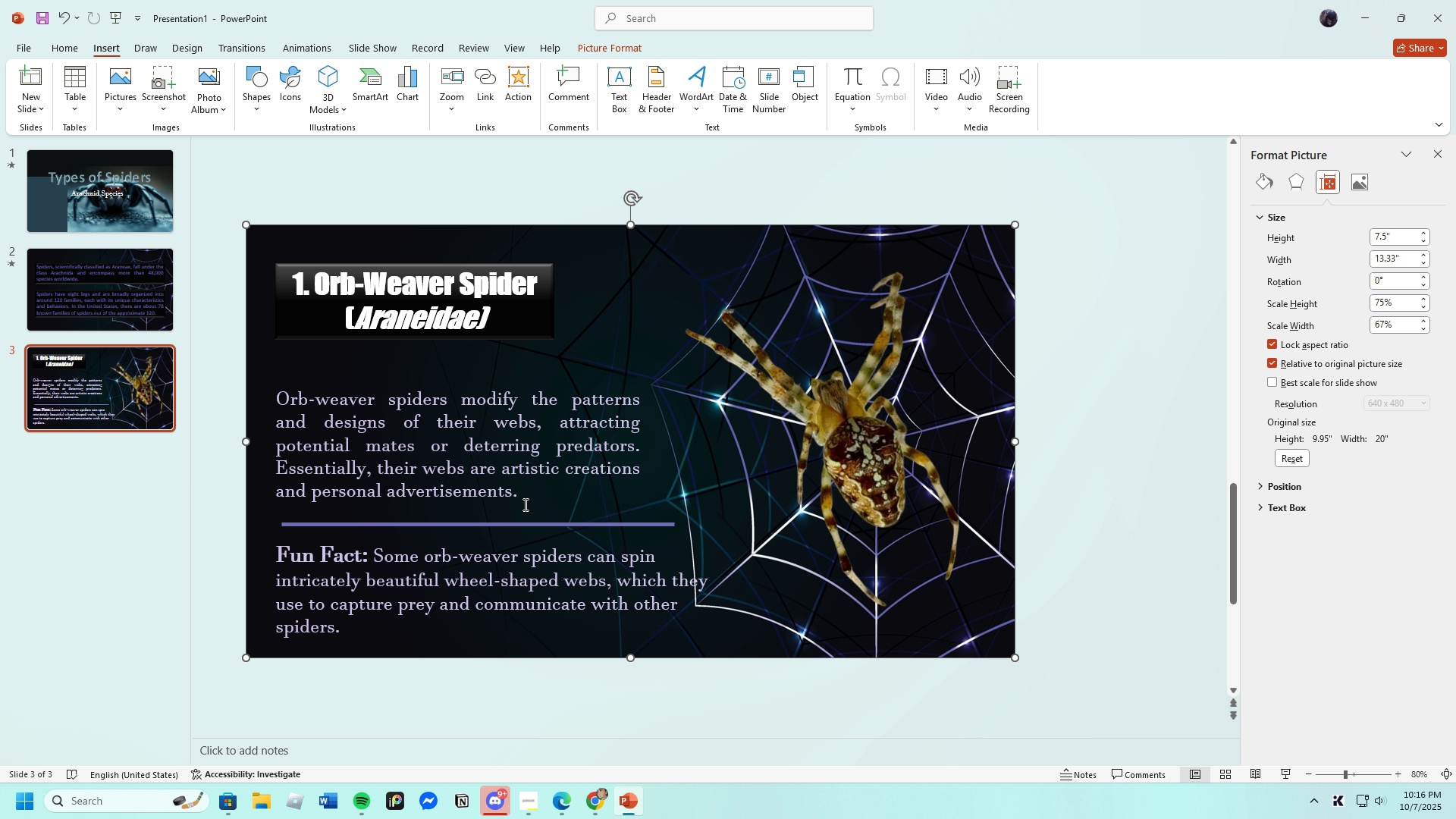 
left_click([300, 524])
 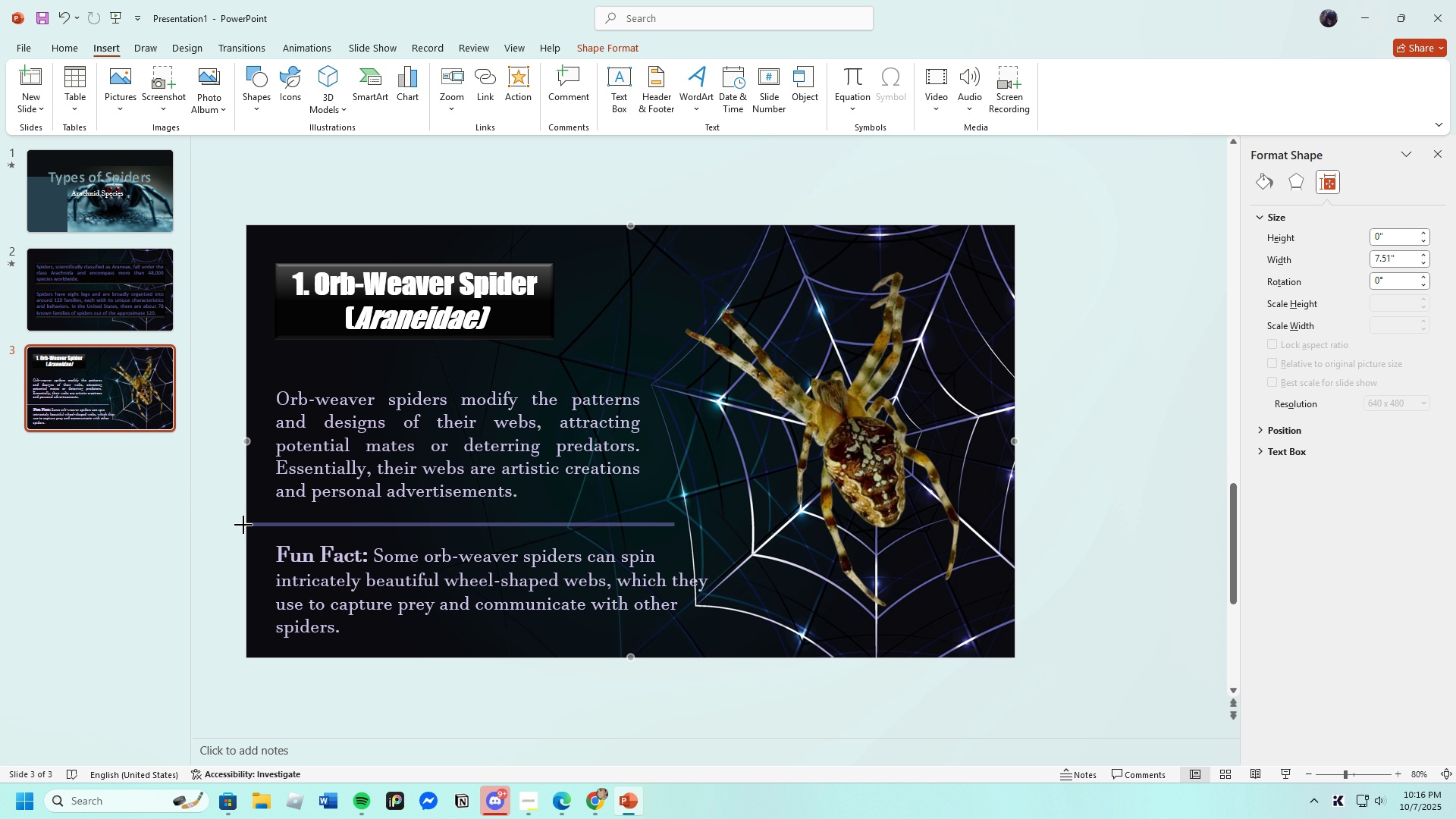 
wait(8.19)
 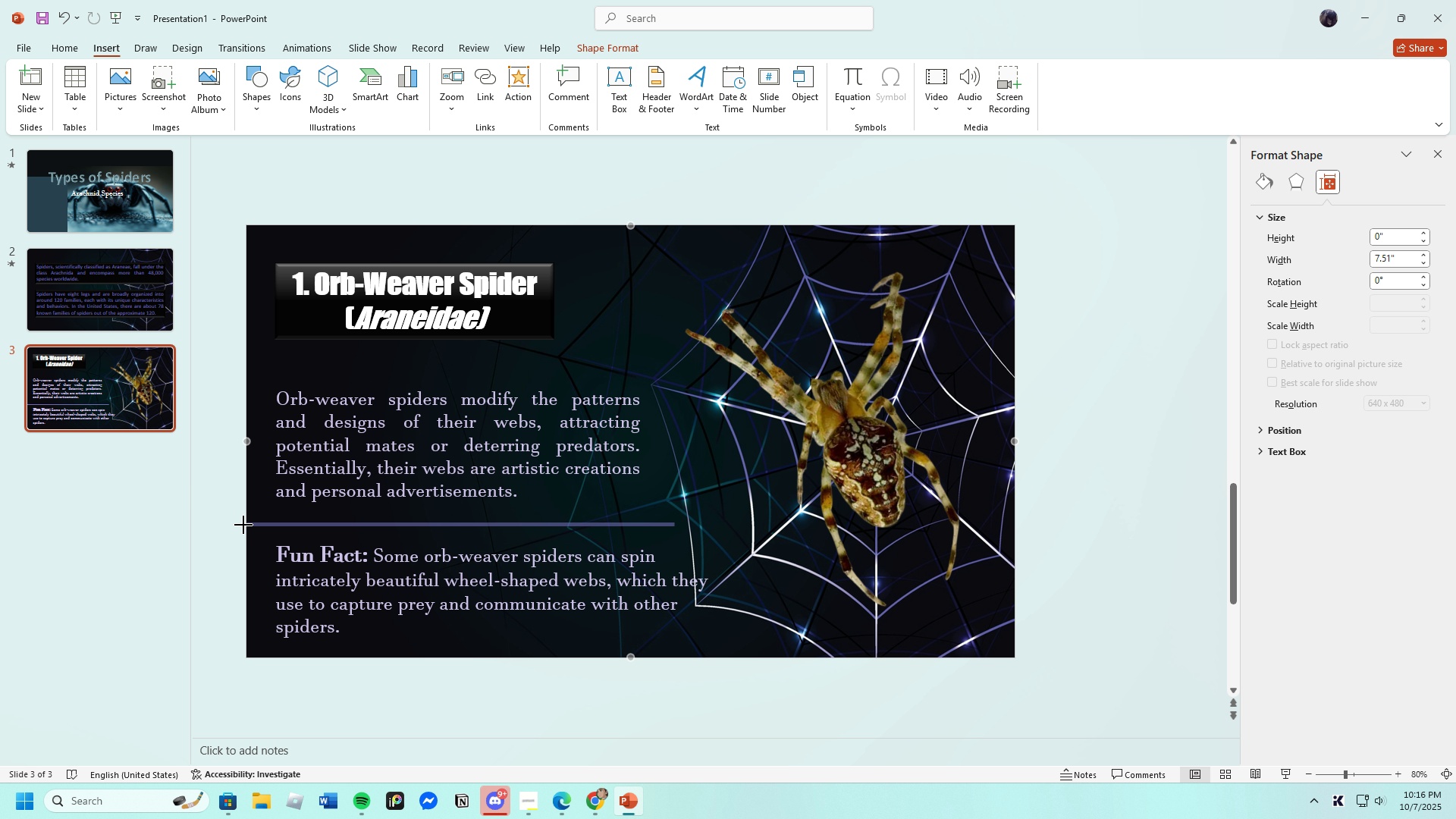 
left_click([280, 524])
 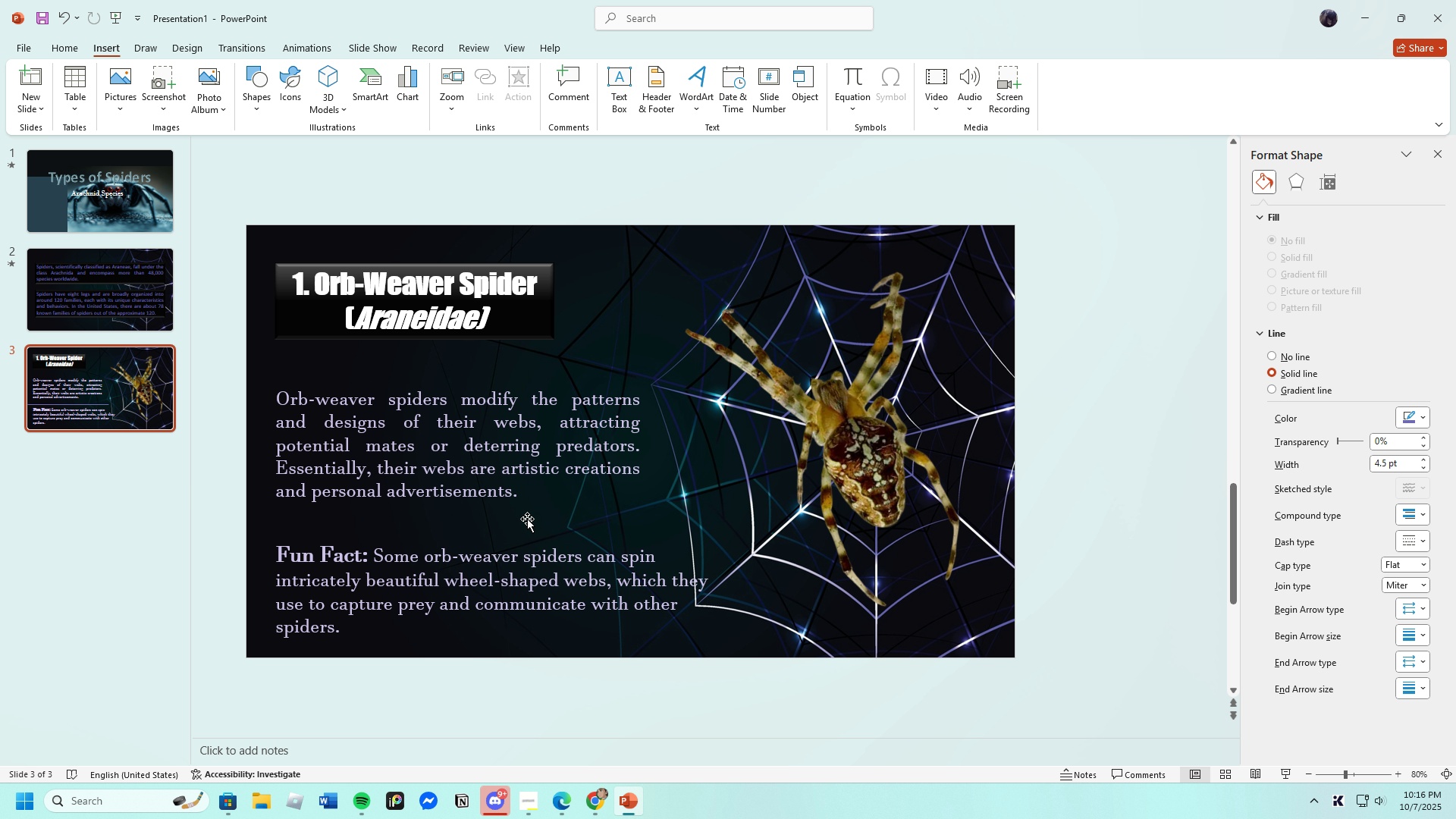 
key(Backspace)
 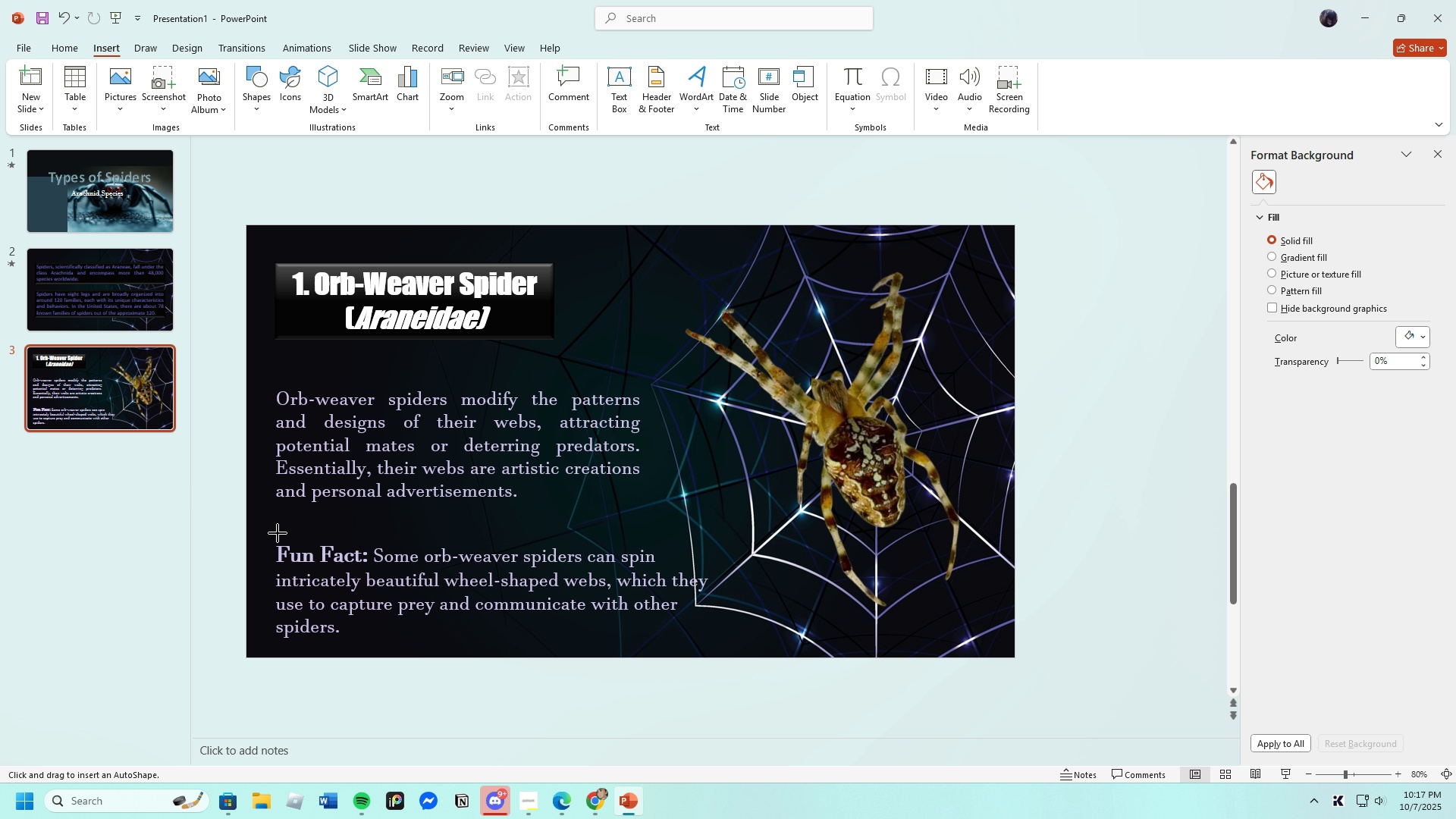 
wait(8.52)
 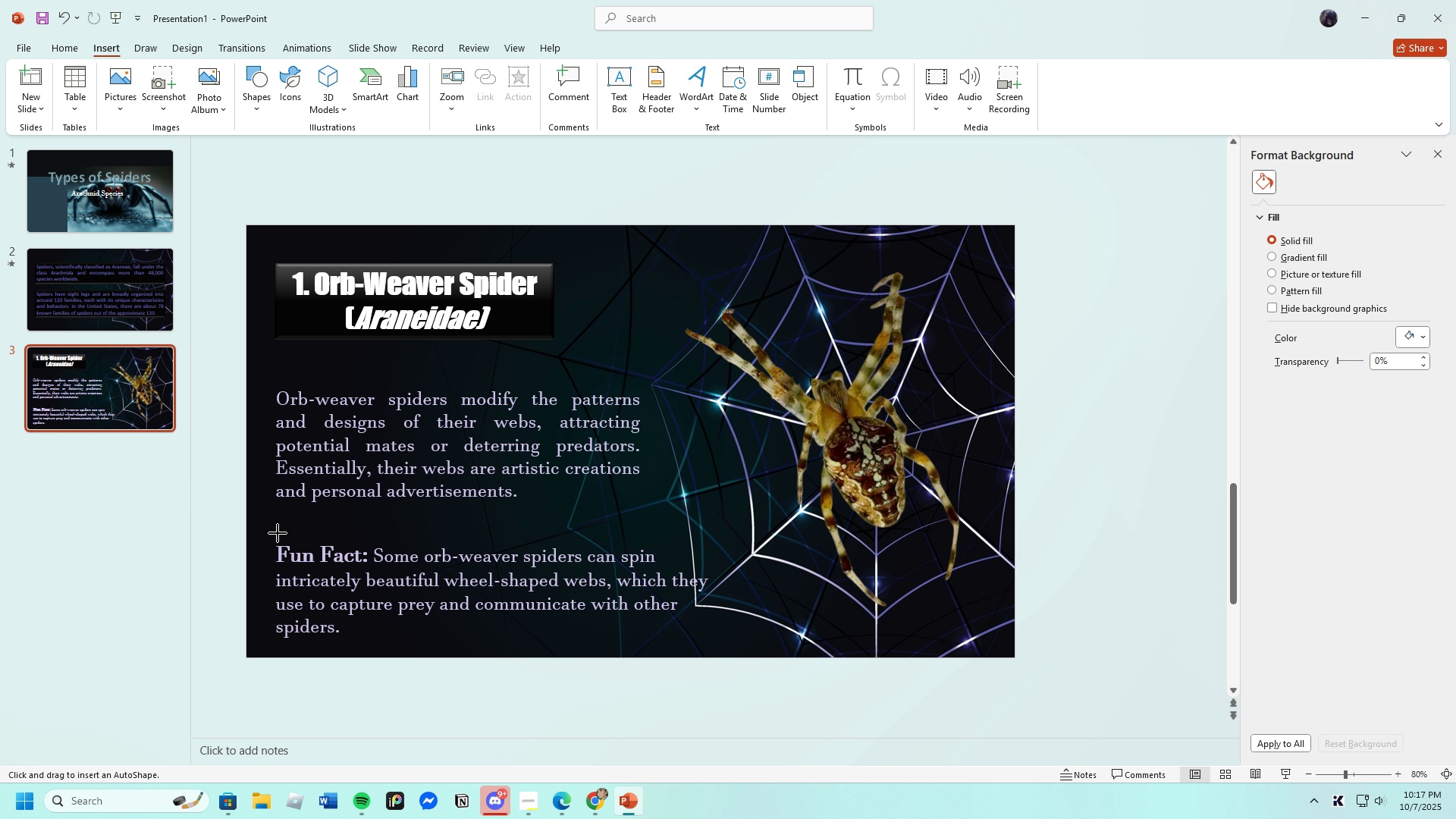 
left_click([877, 74])
 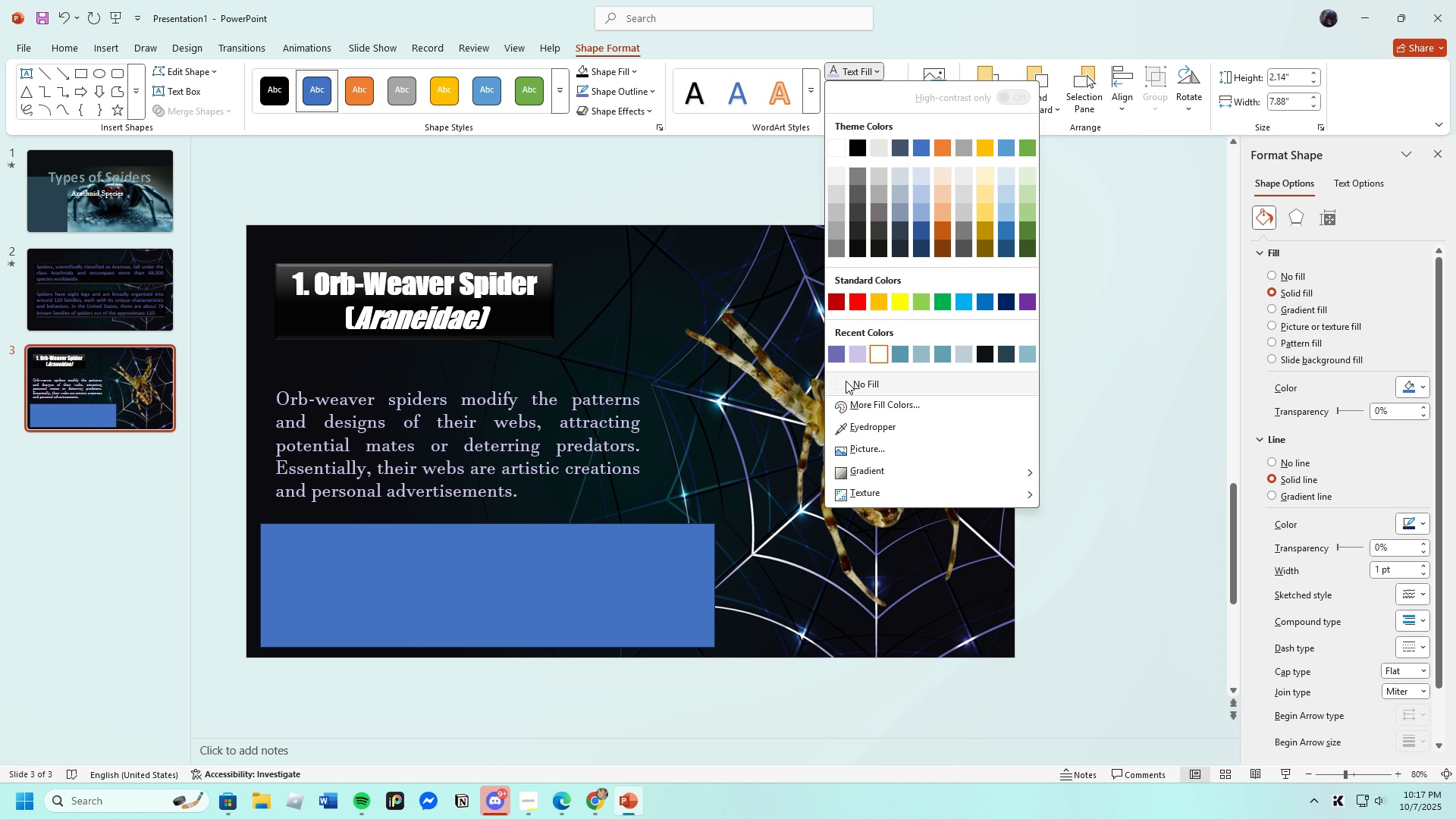 
left_click([849, 384])
 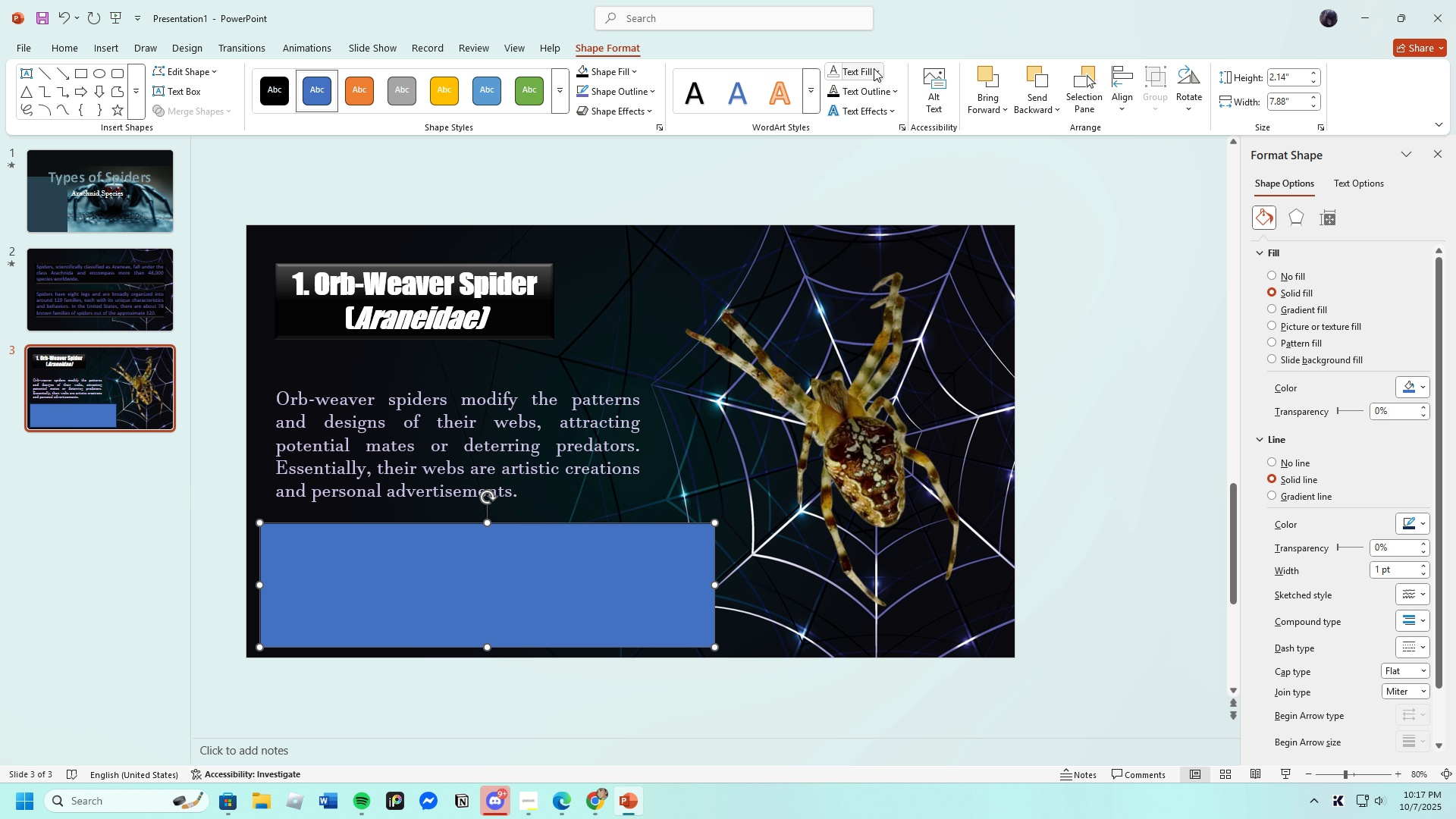 
left_click([874, 68])
 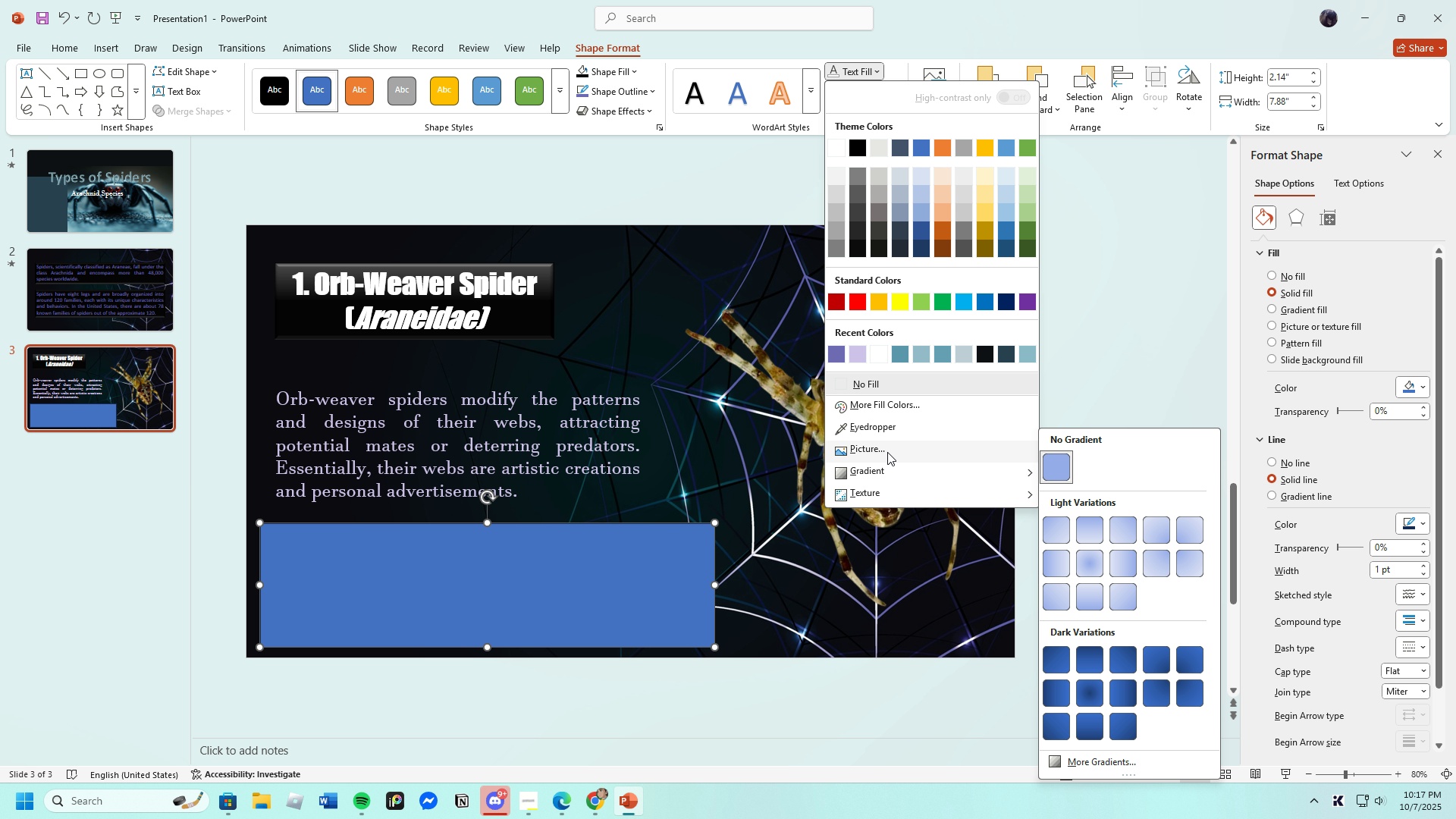 
wait(7.6)
 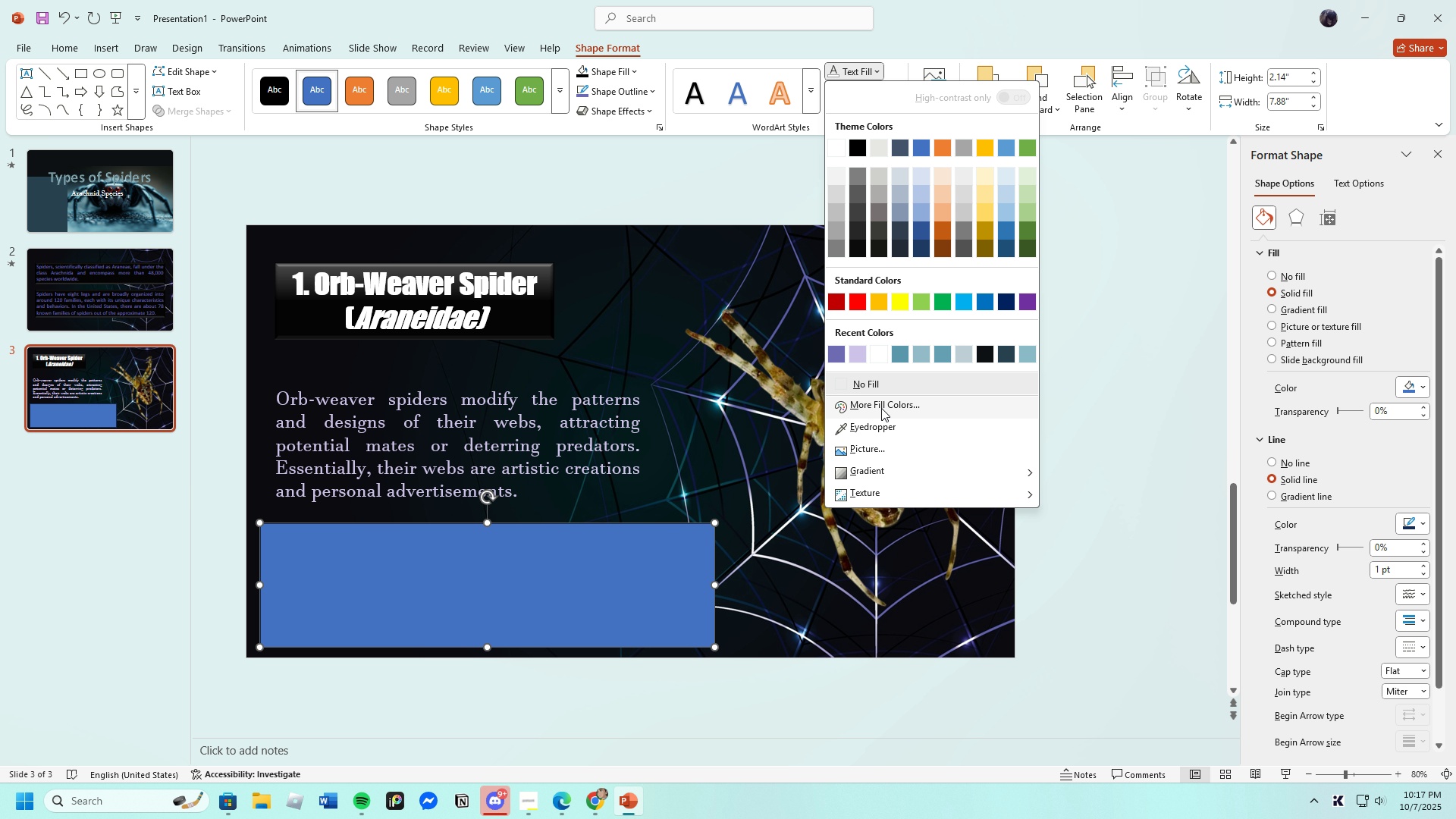 
right_click([623, 534])
 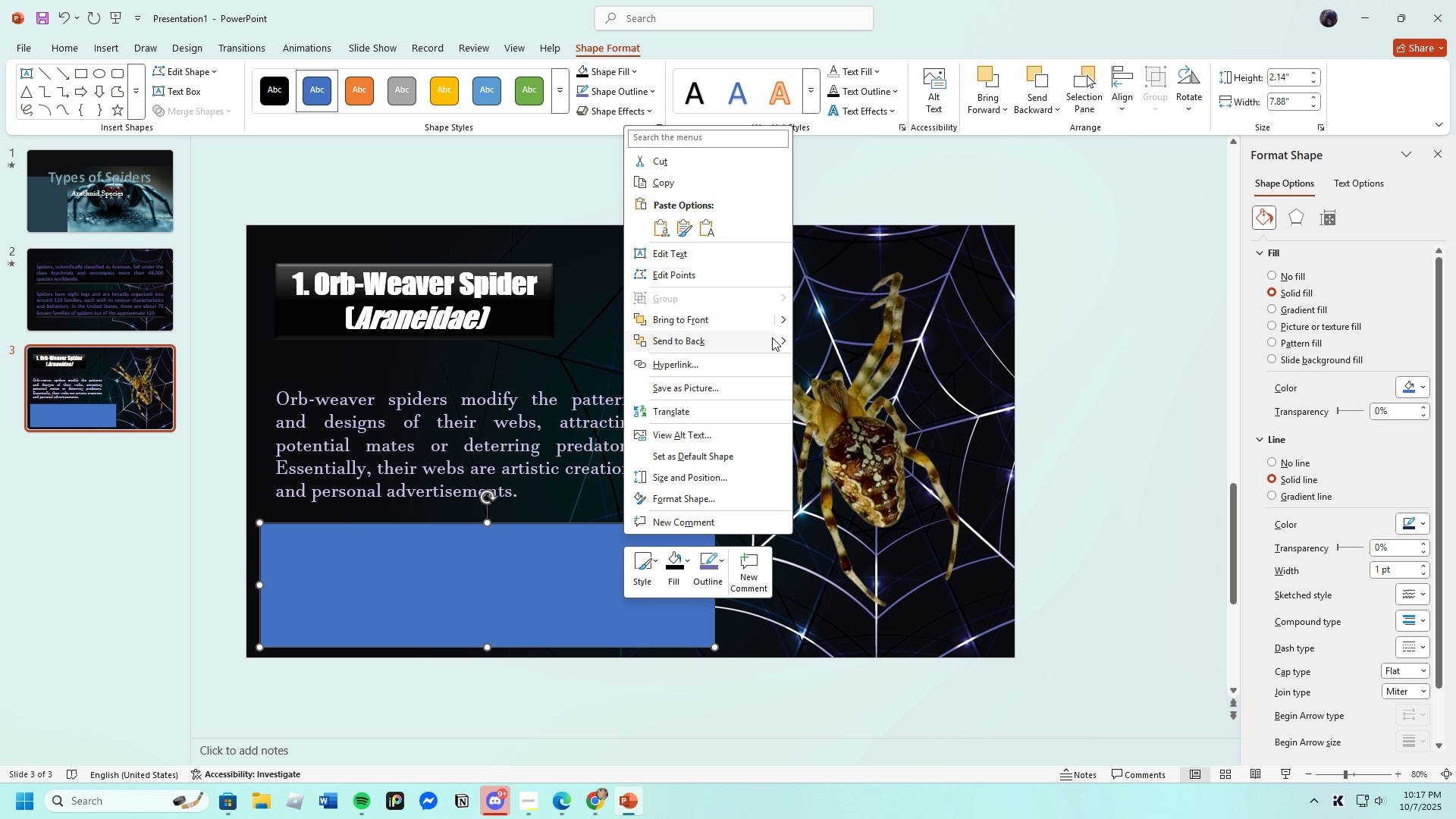 
left_click([783, 320])
 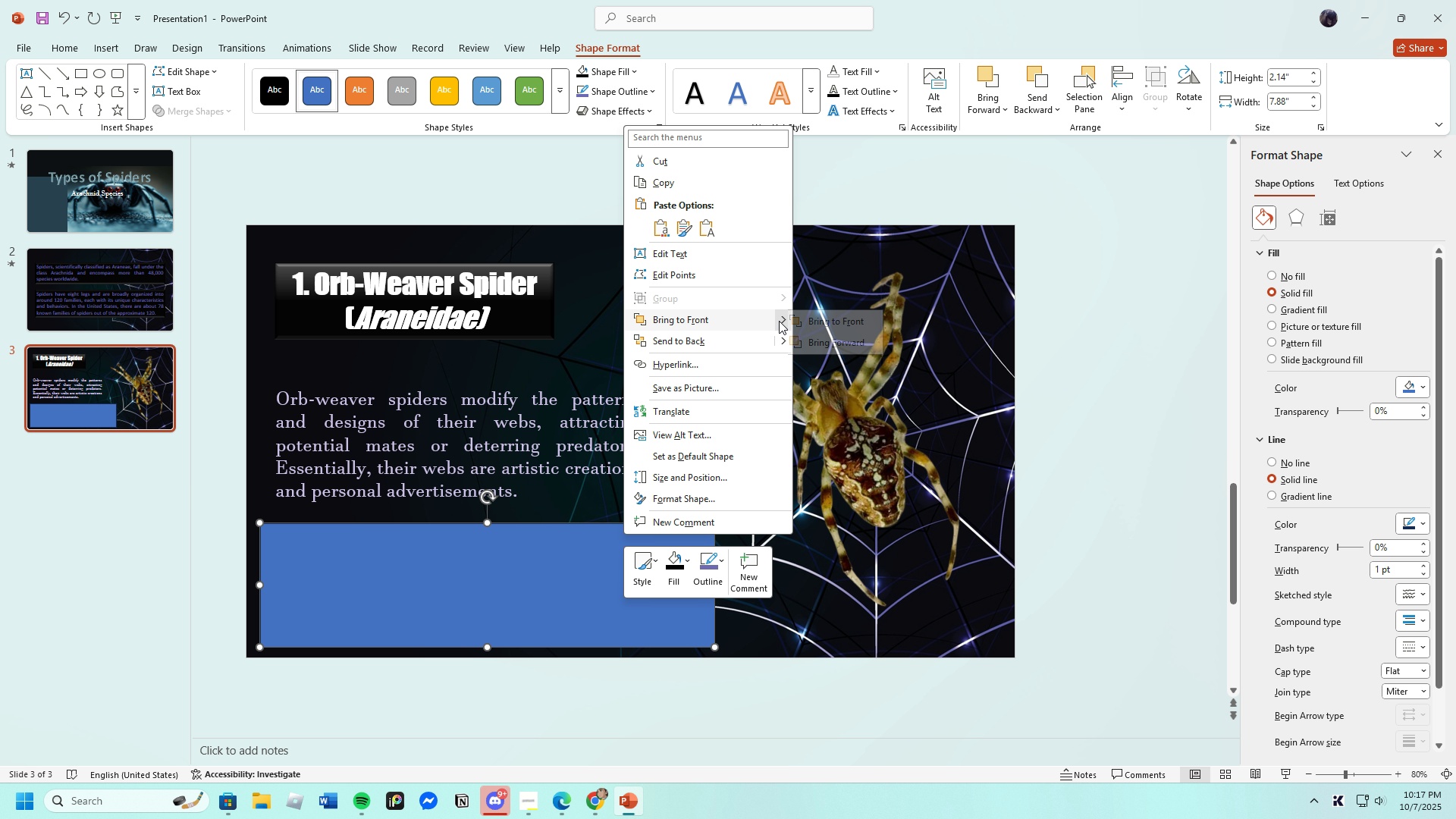 
left_click([783, 319])
 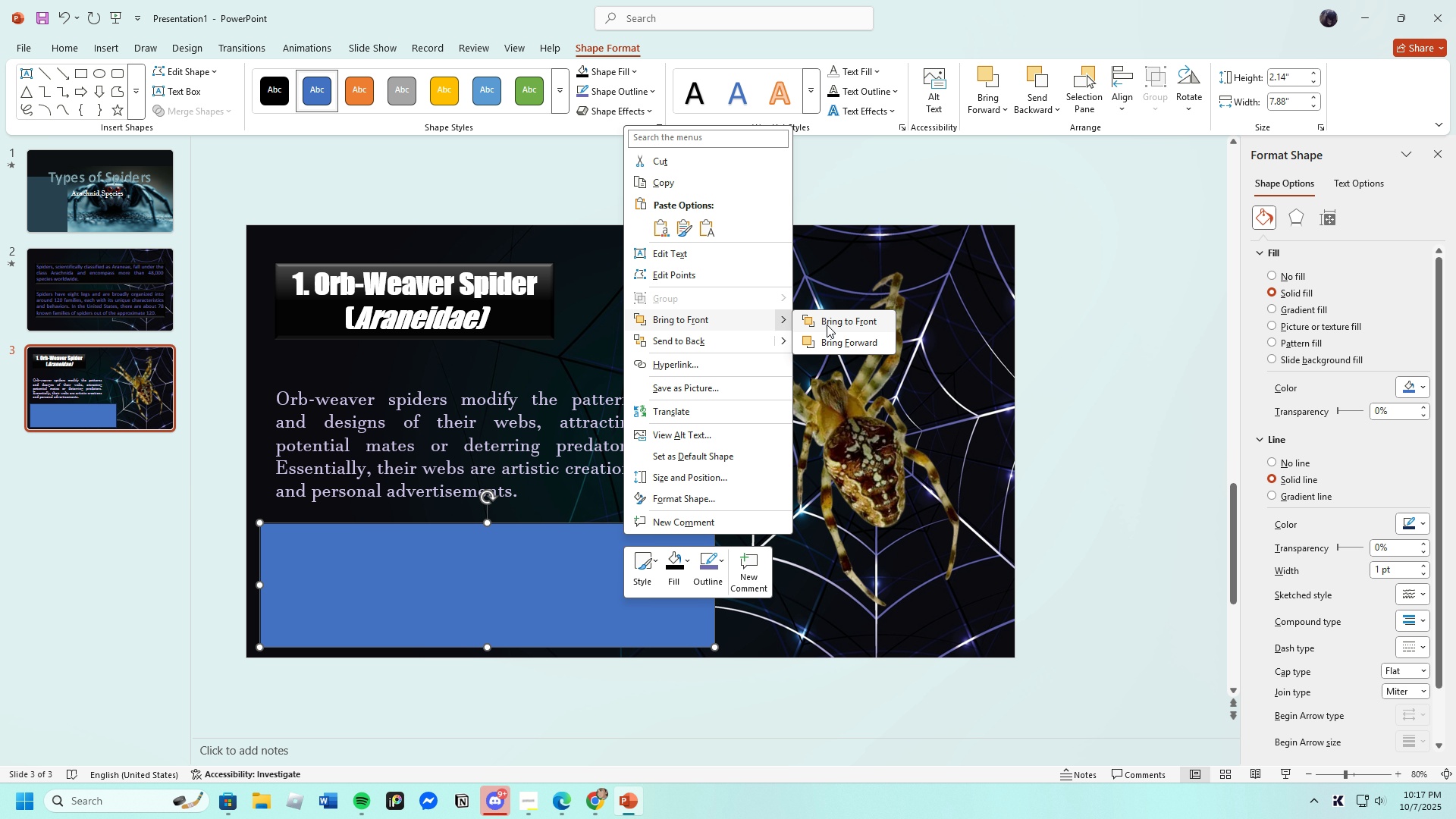 
left_click([827, 325])
 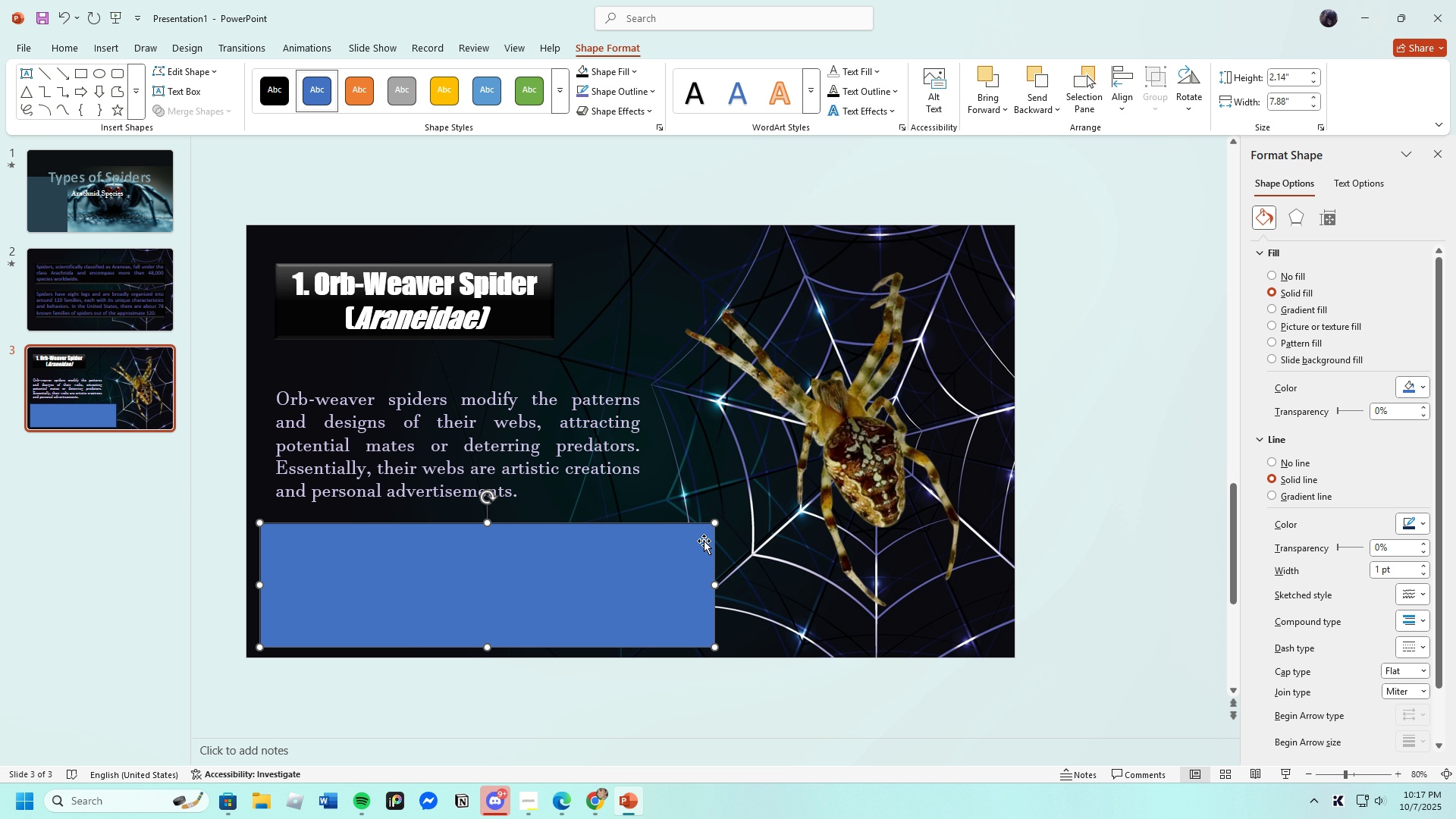 
right_click([701, 541])
 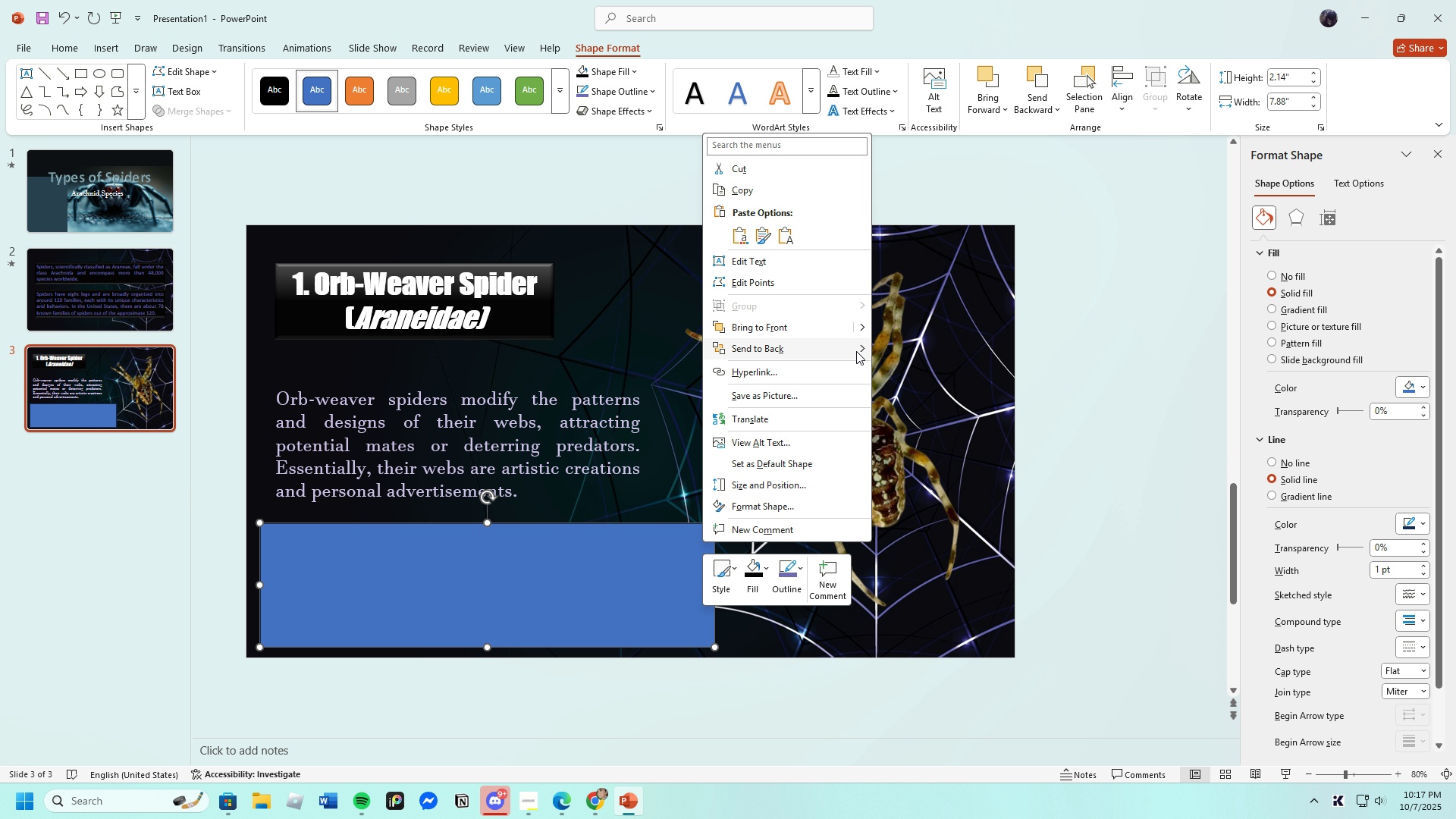 
left_click([861, 350])
 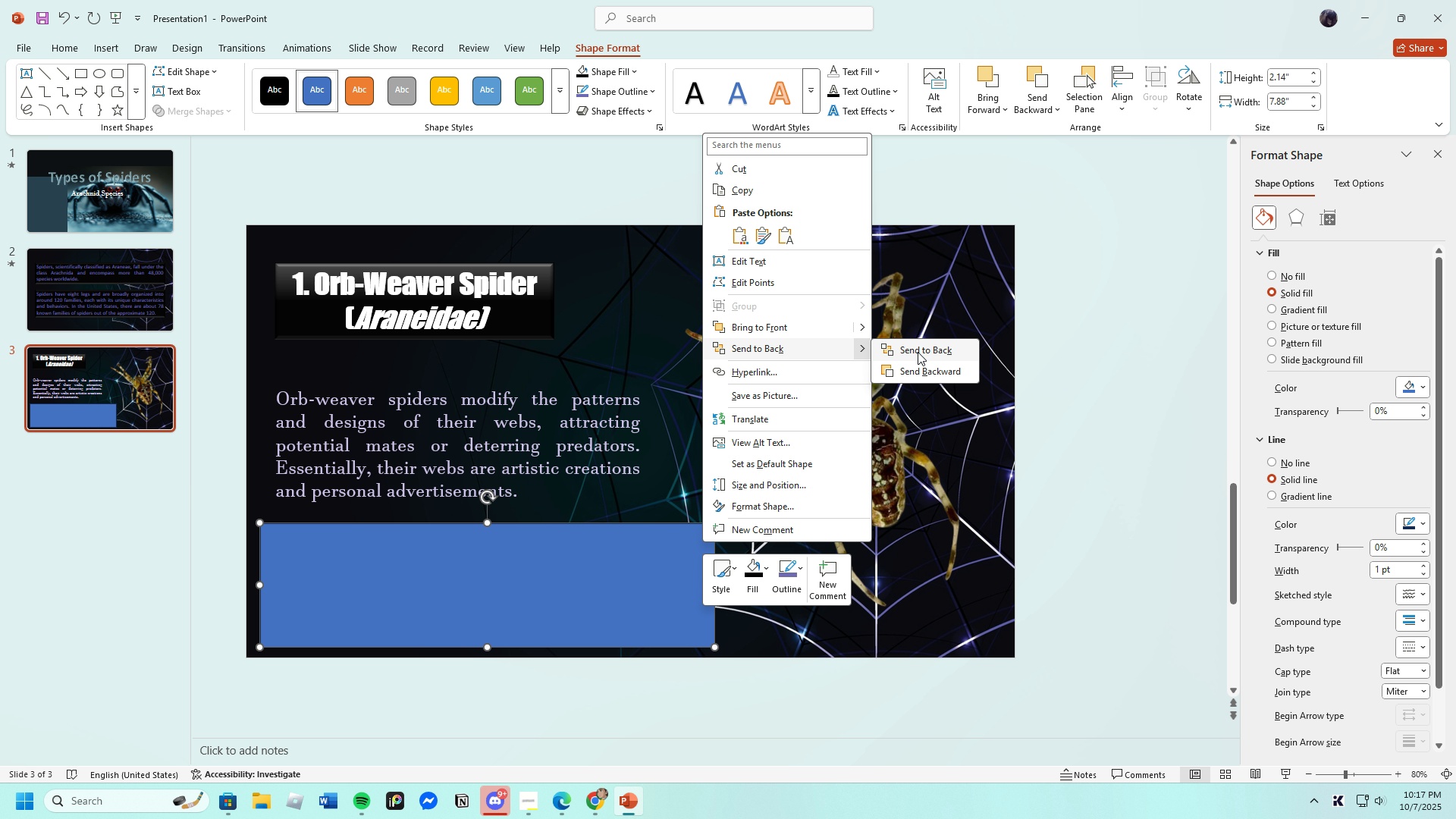 
left_click([918, 352])
 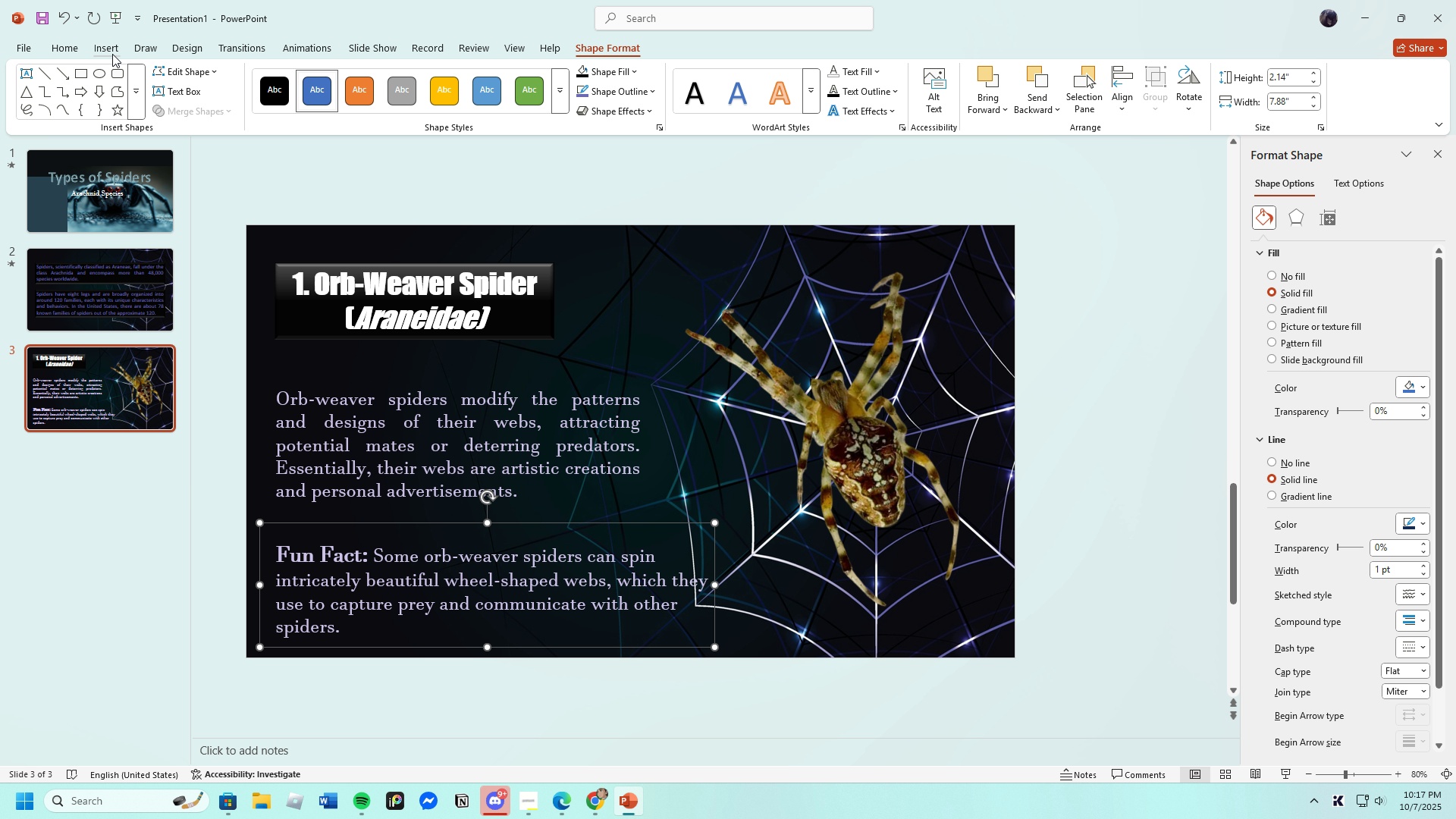 
left_click([67, 22])
 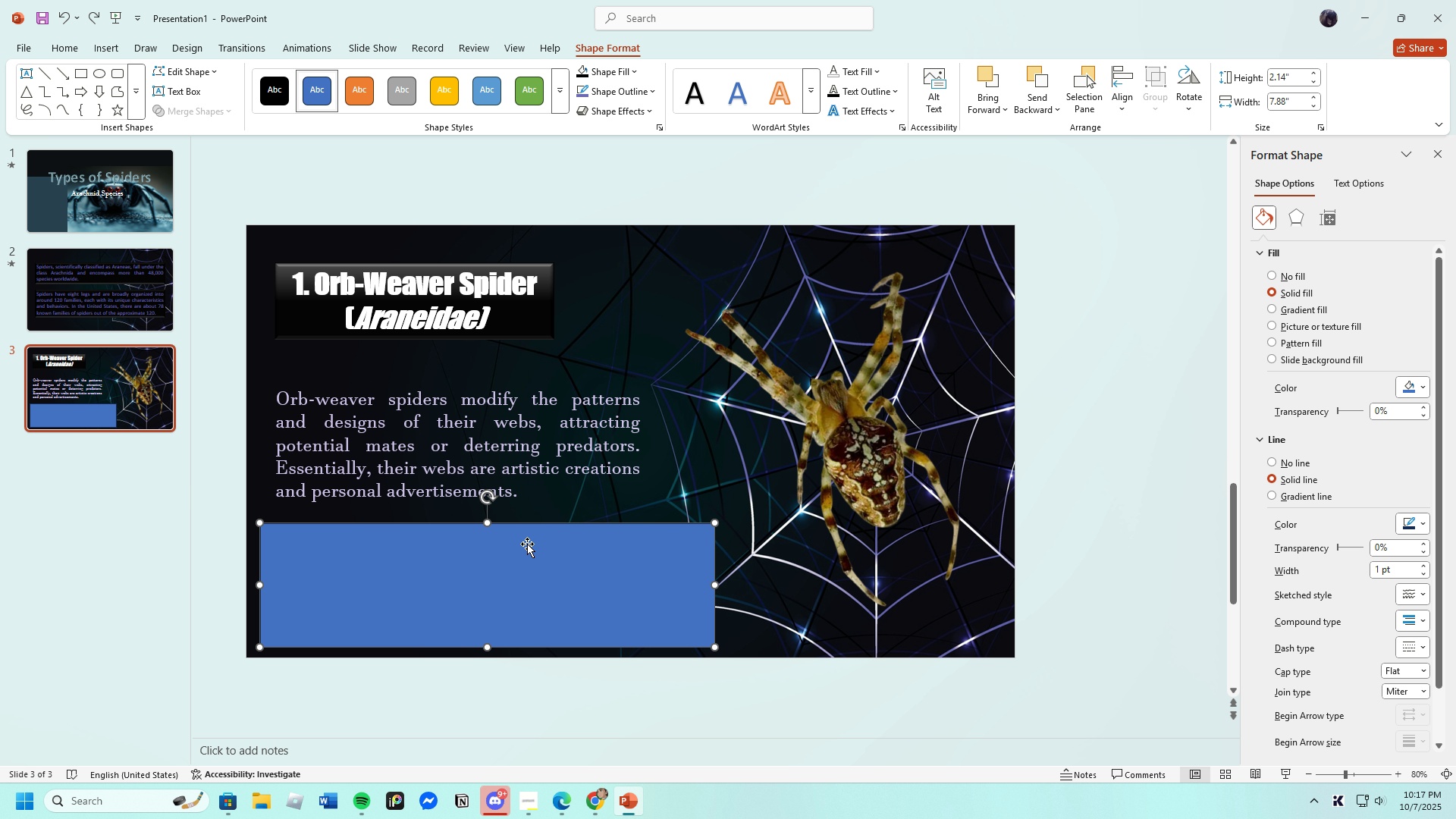 
key(Backspace)
 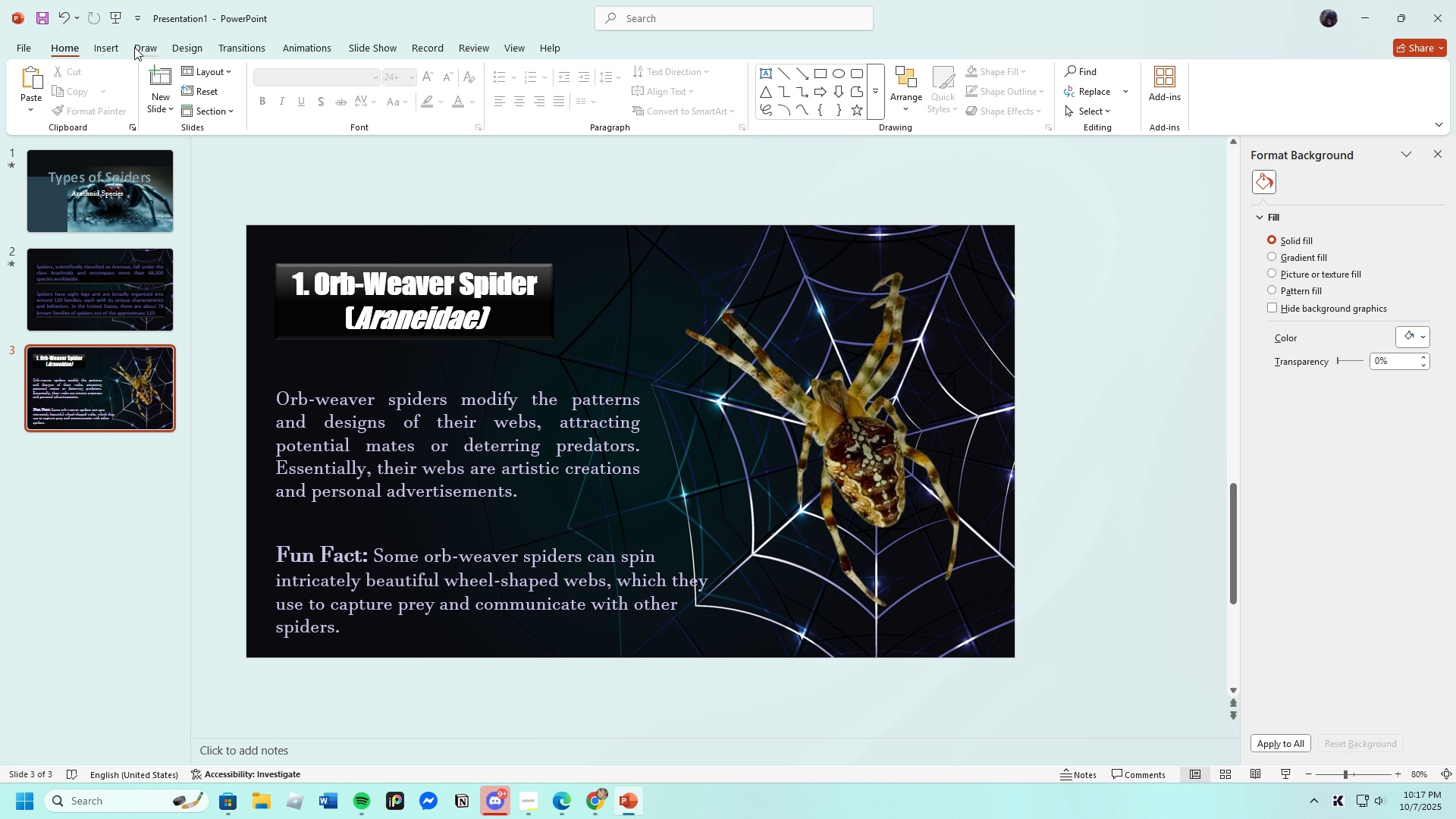 
left_click([116, 46])
 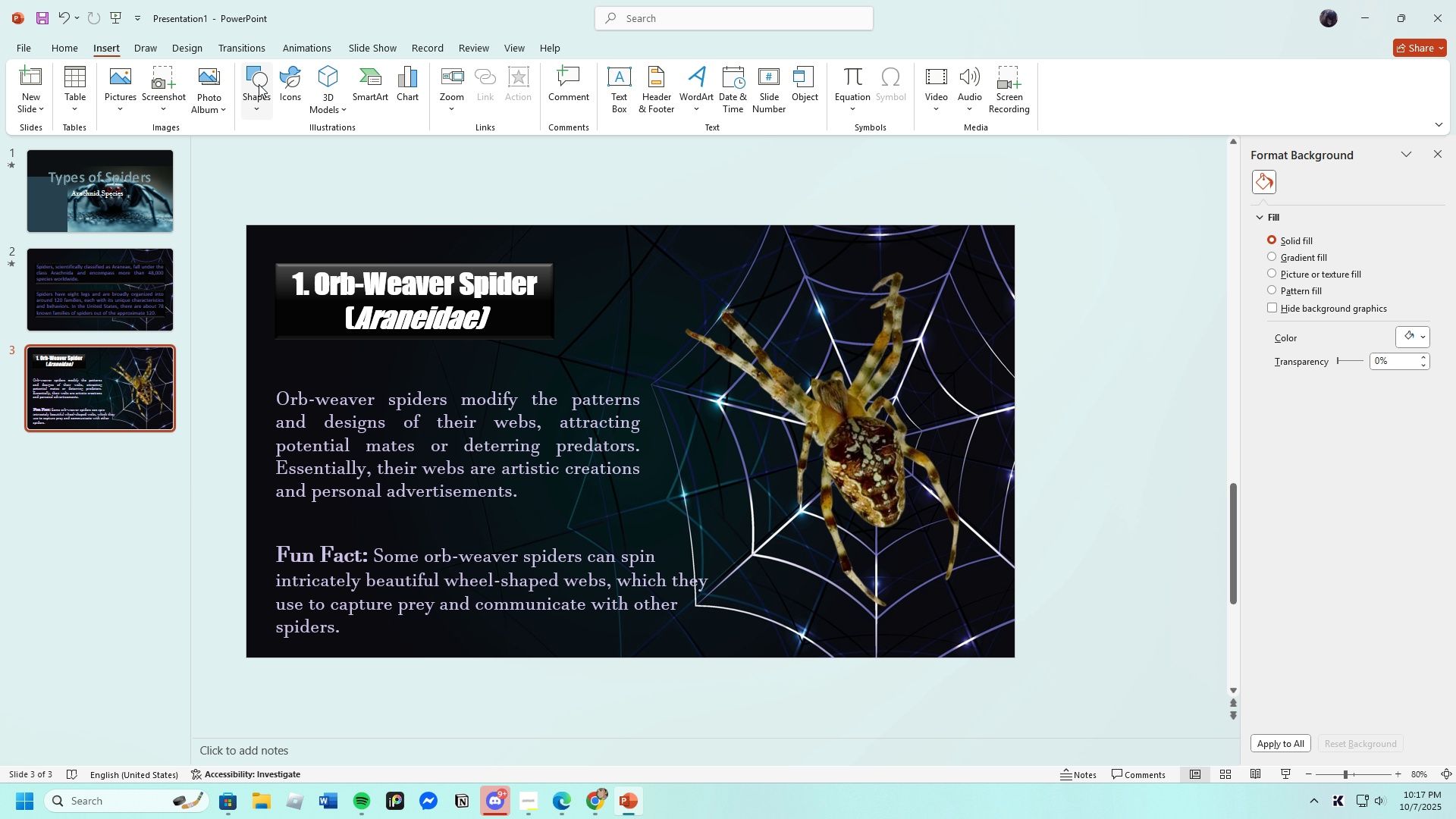 
left_click([259, 83])
 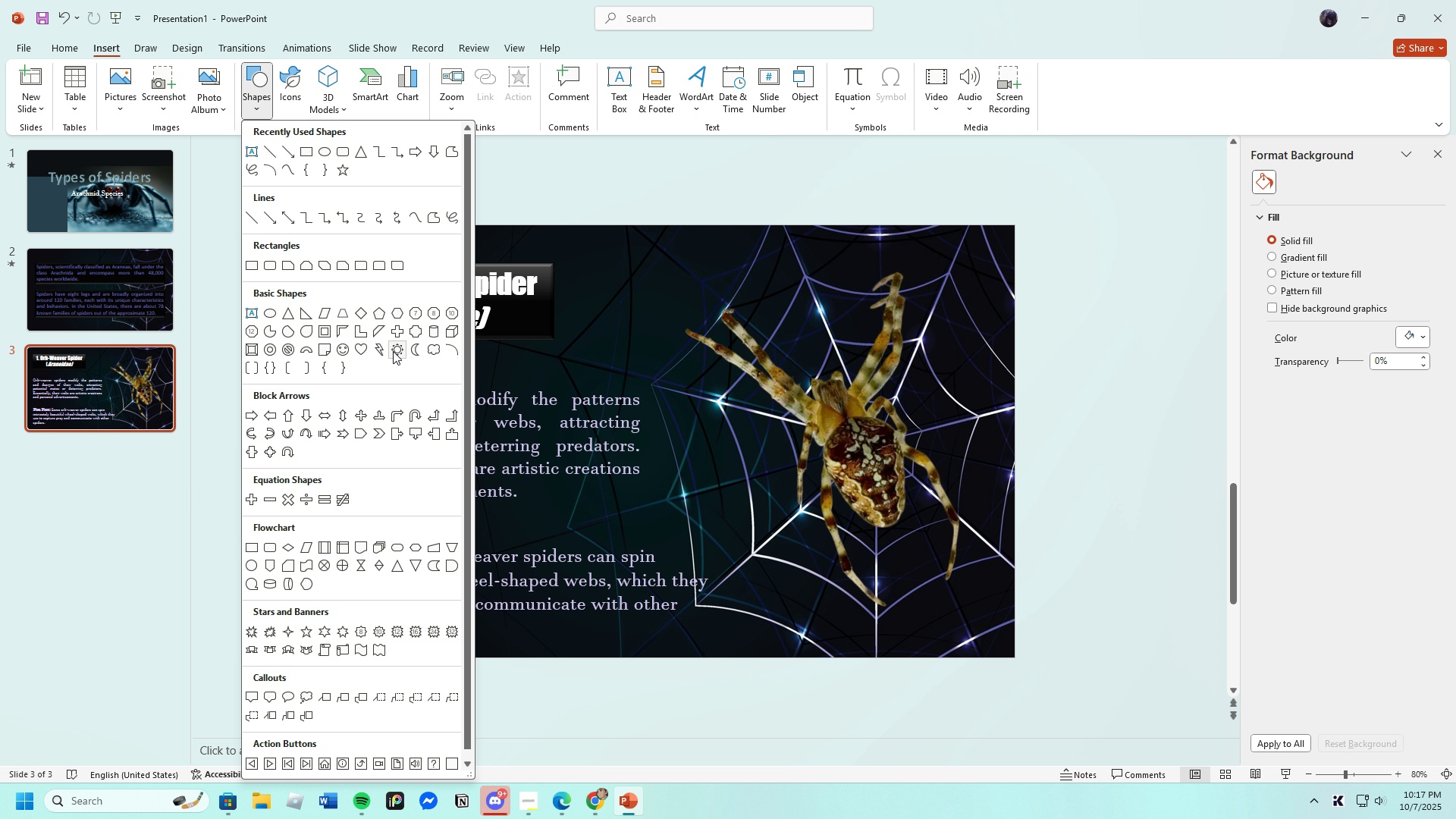 
wait(9.6)
 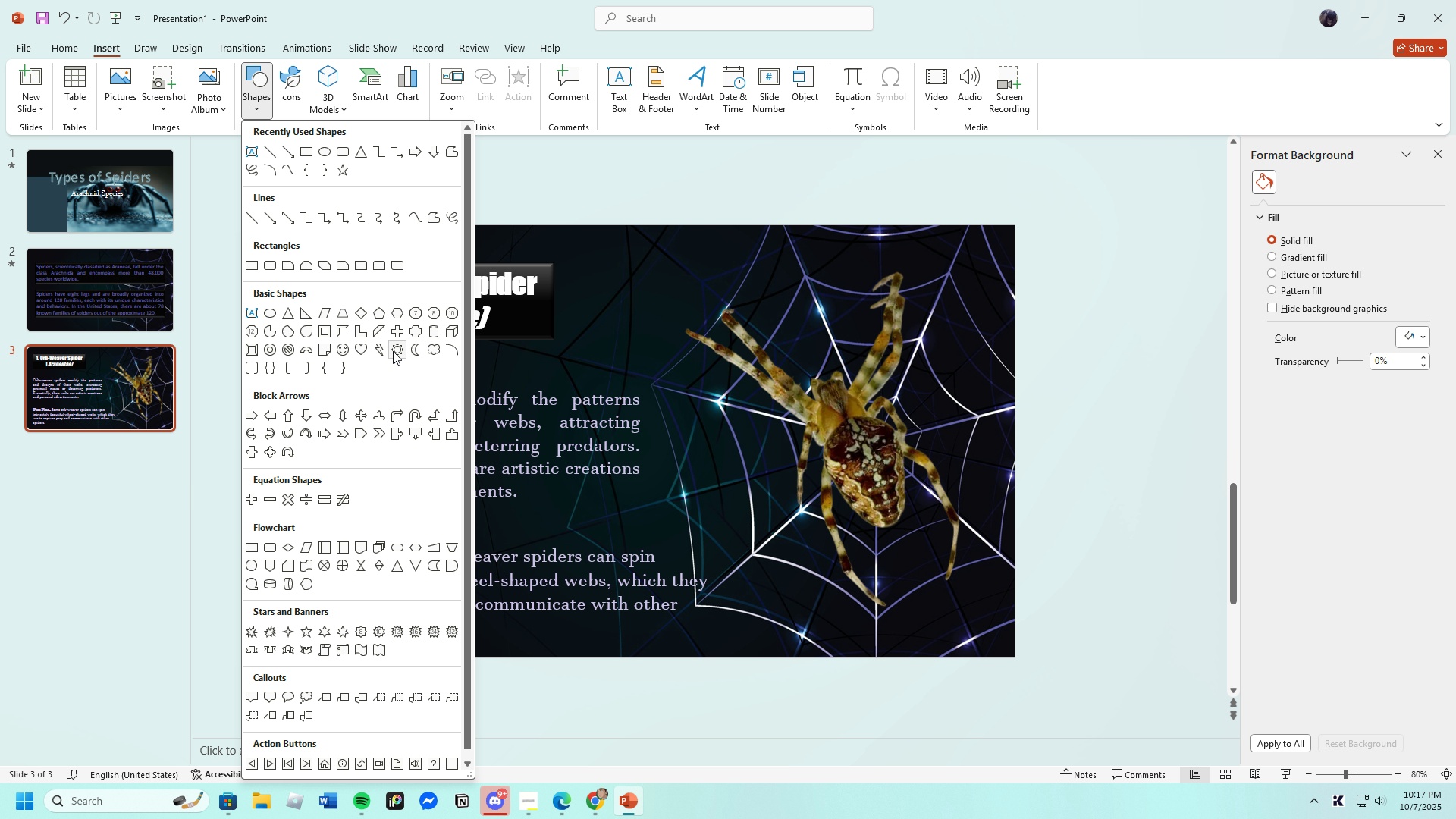 
left_click([250, 544])
 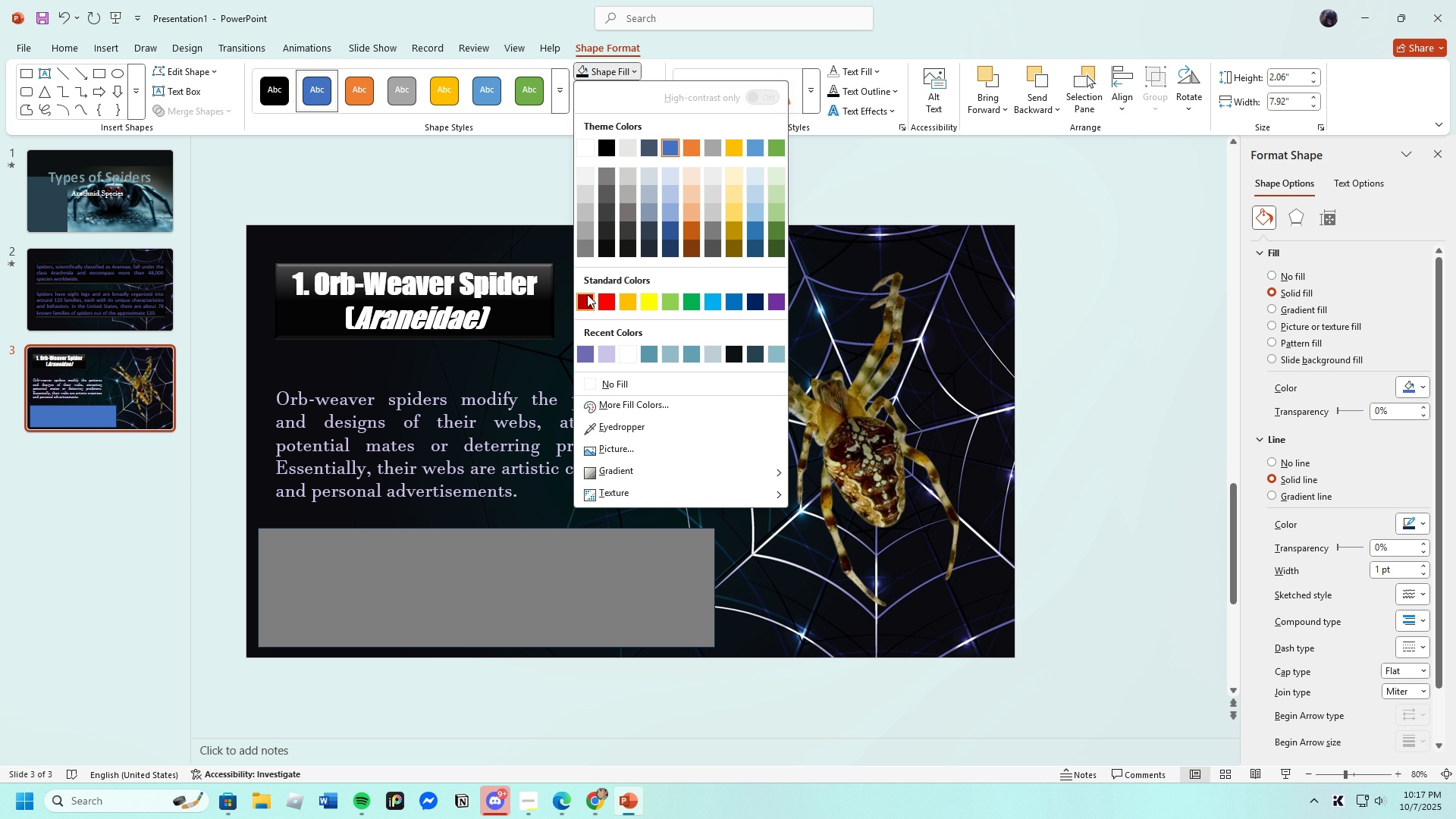 
wait(7.72)
 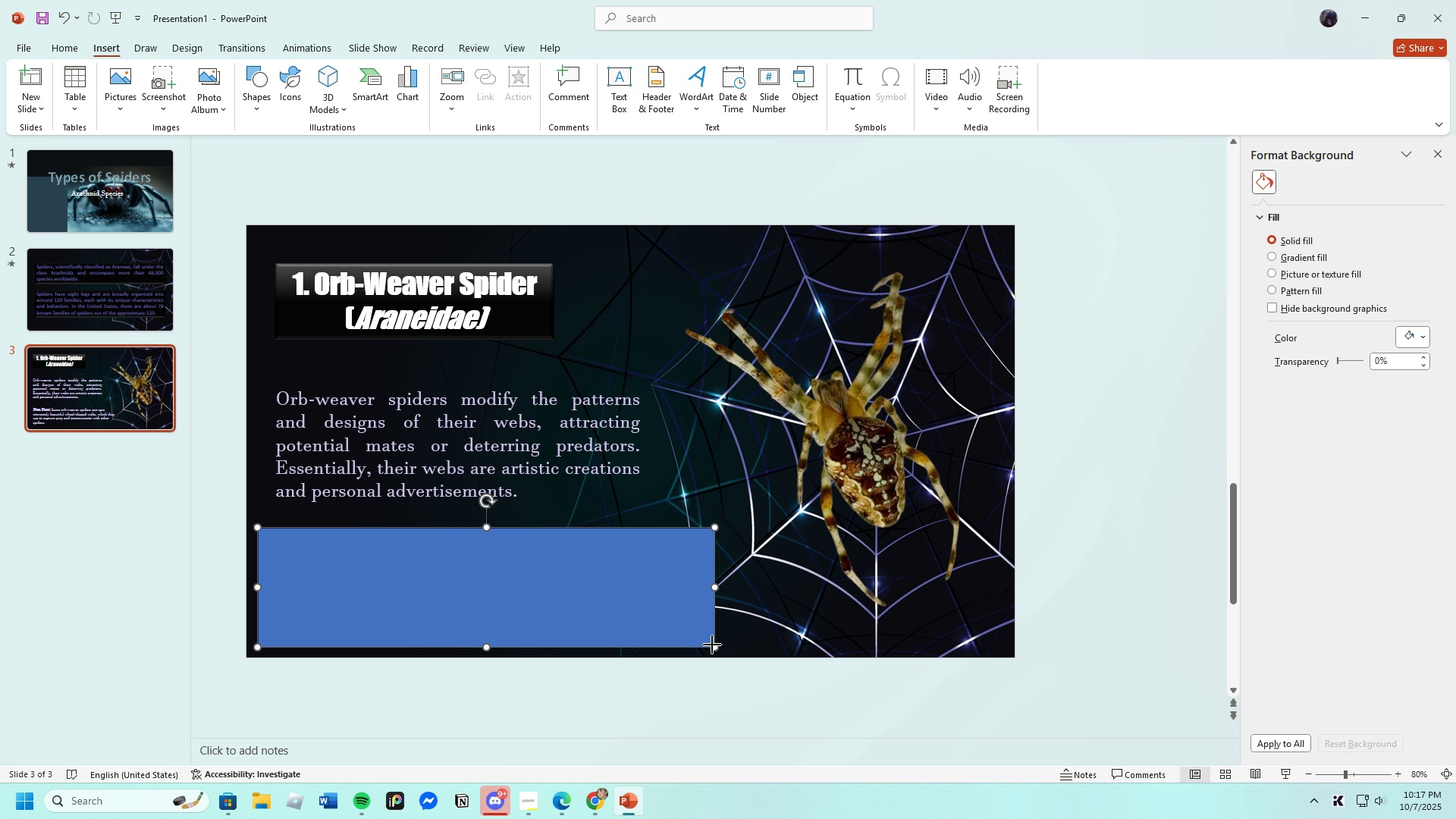 
left_click([617, 381])
 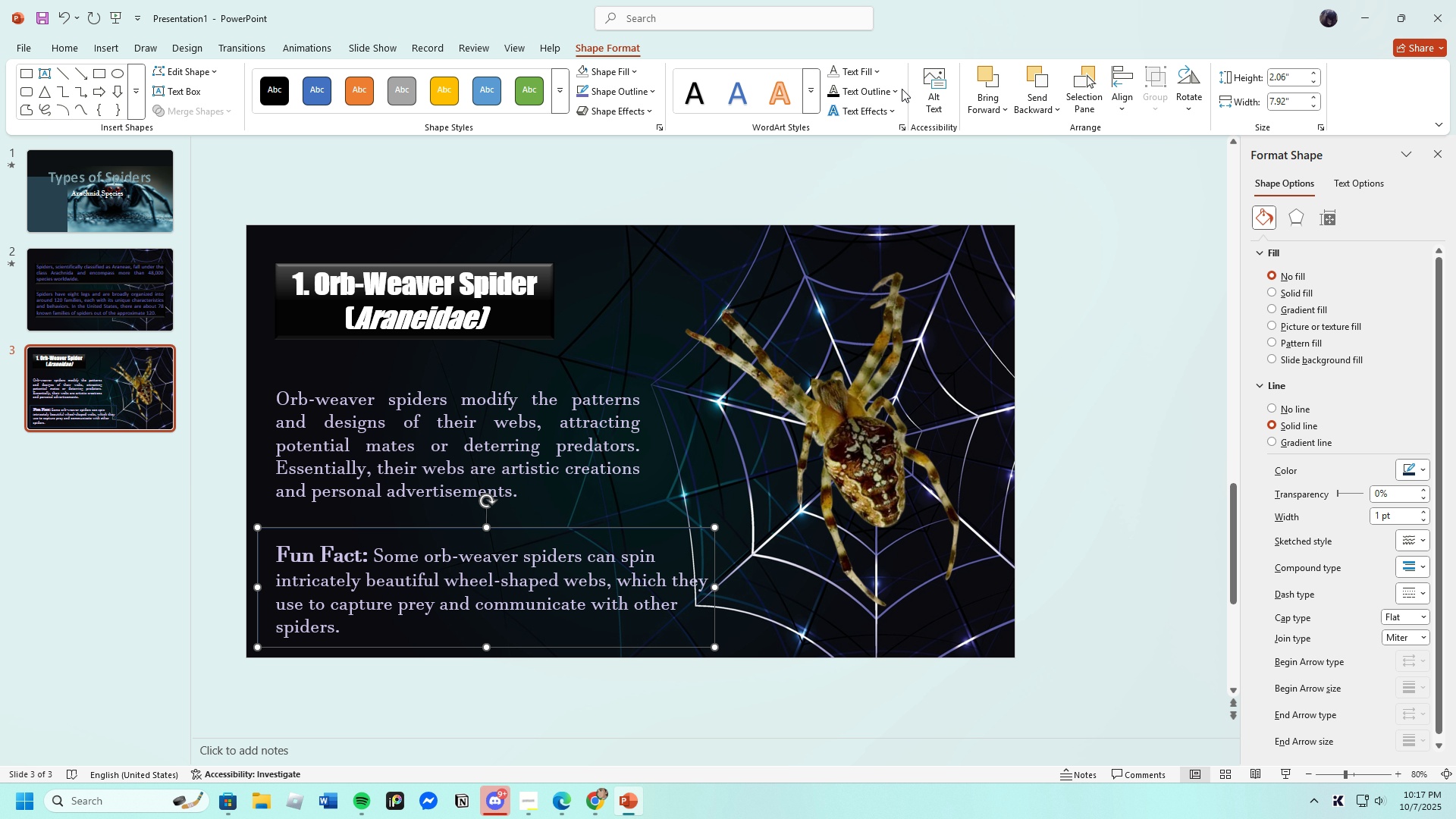 
left_click([893, 89])
 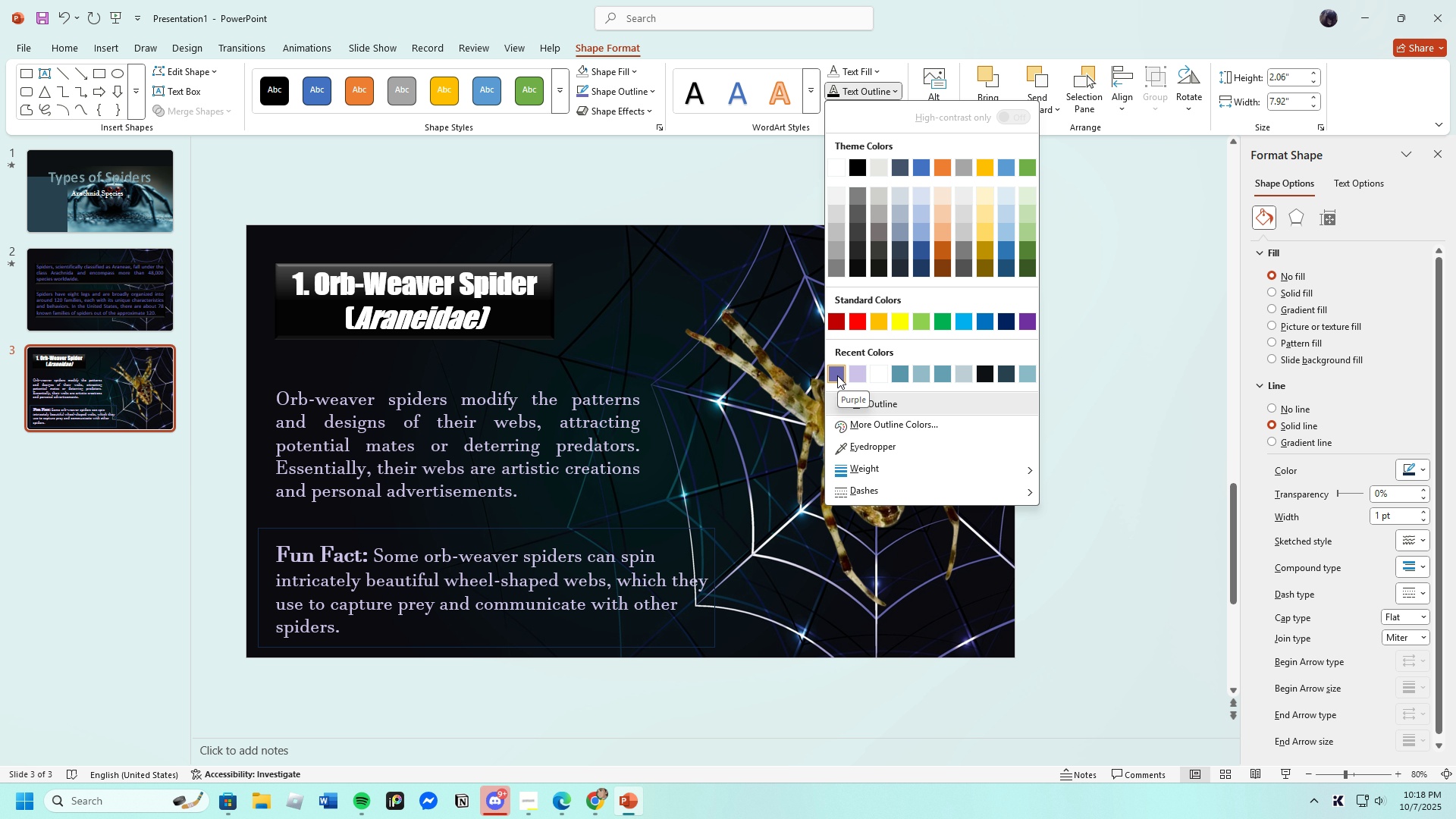 
left_click([837, 375])
 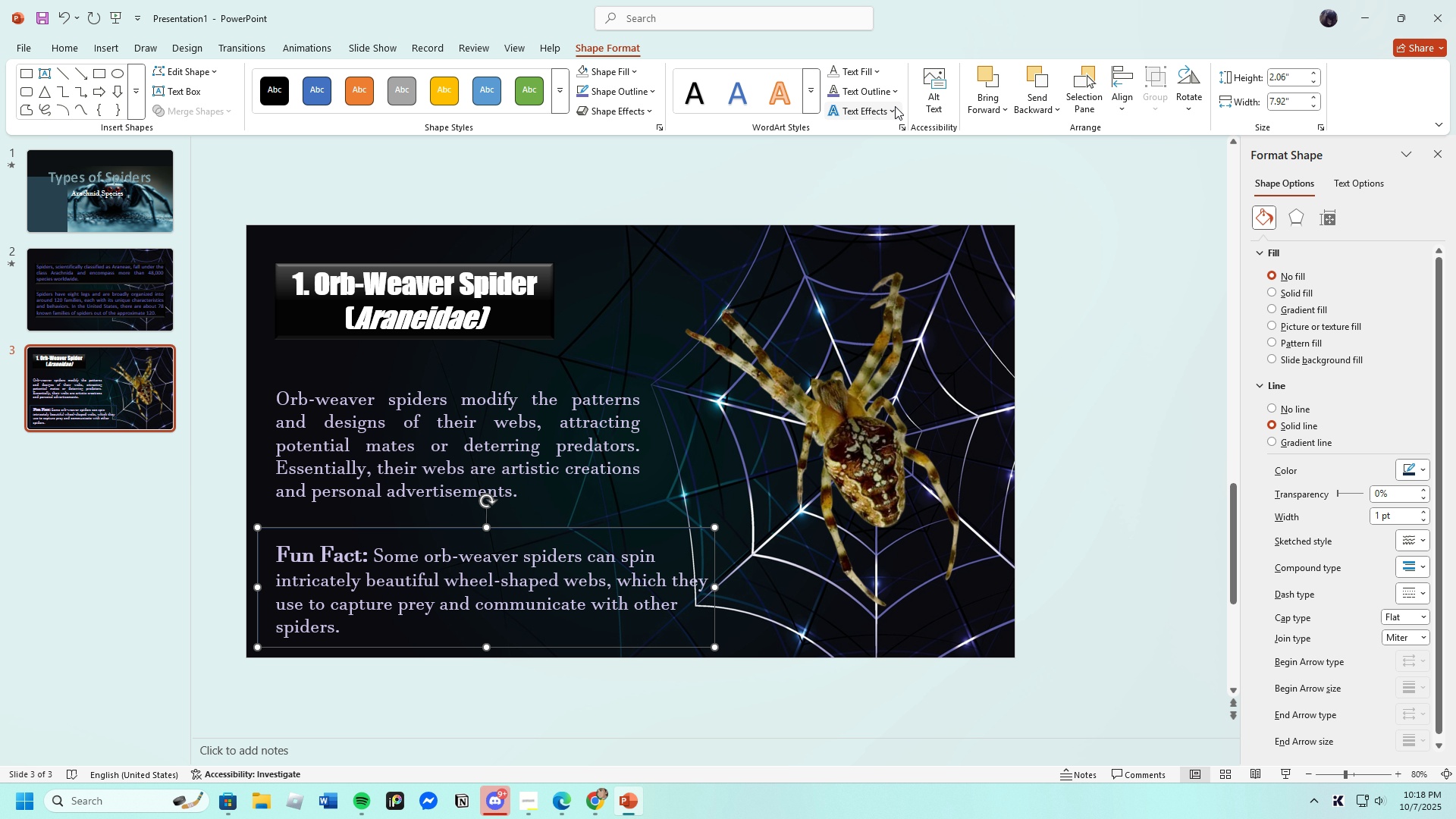 
left_click([895, 94])
 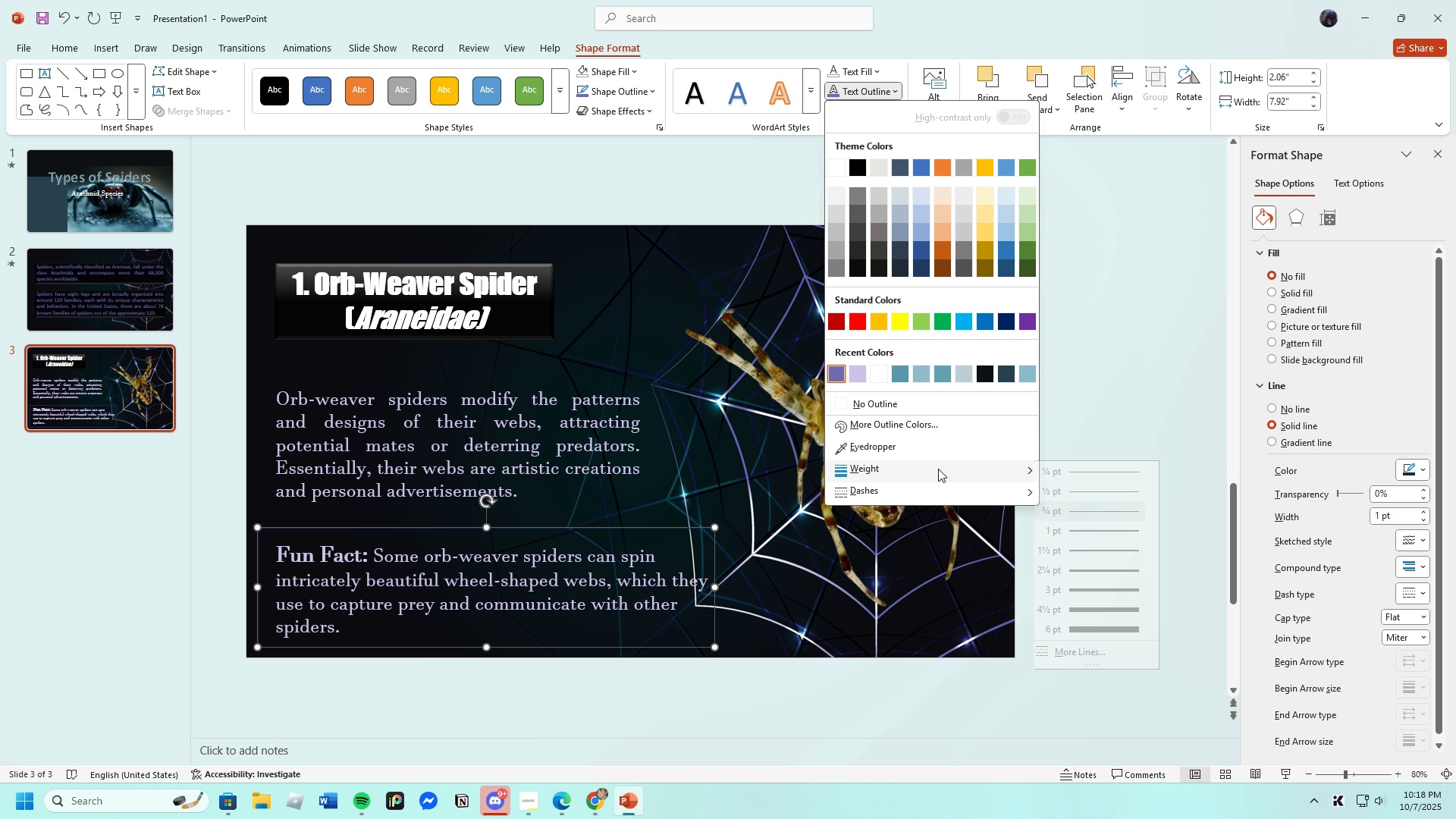 
left_click([938, 469])
 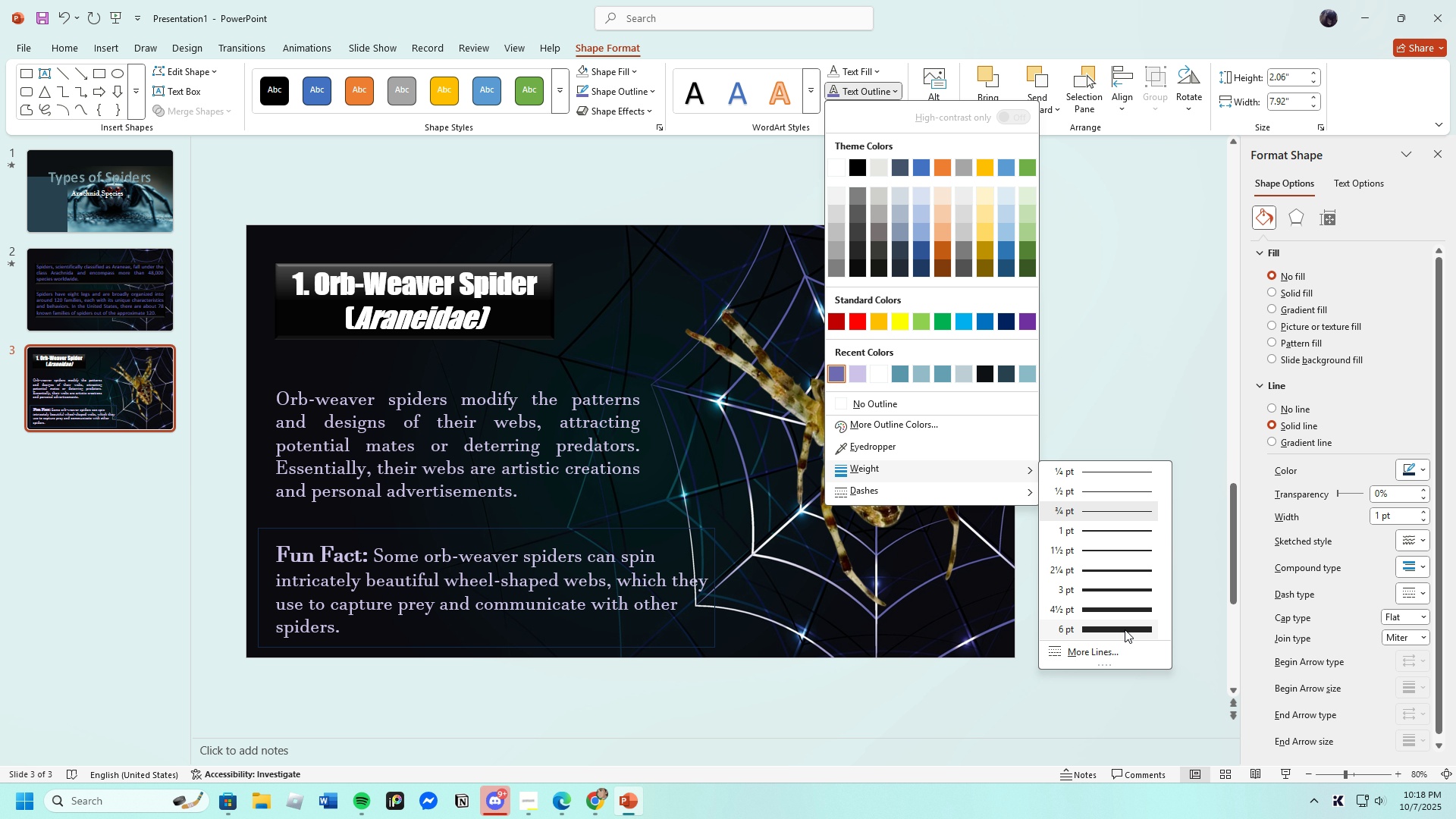 
left_click([1119, 611])
 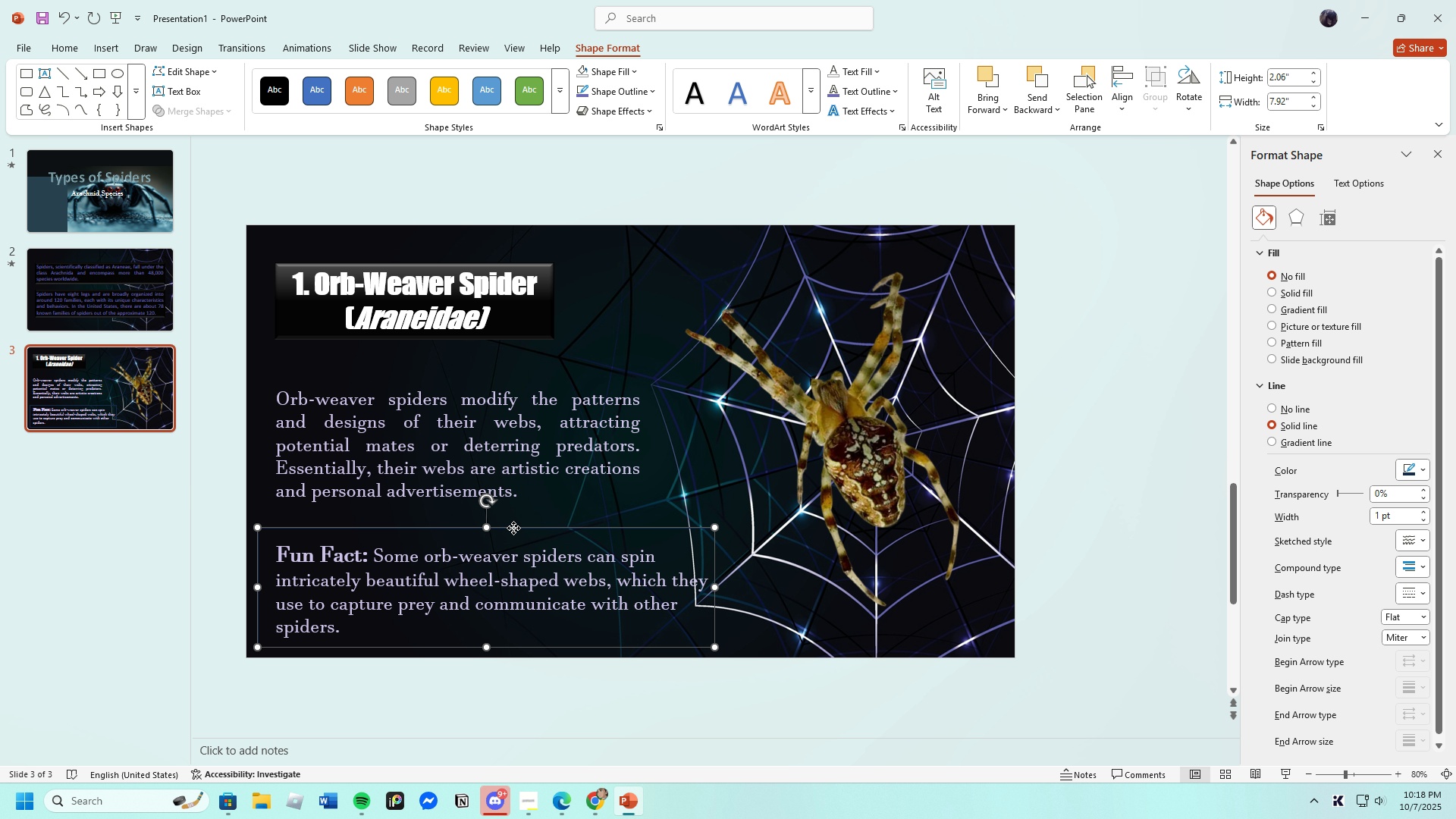 
left_click([513, 528])
 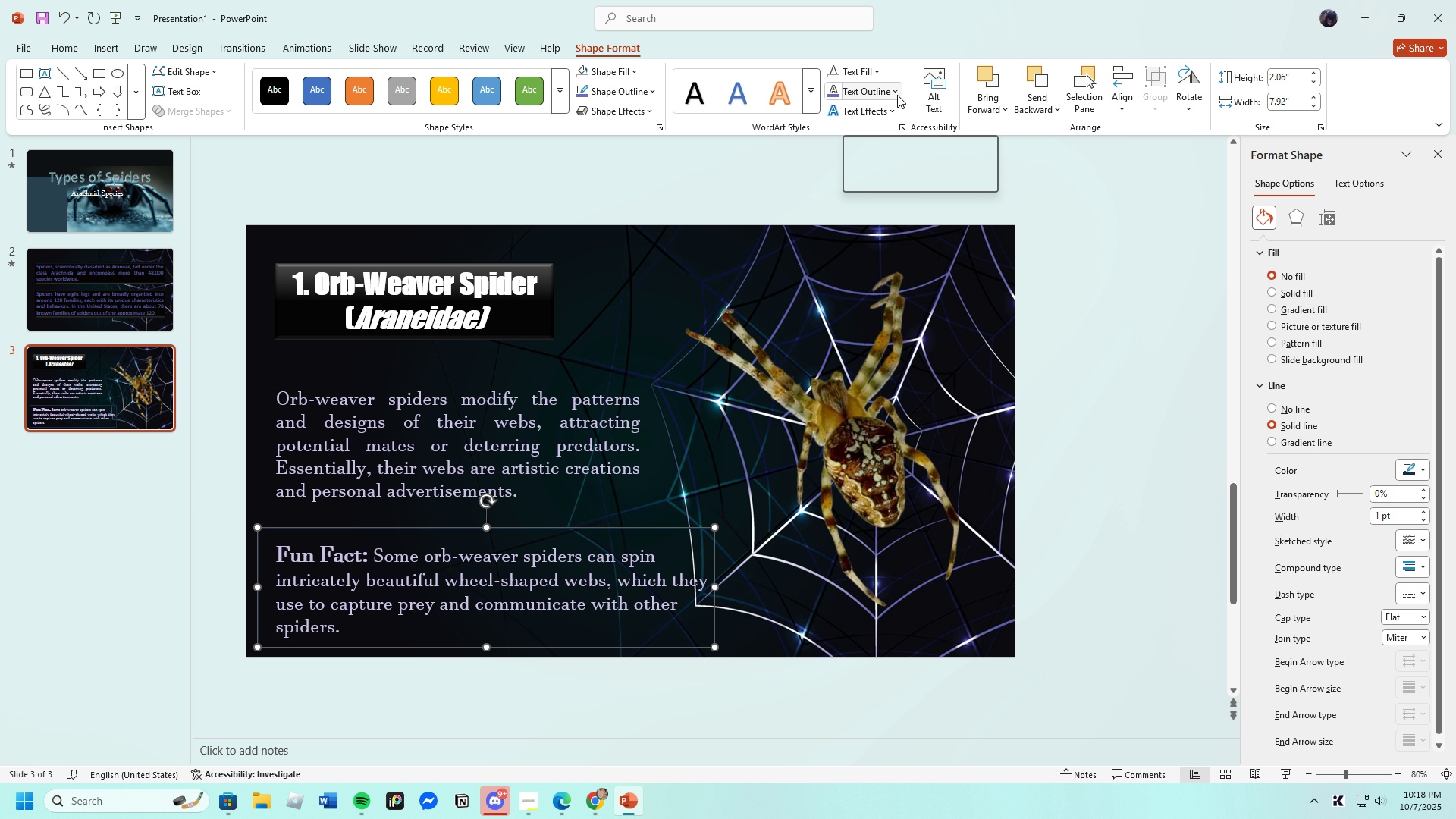 
left_click([897, 95])
 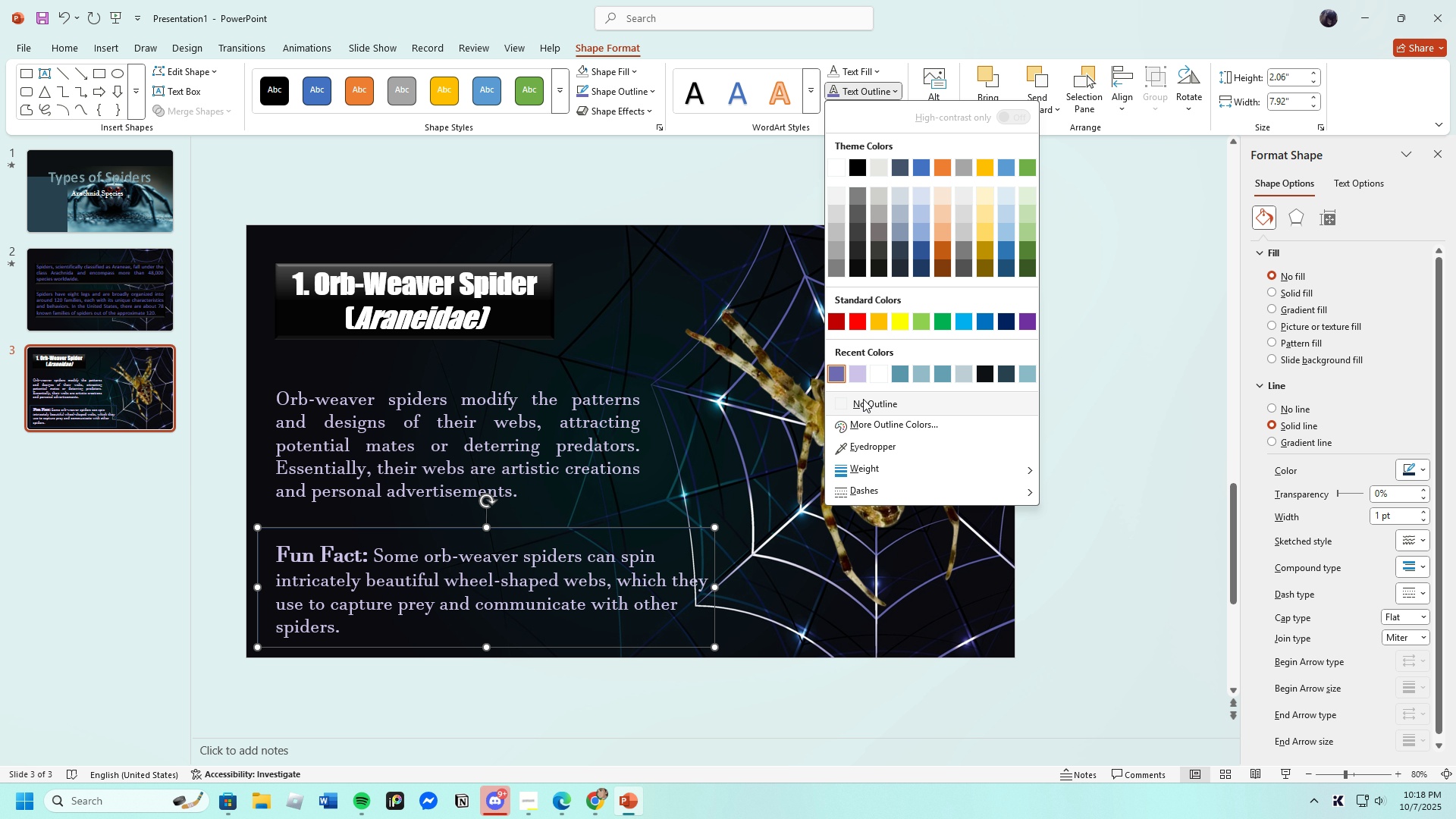 
mouse_move([911, 483])
 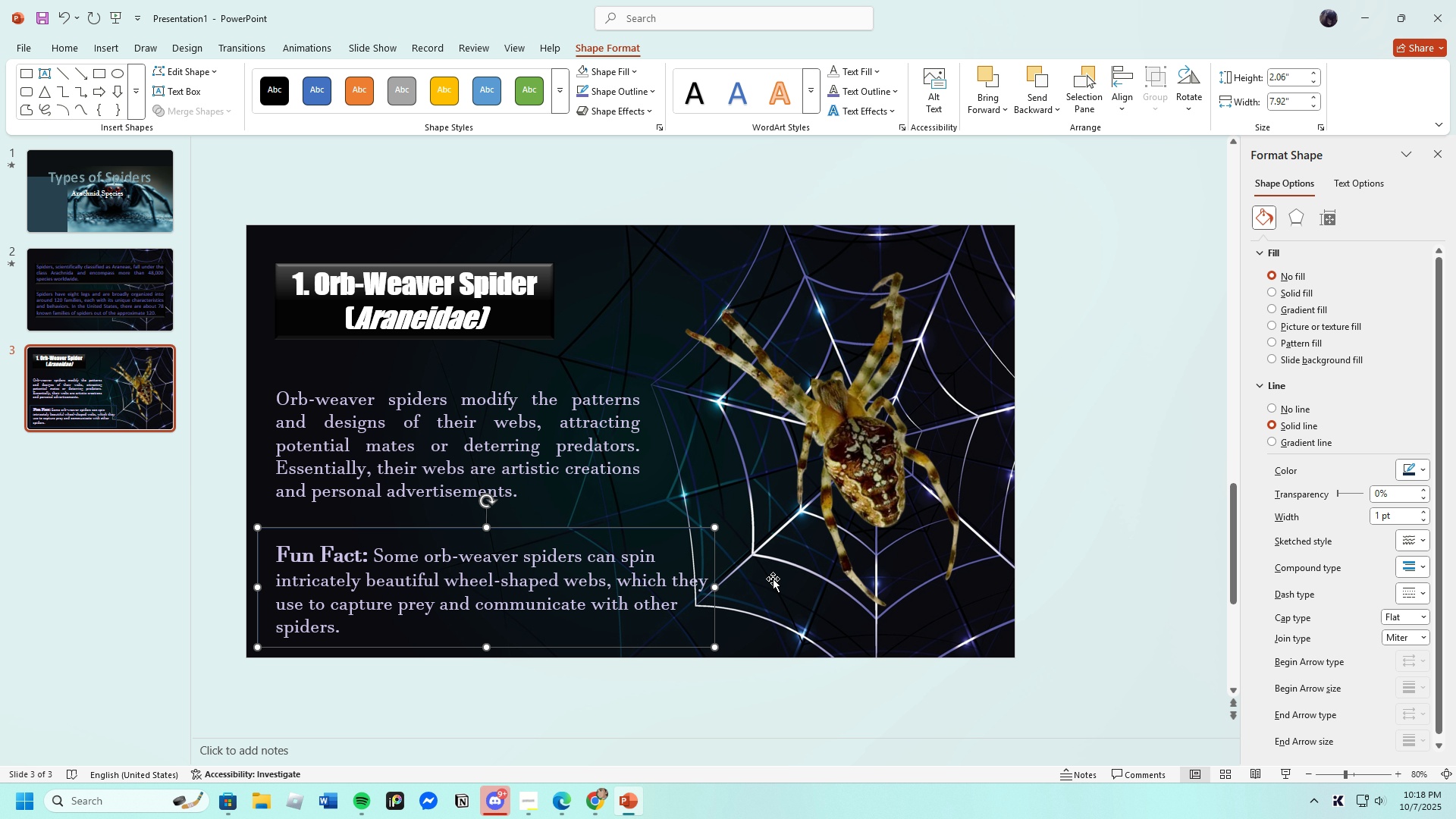 
left_click([651, 488])
 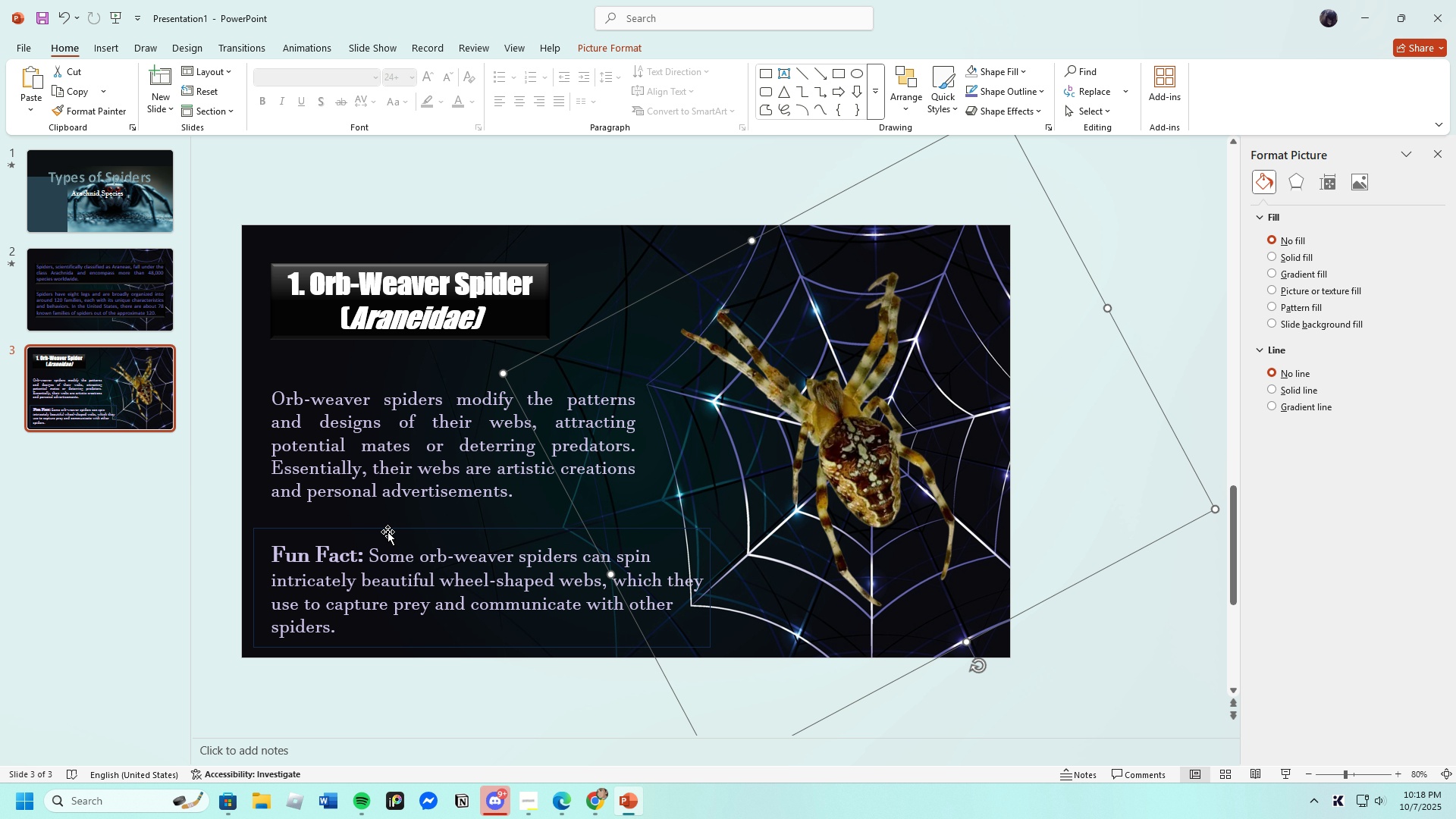 
left_click([391, 532])
 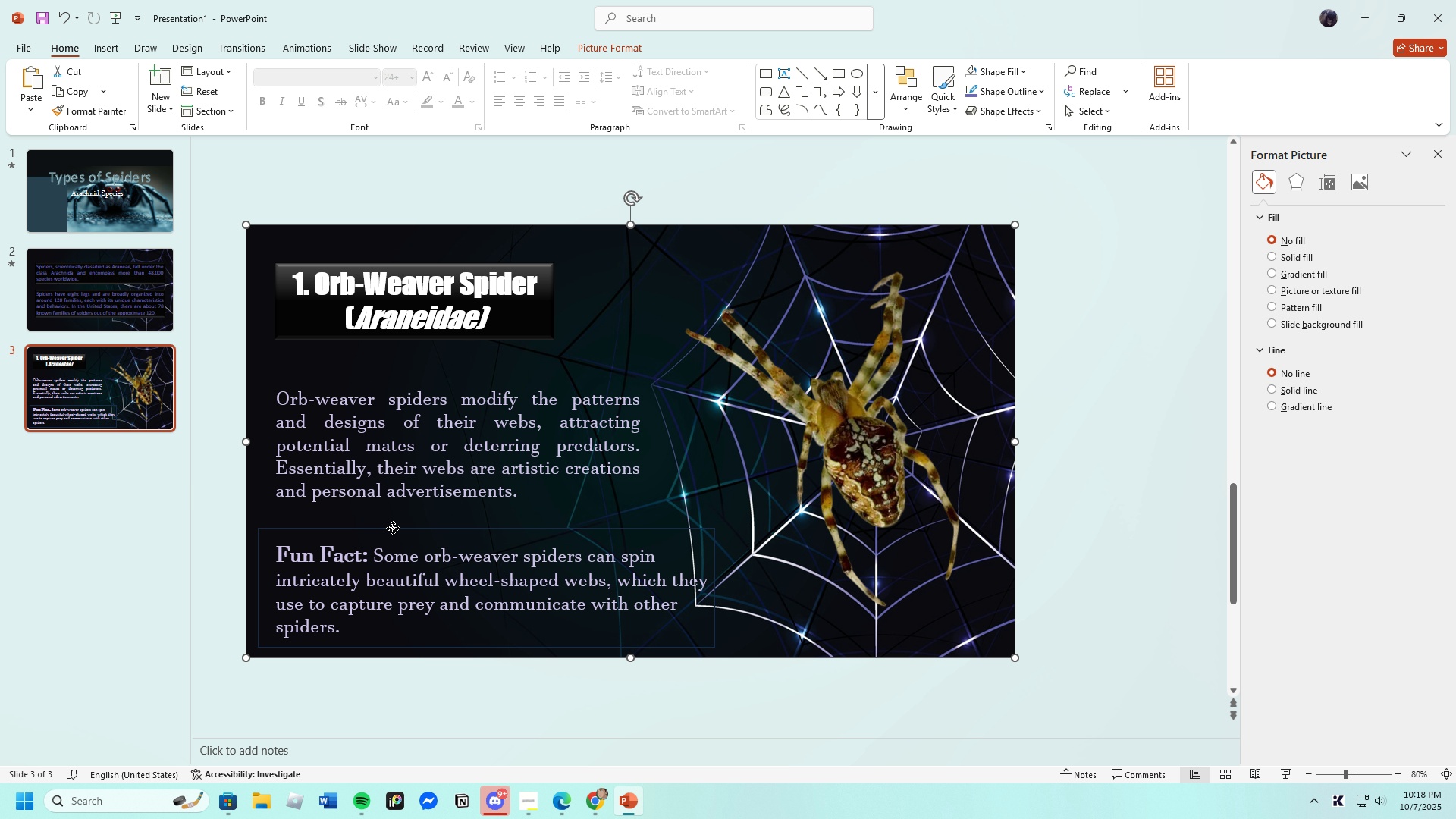 
left_click([393, 528])
 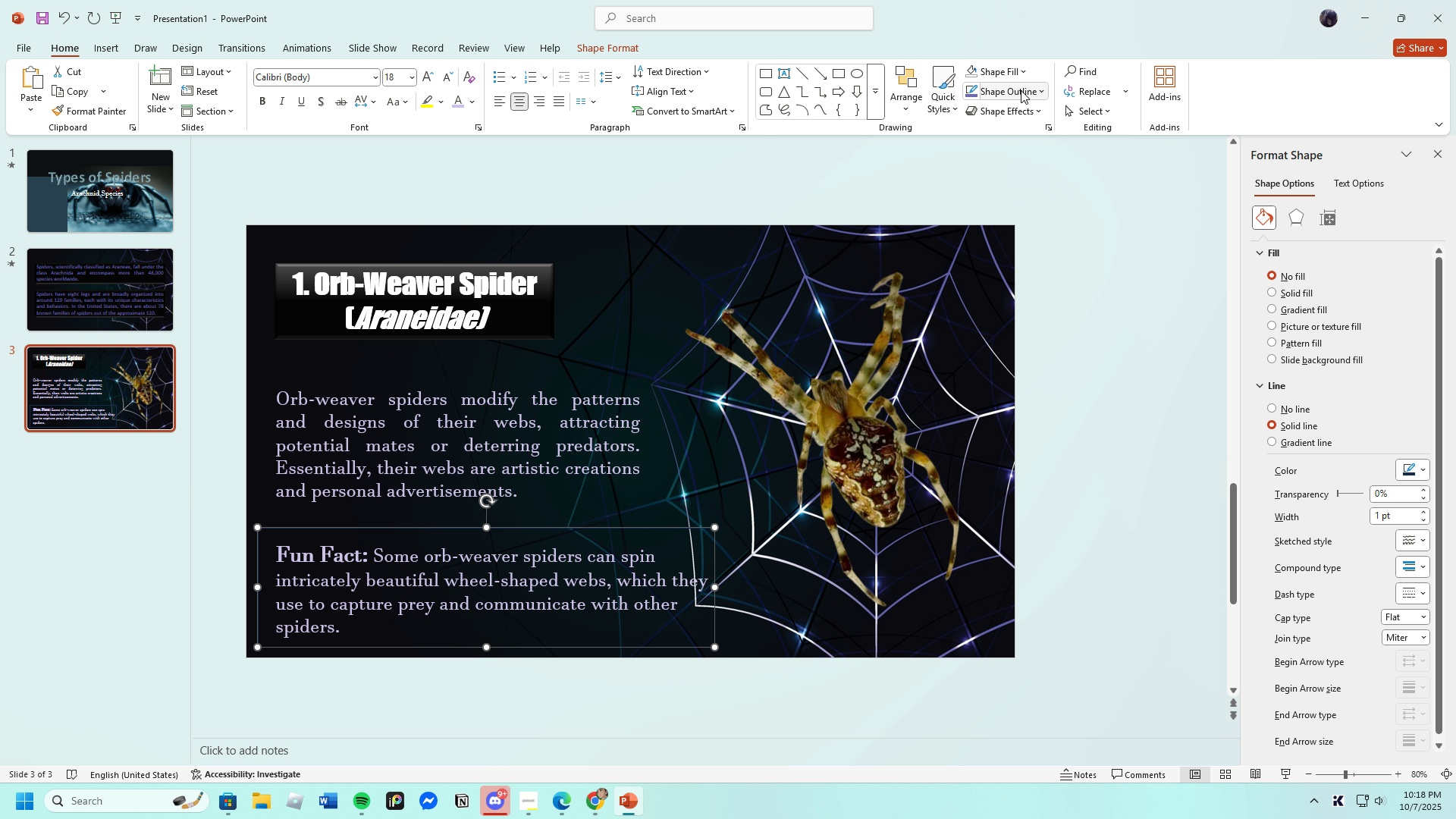 
left_click([1023, 89])
 